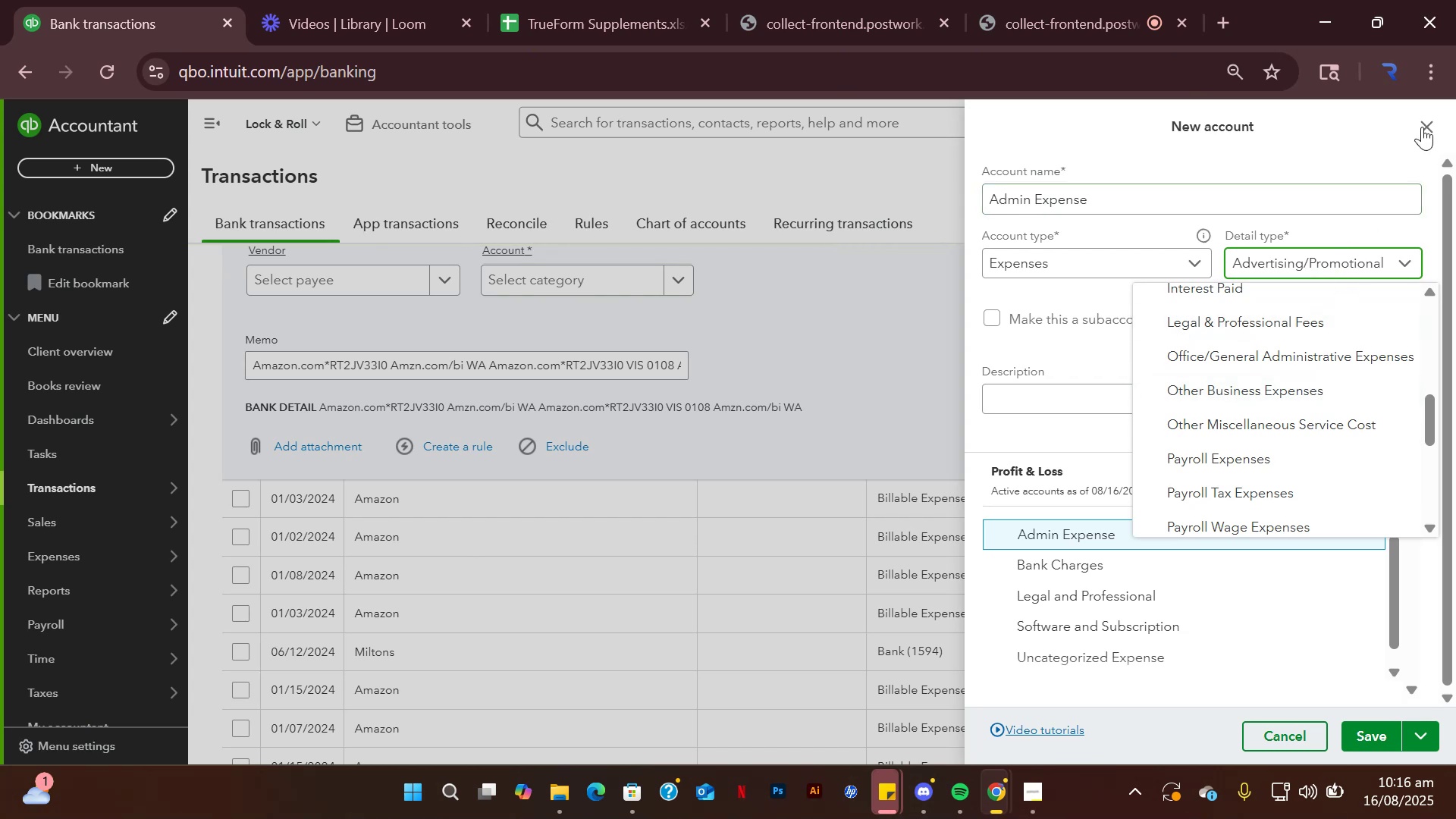 
wait(17.71)
 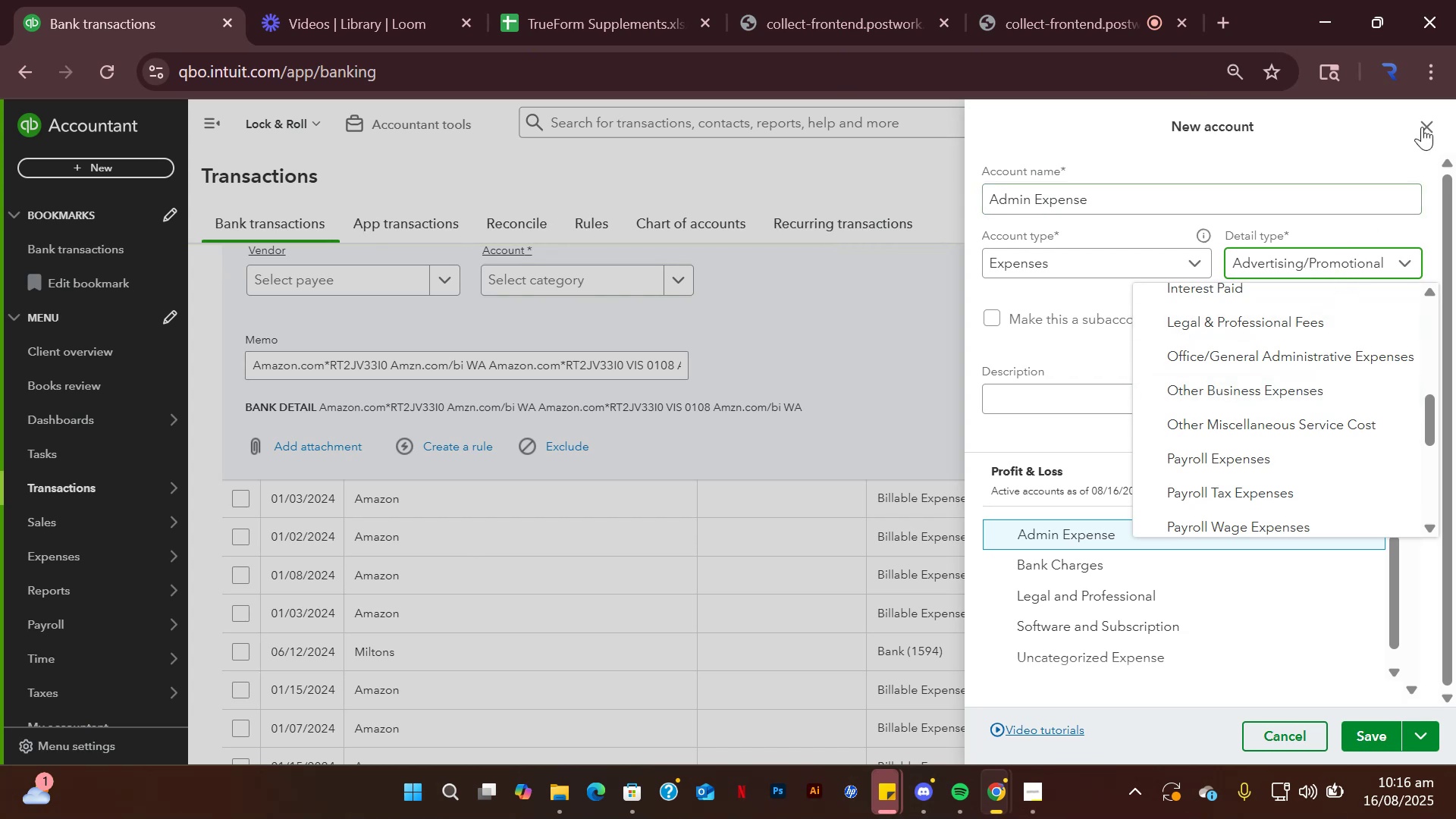 
scroll: coordinate [1317, 381], scroll_direction: down, amount: 3.0
 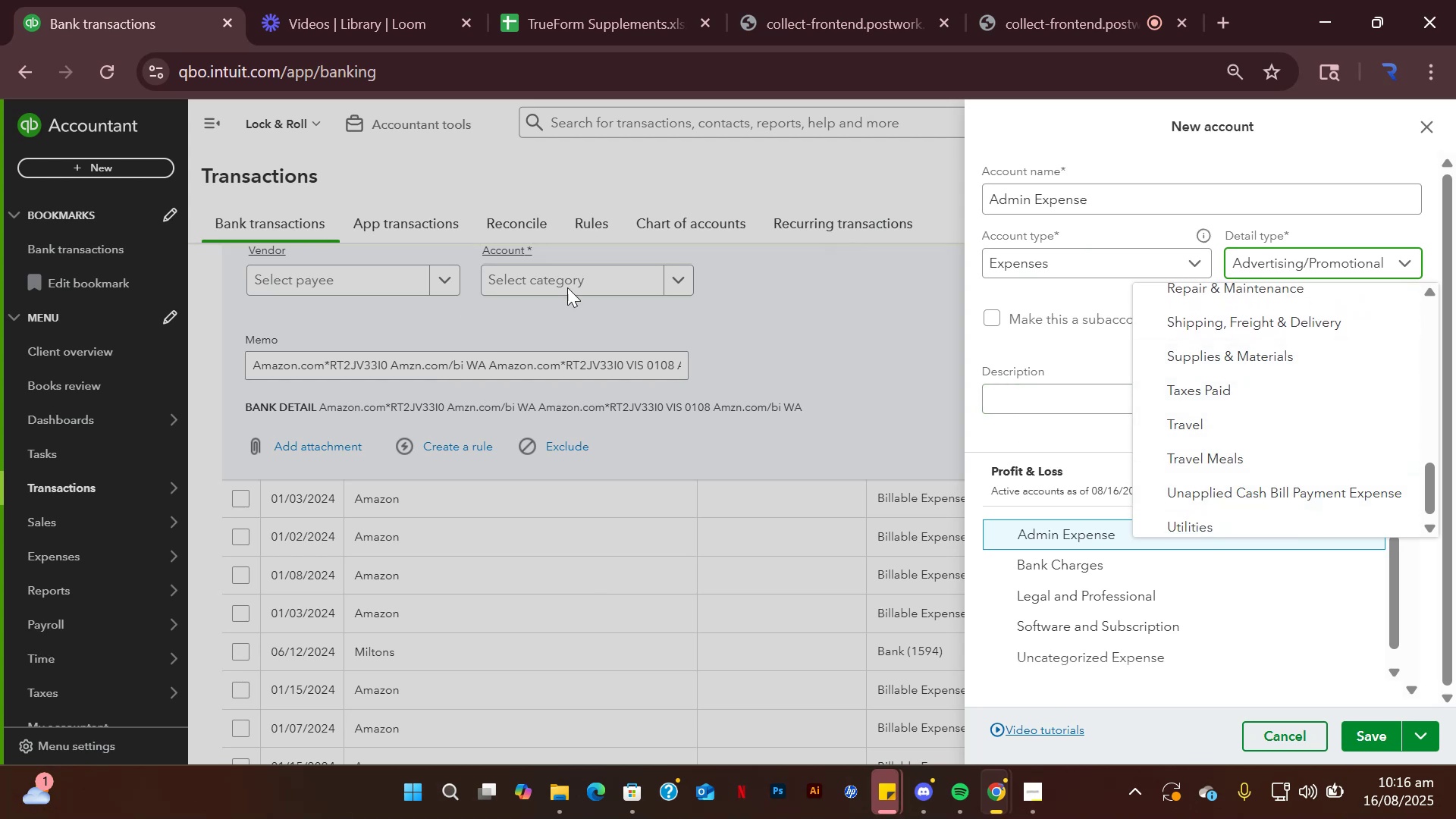 
wait(6.13)
 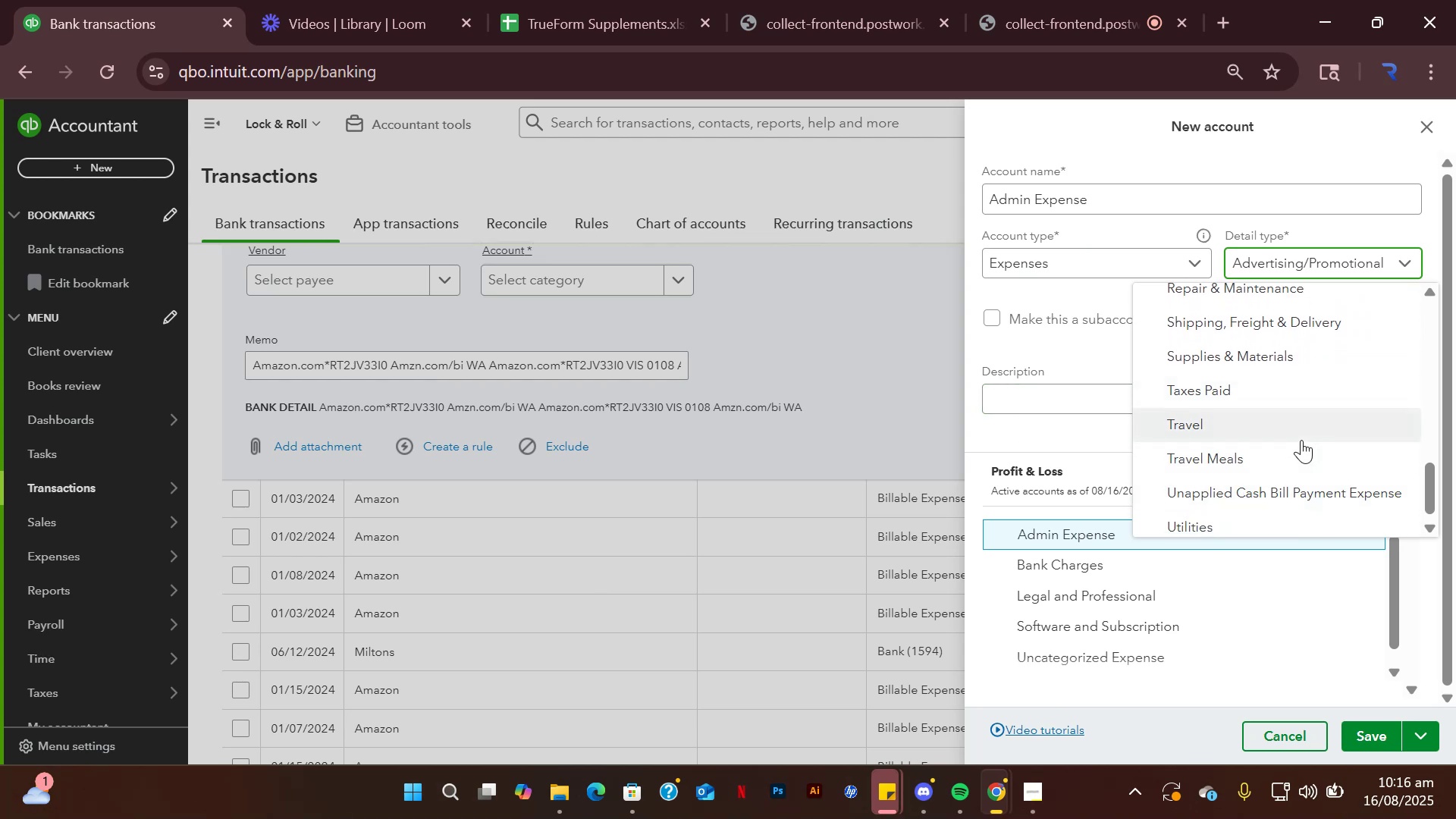 
scroll: coordinate [1275, 384], scroll_direction: down, amount: 2.0
 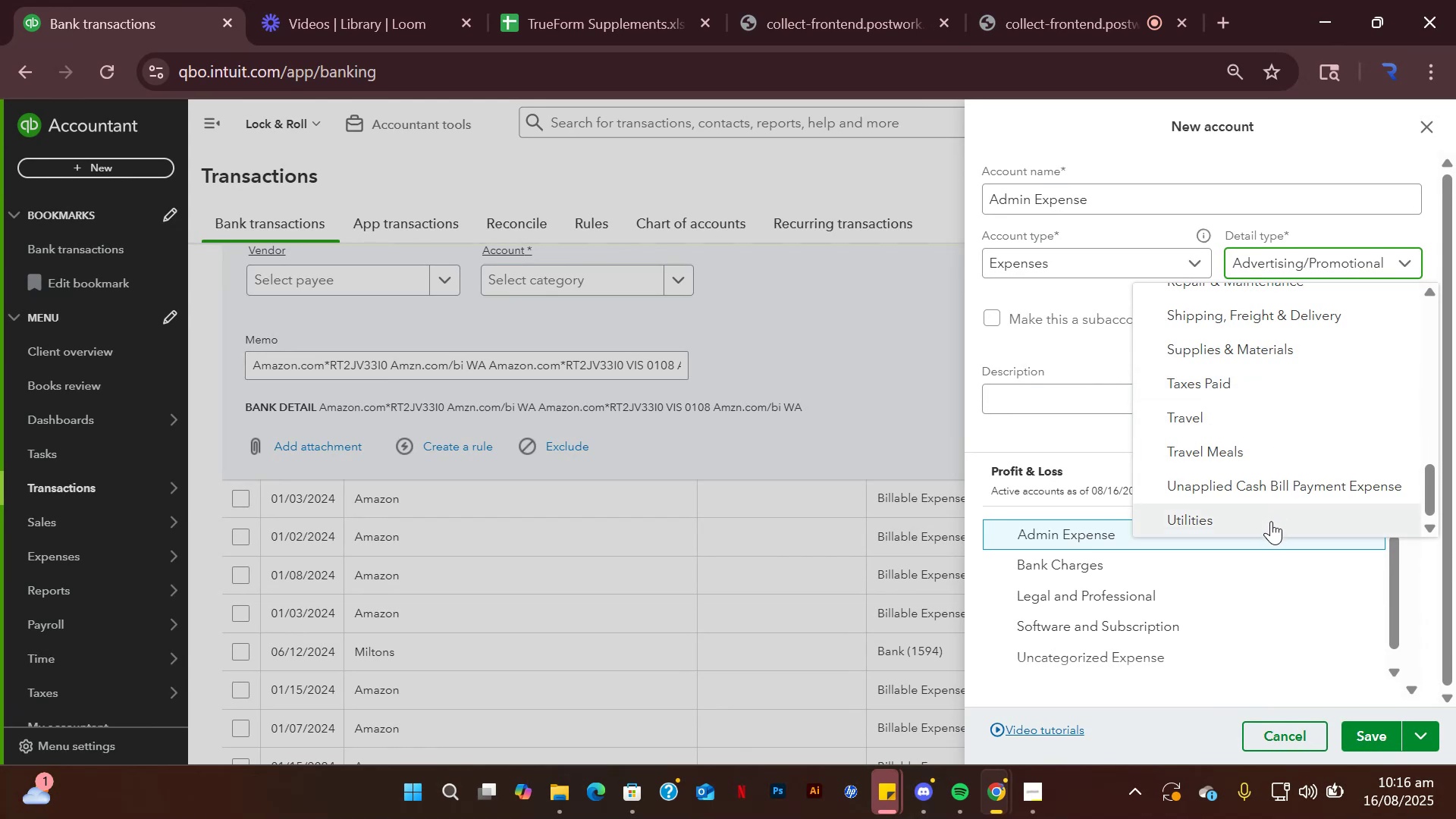 
scroll: coordinate [1259, 386], scroll_direction: up, amount: 3.0
 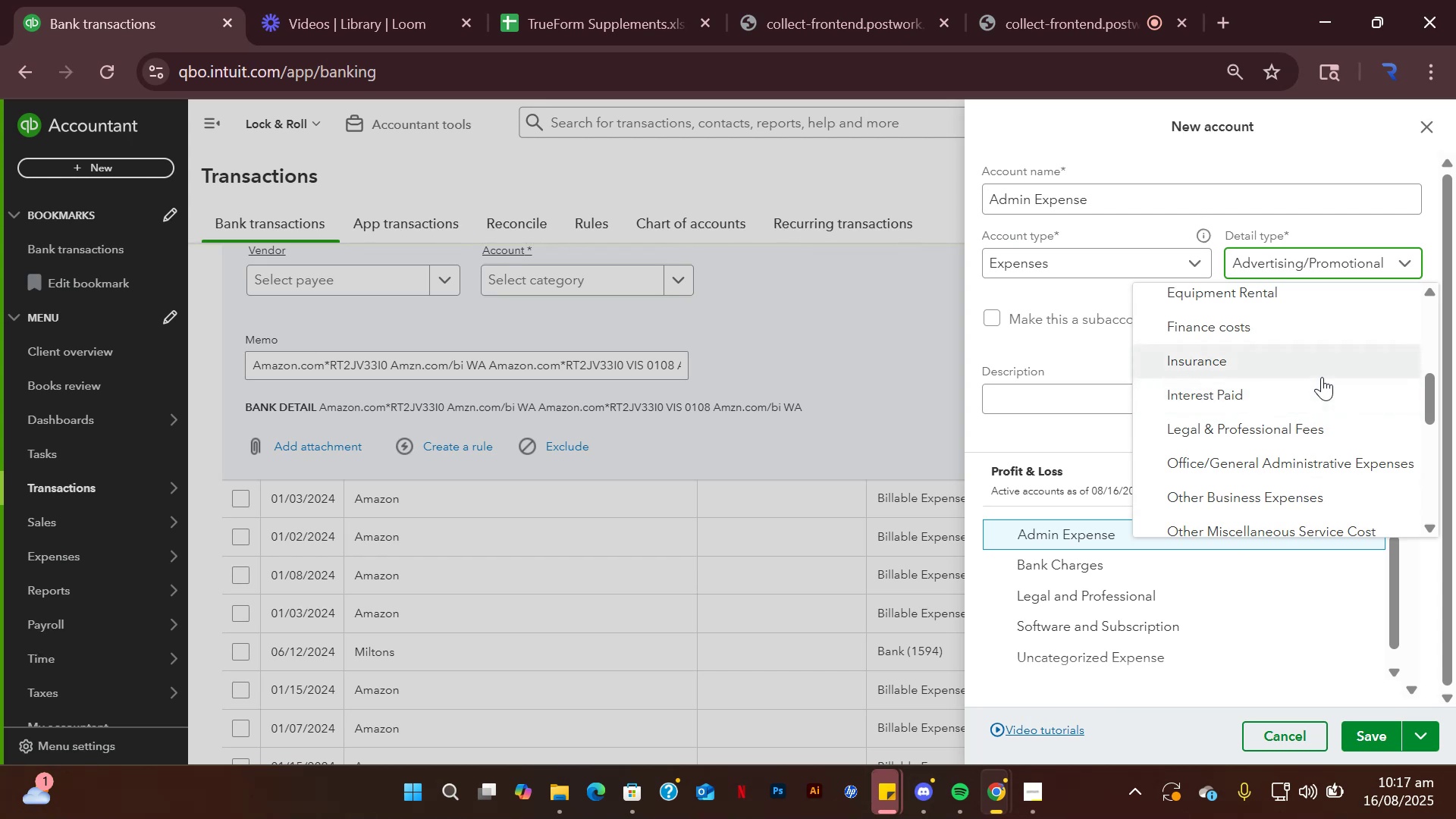 
wait(7.77)
 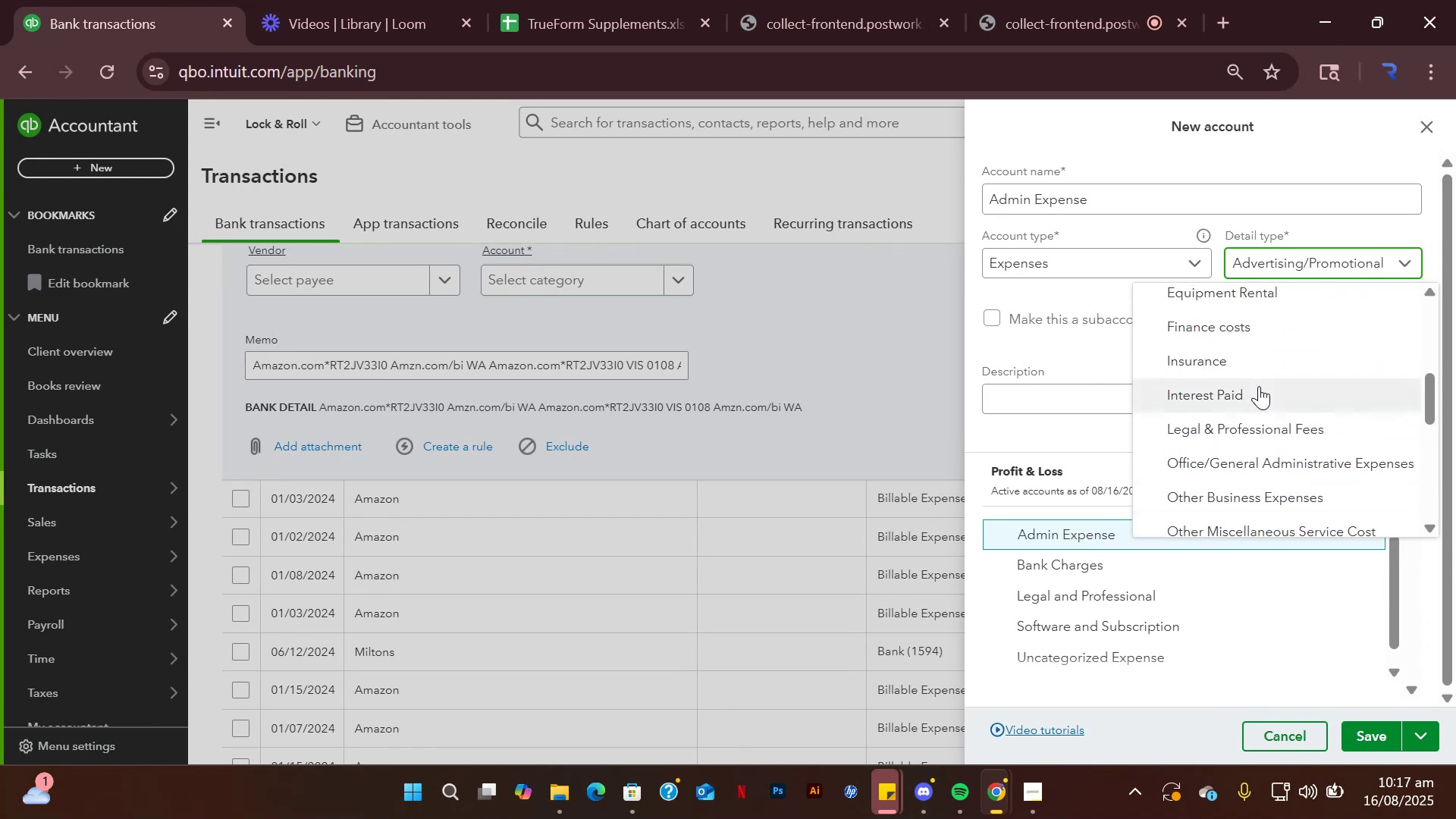 
left_click([1436, 118])
 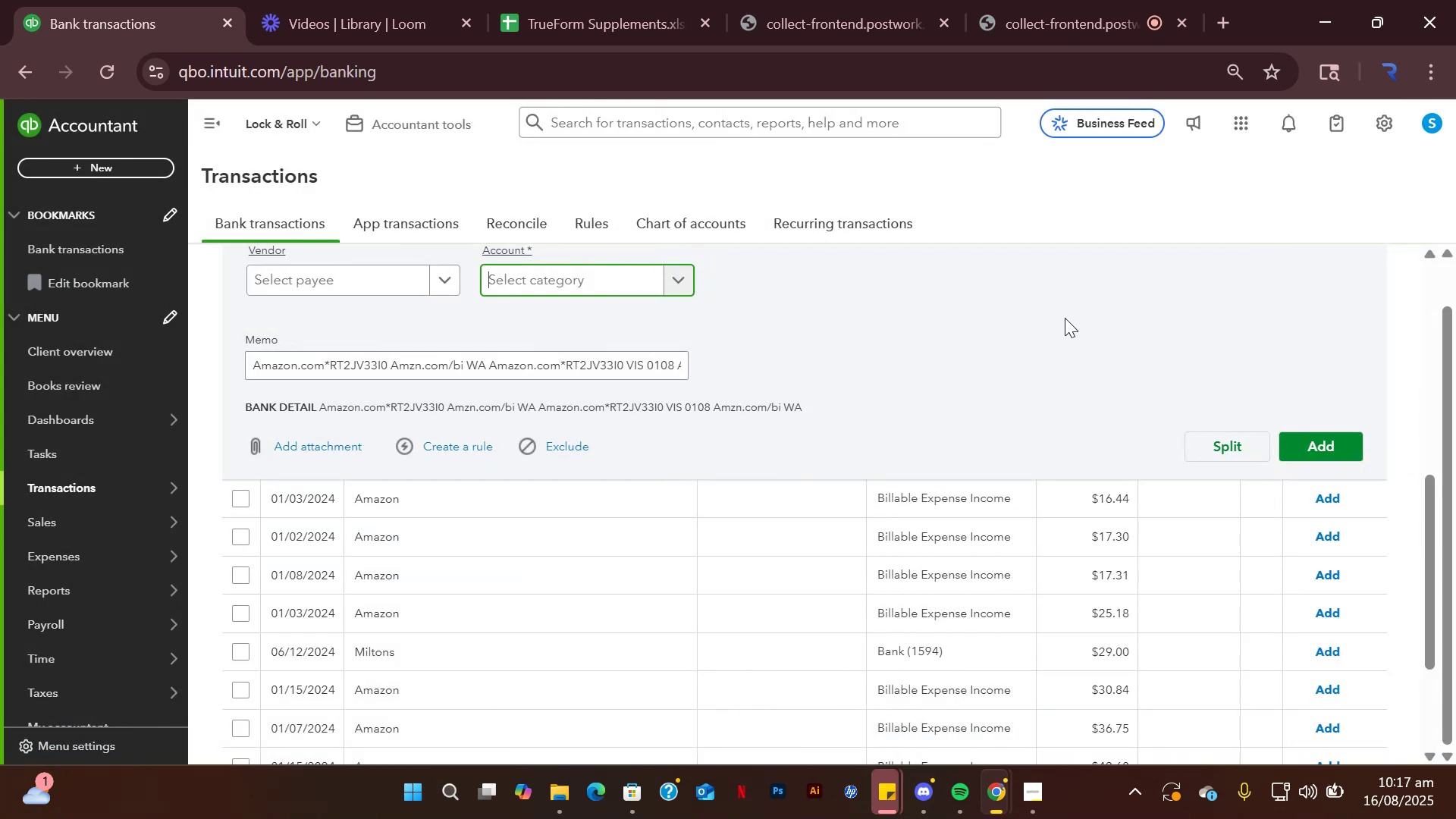 
scroll: coordinate [1210, 351], scroll_direction: up, amount: 1.0
 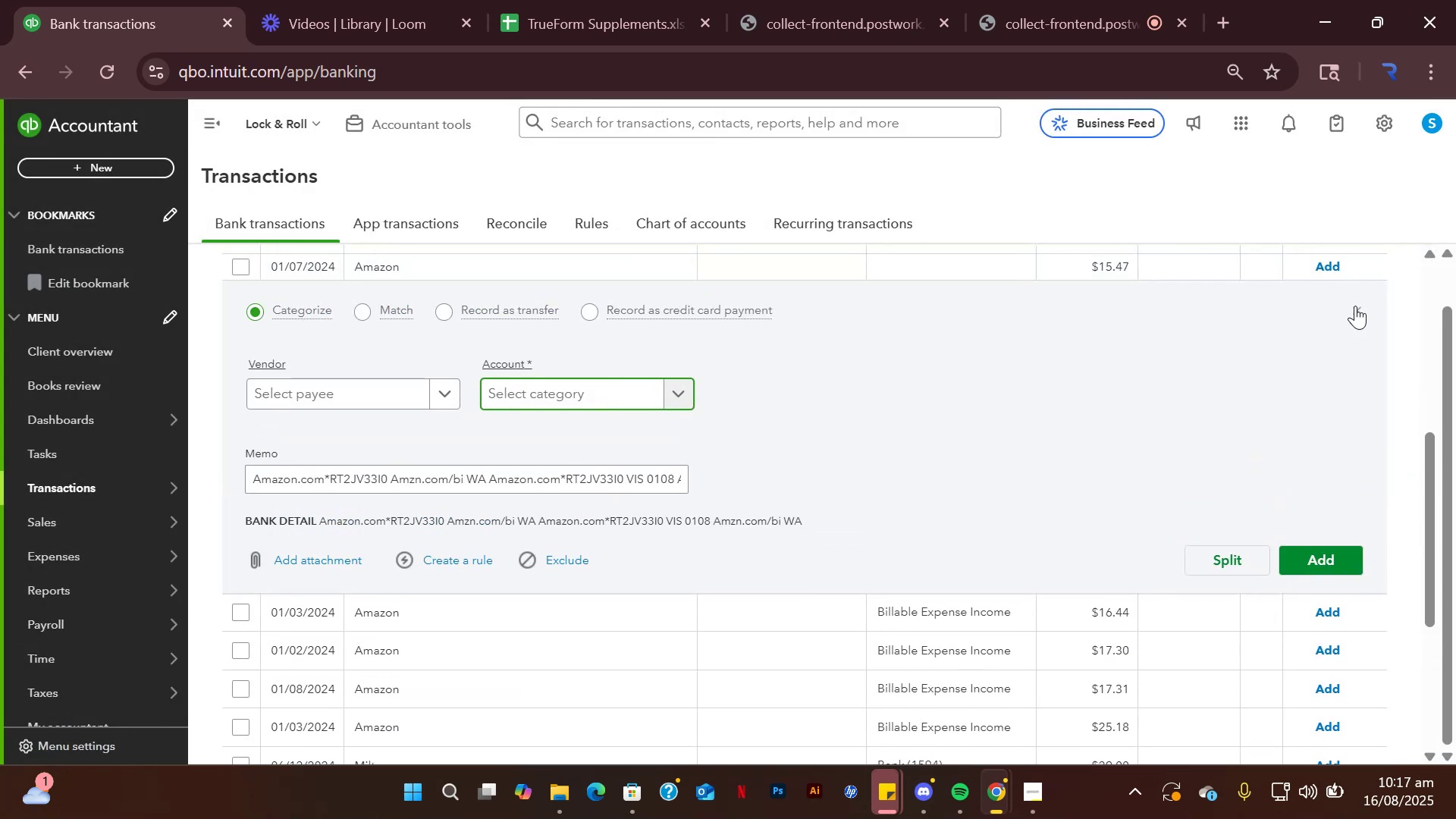 
left_click([1355, 306])
 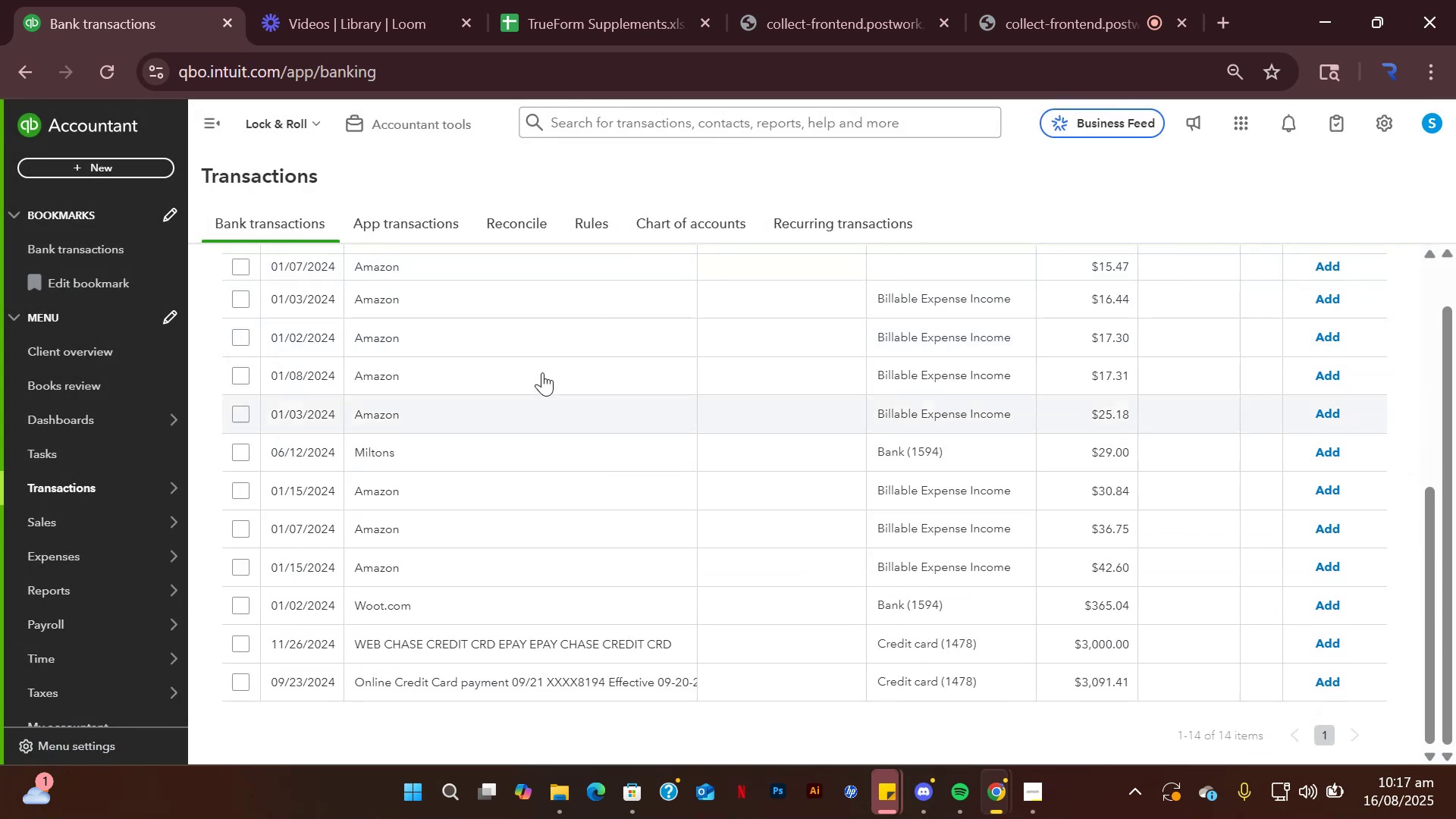 
scroll: coordinate [542, 401], scroll_direction: up, amount: 1.0
 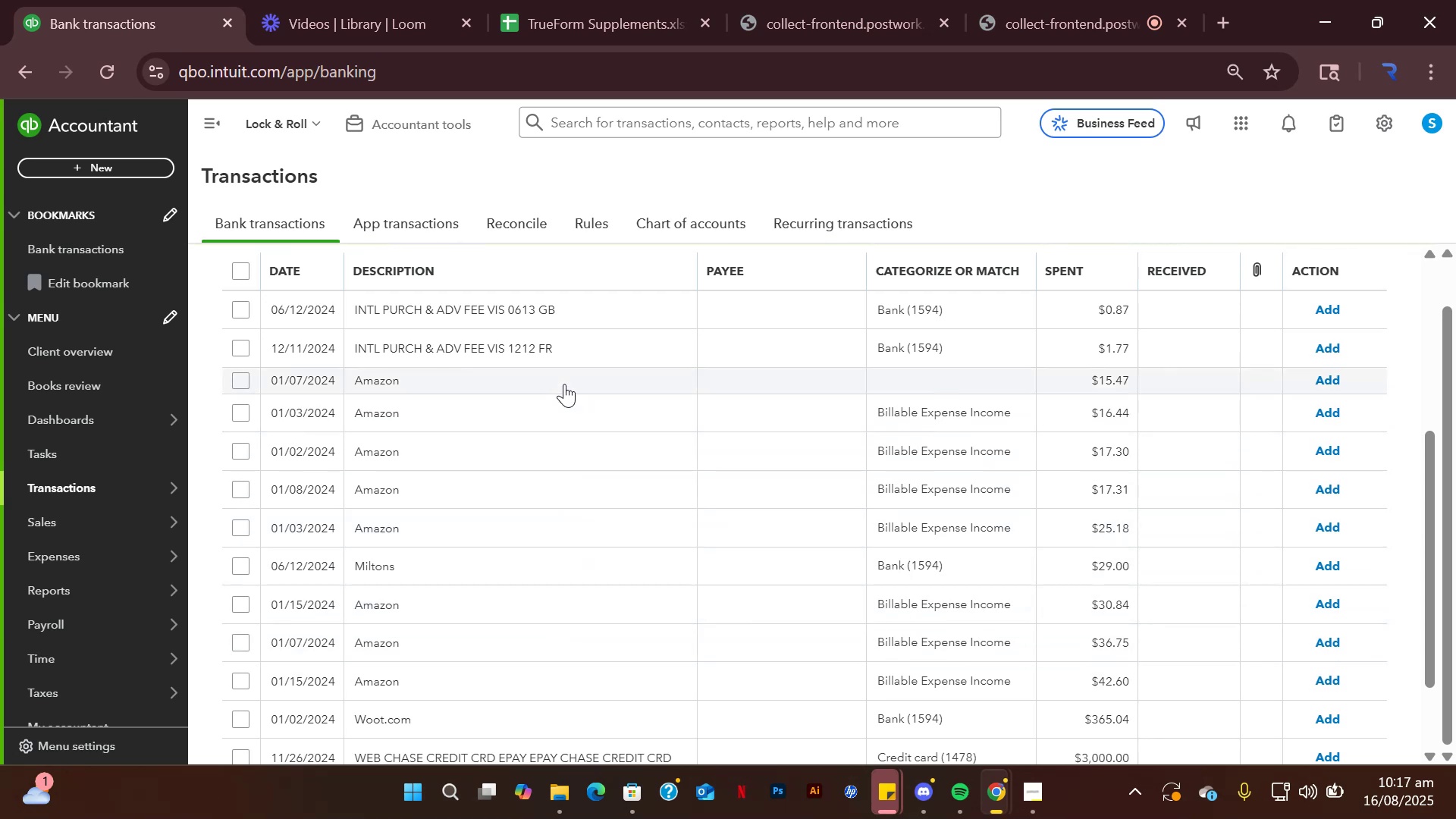 
wait(6.9)
 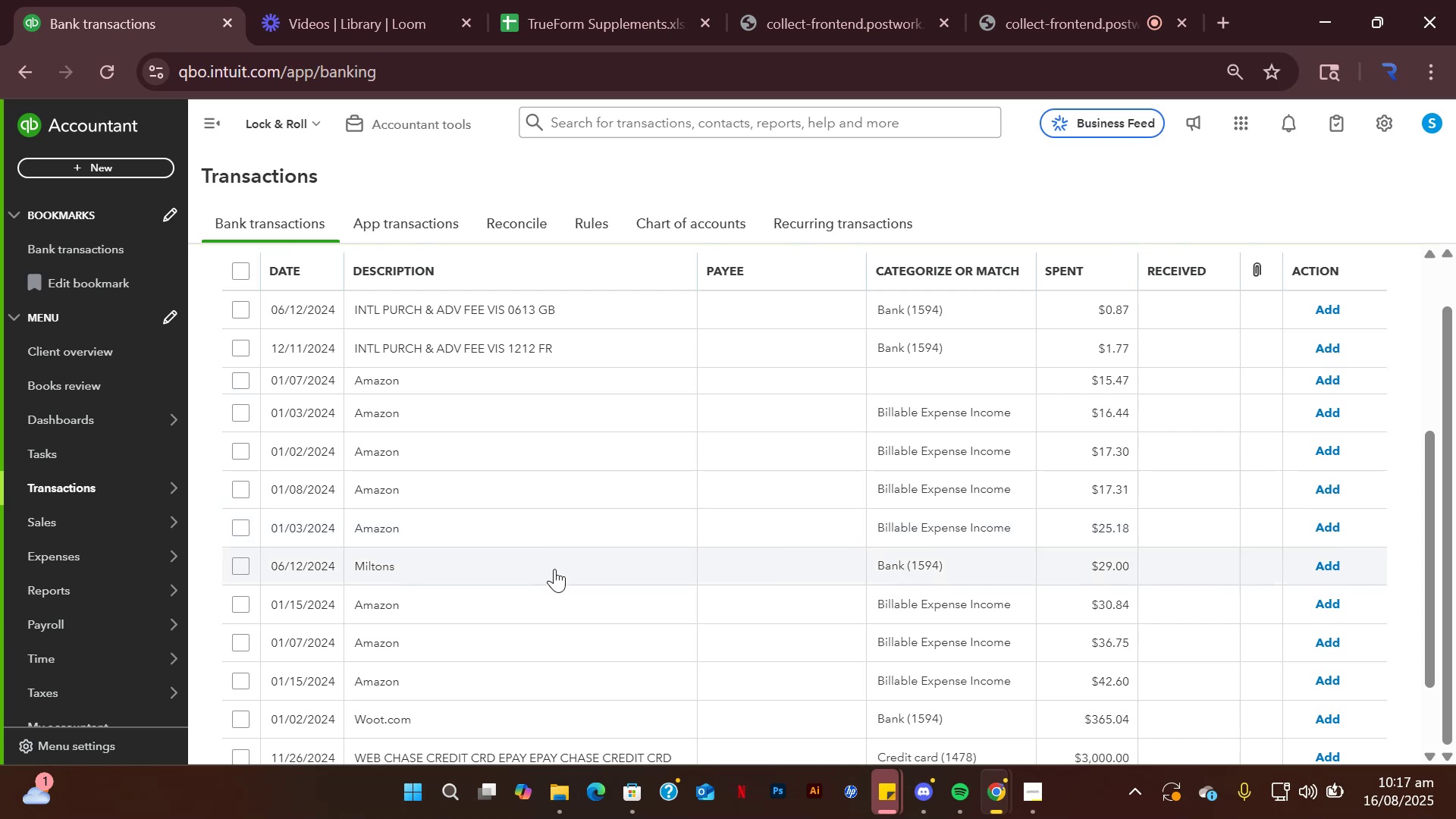 
left_click([622, 373])
 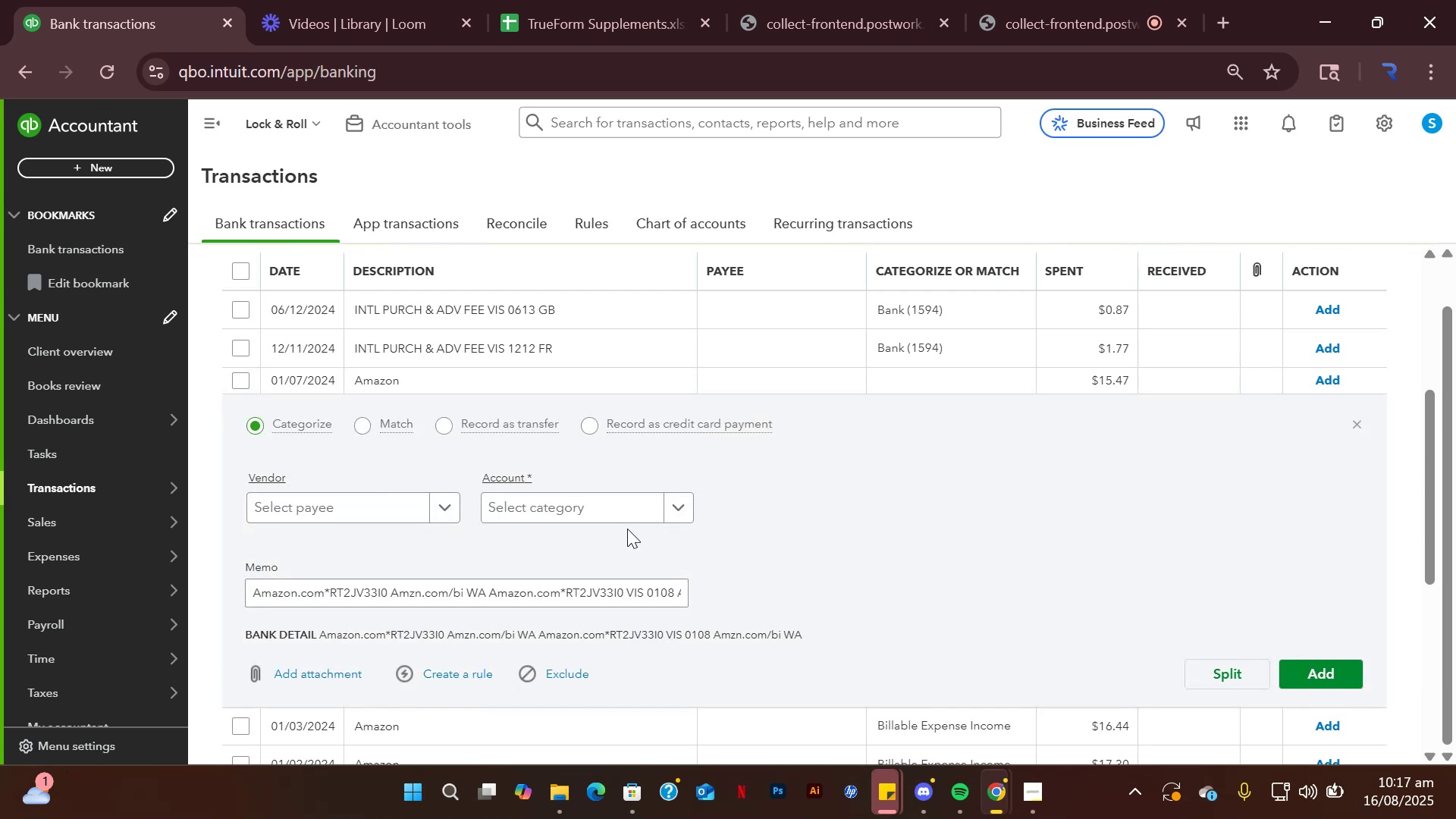 
left_click([682, 515])
 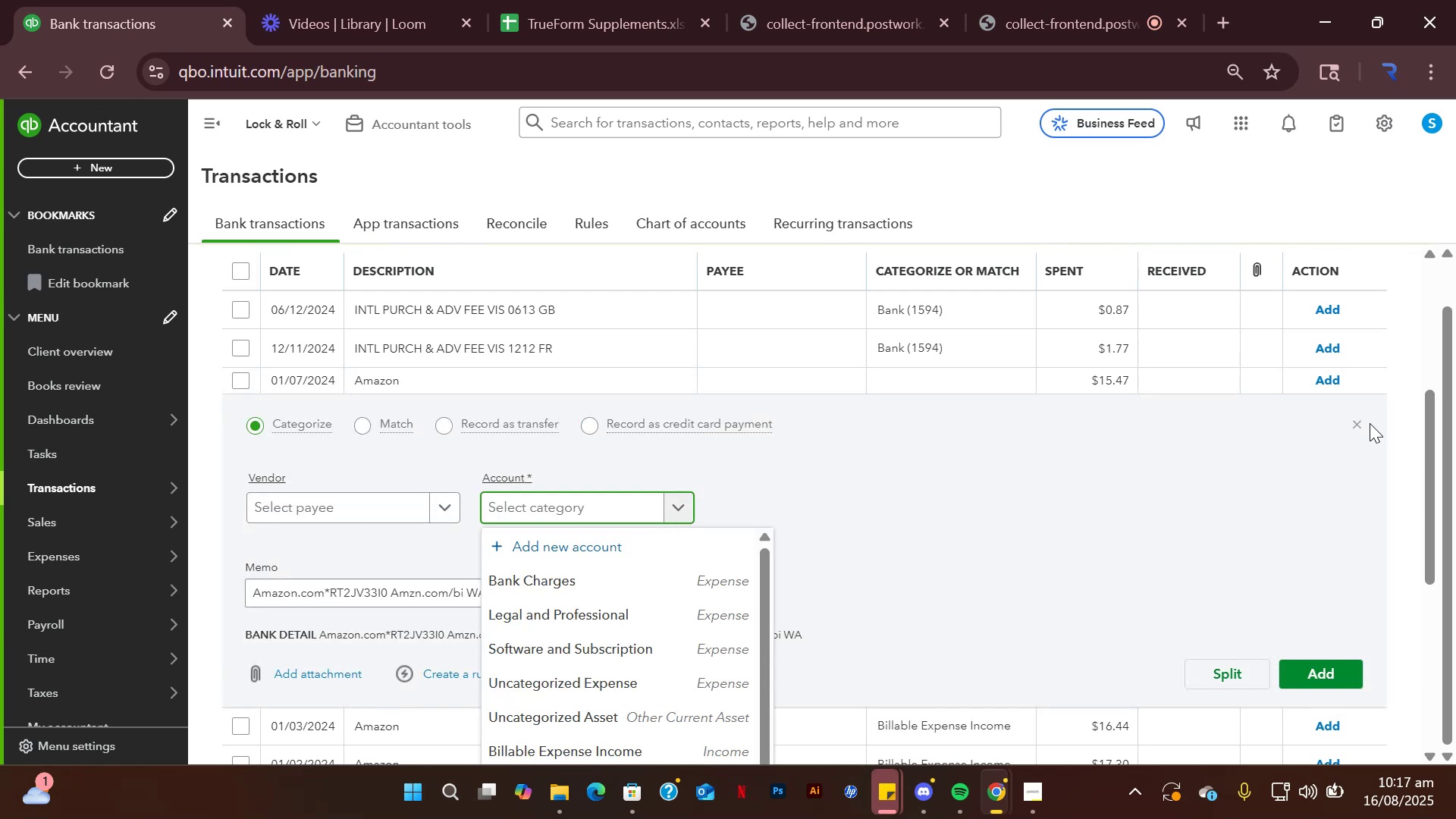 
left_click([1360, 425])
 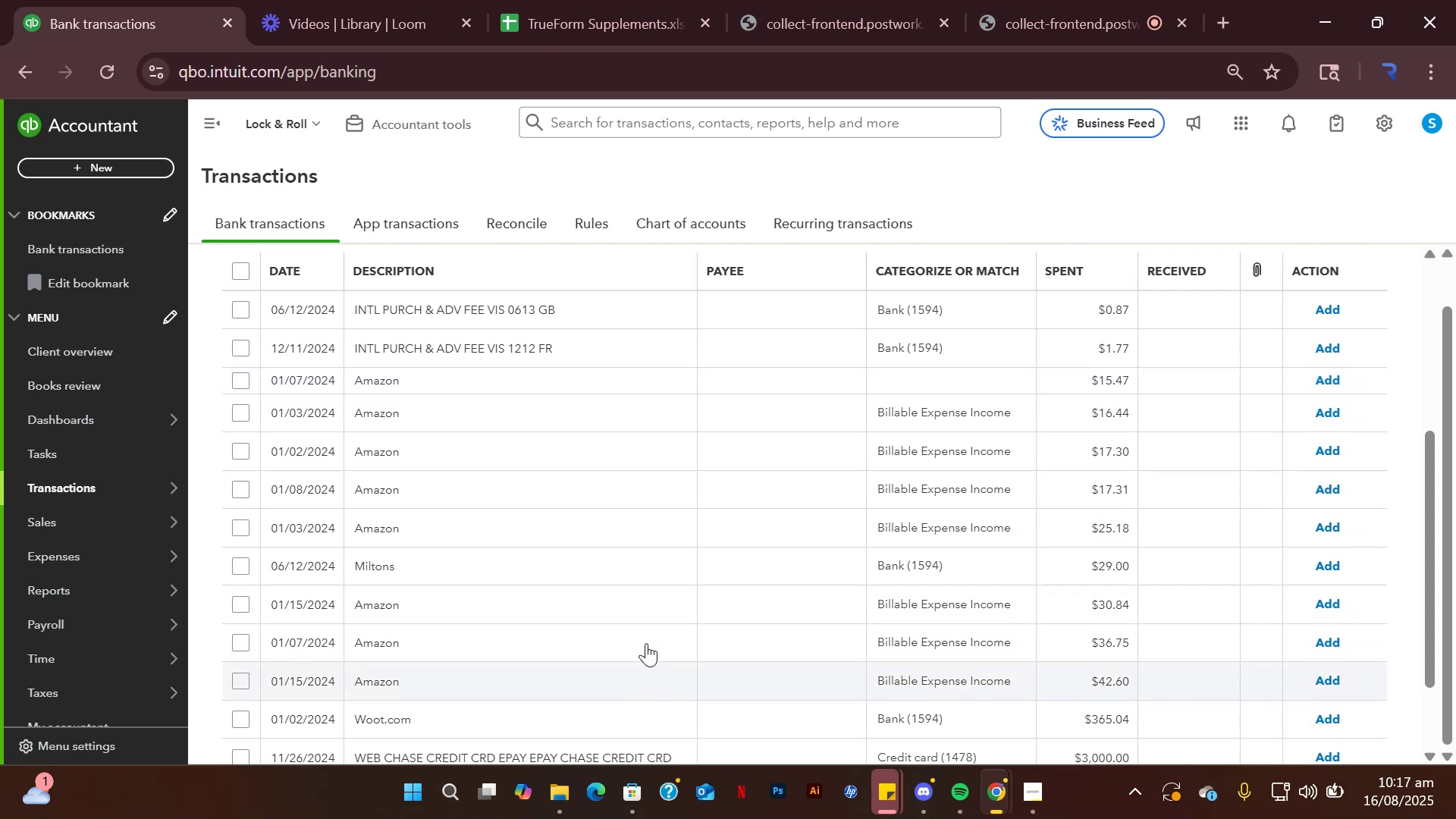 
left_click([605, 385])
 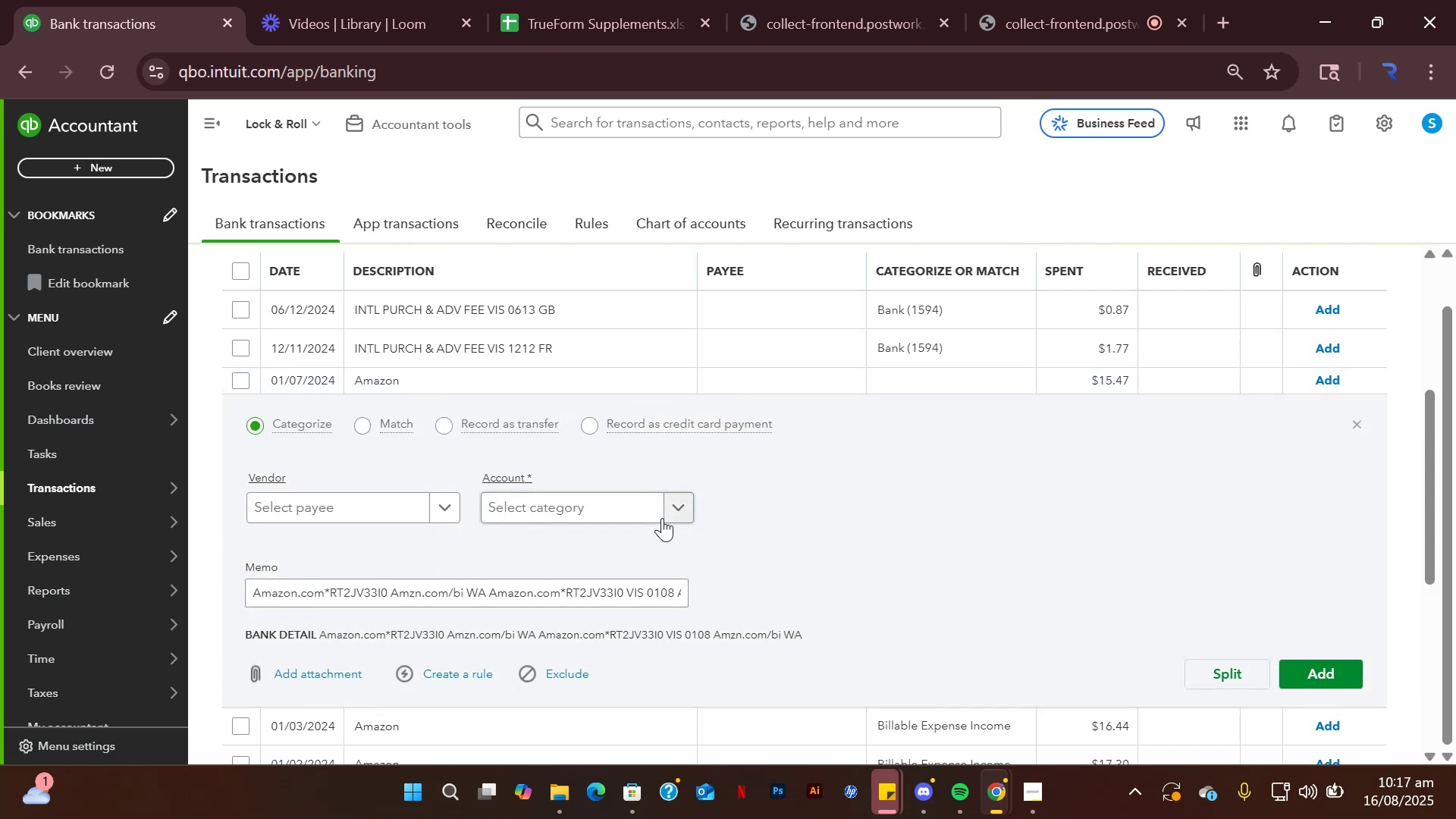 
left_click([670, 507])
 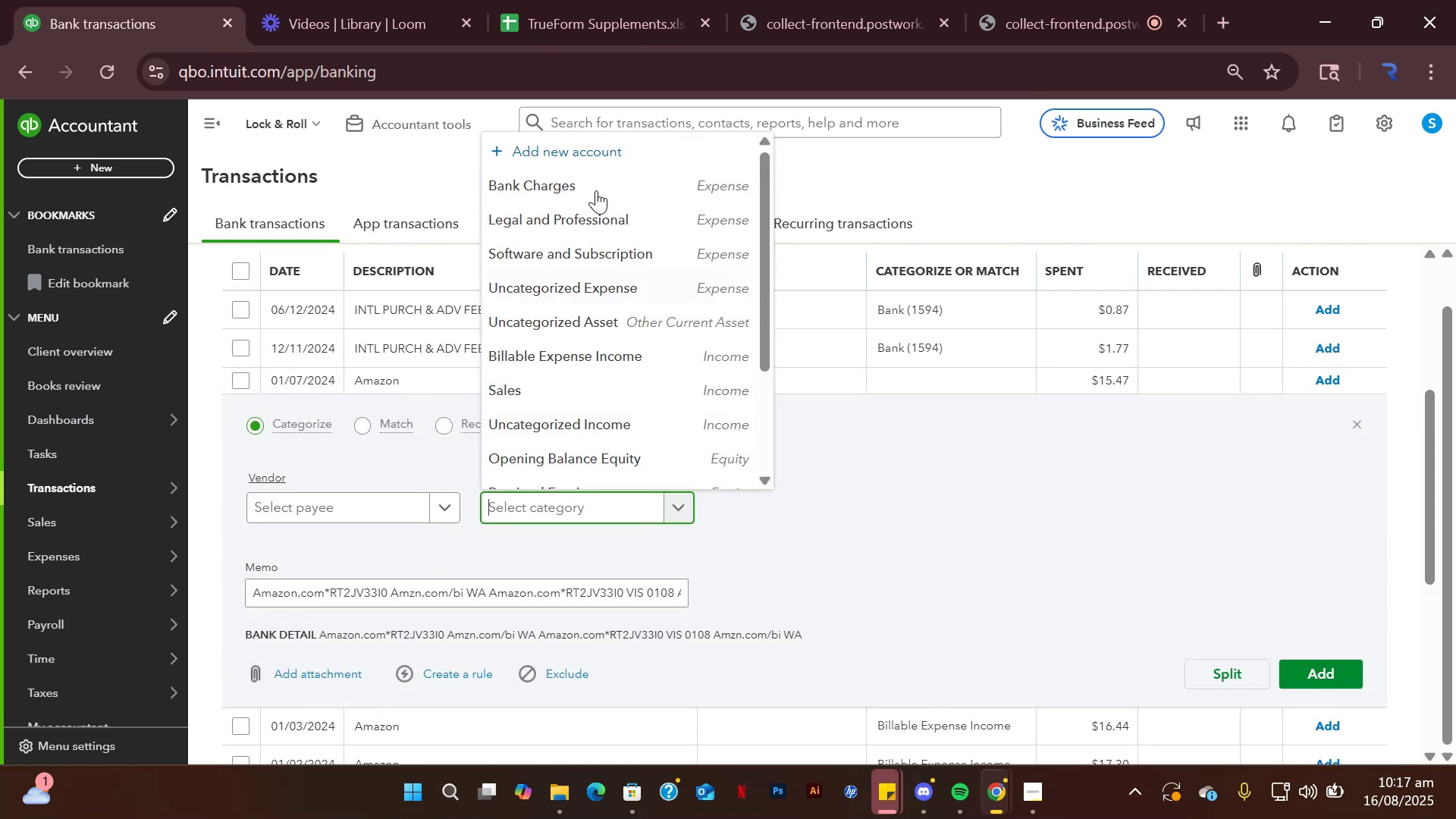 
left_click([596, 155])
 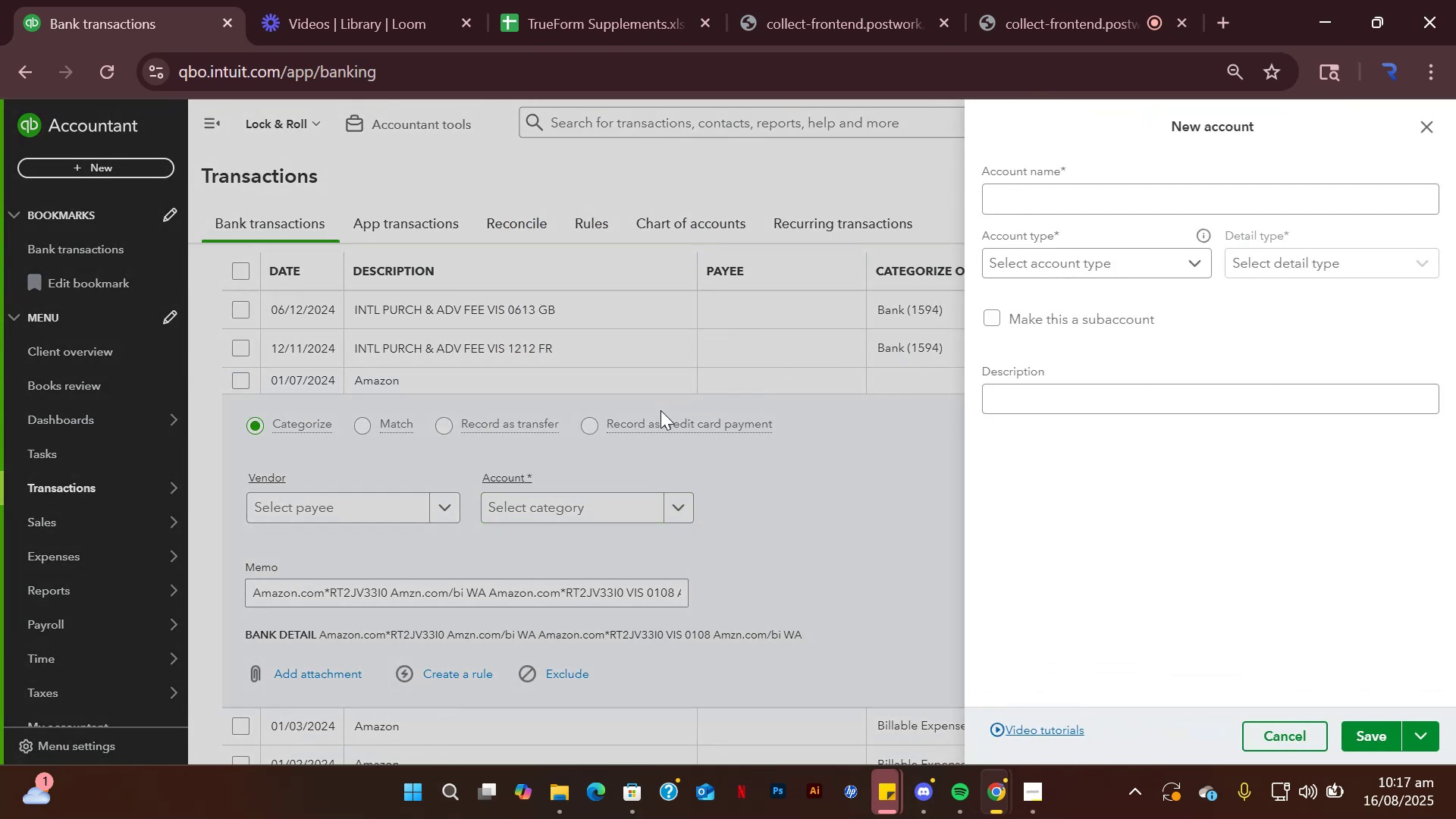 
left_click([1009, 195])
 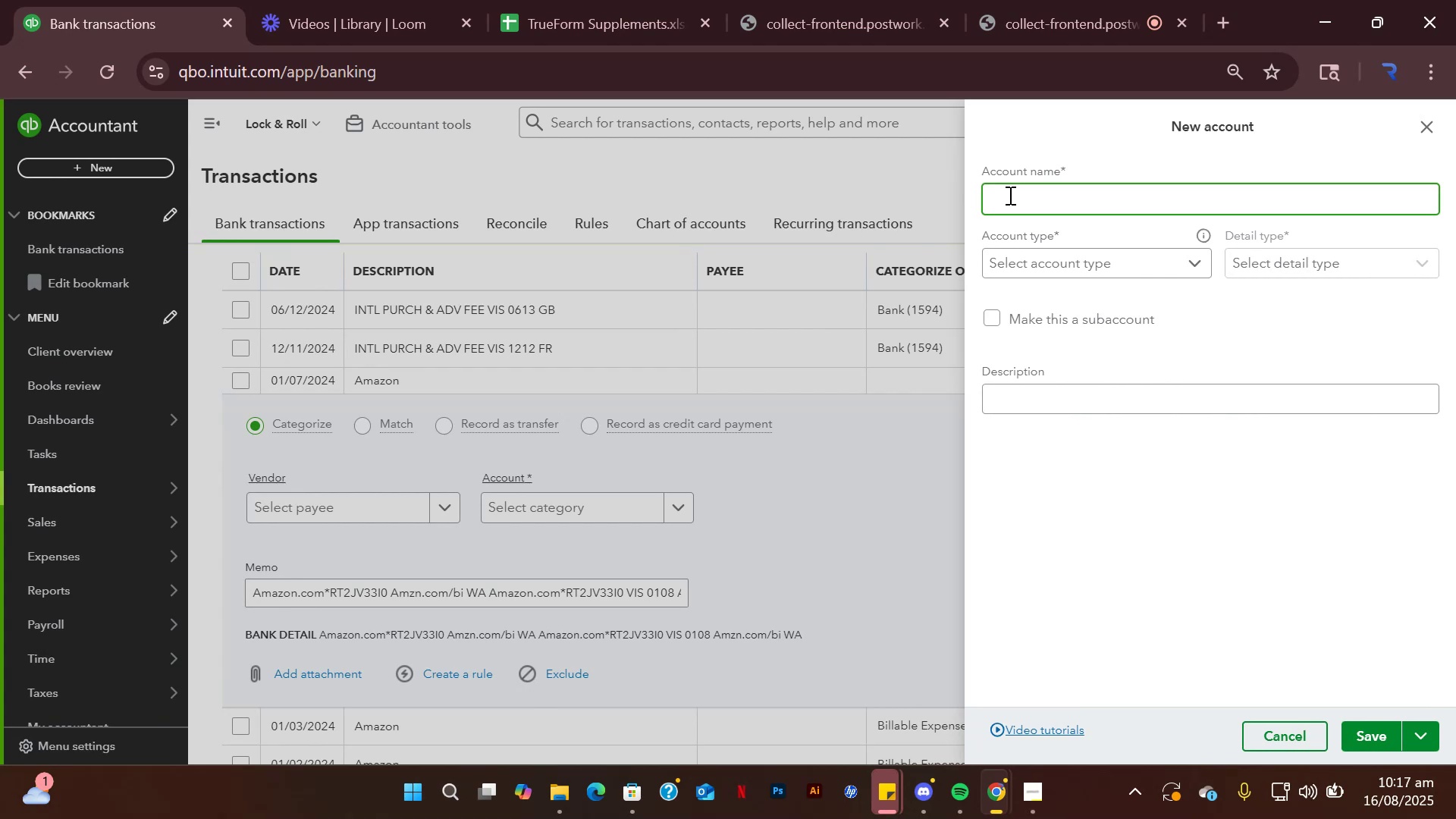 
type(Admin Expense)
 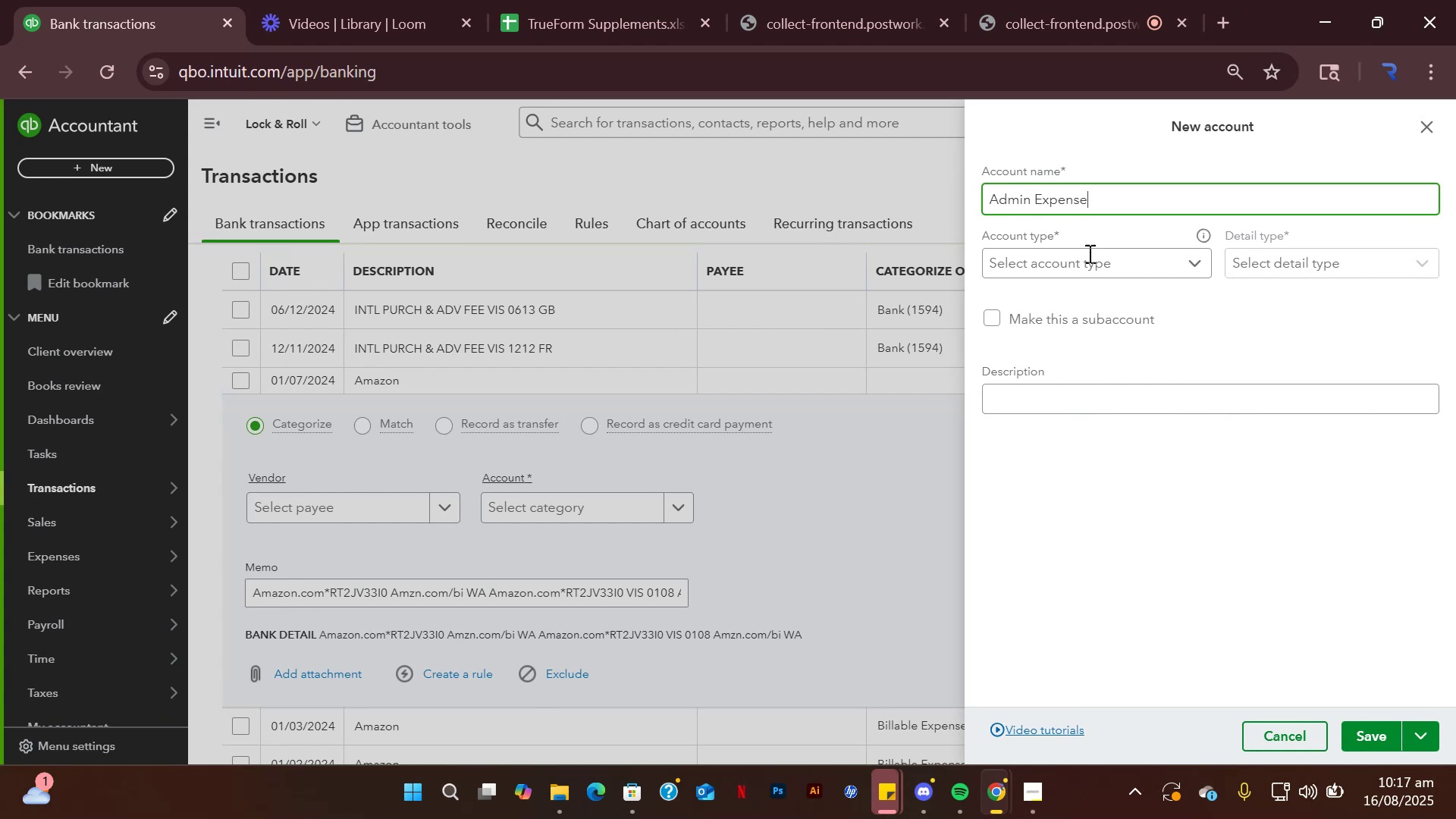 
left_click([1103, 268])
 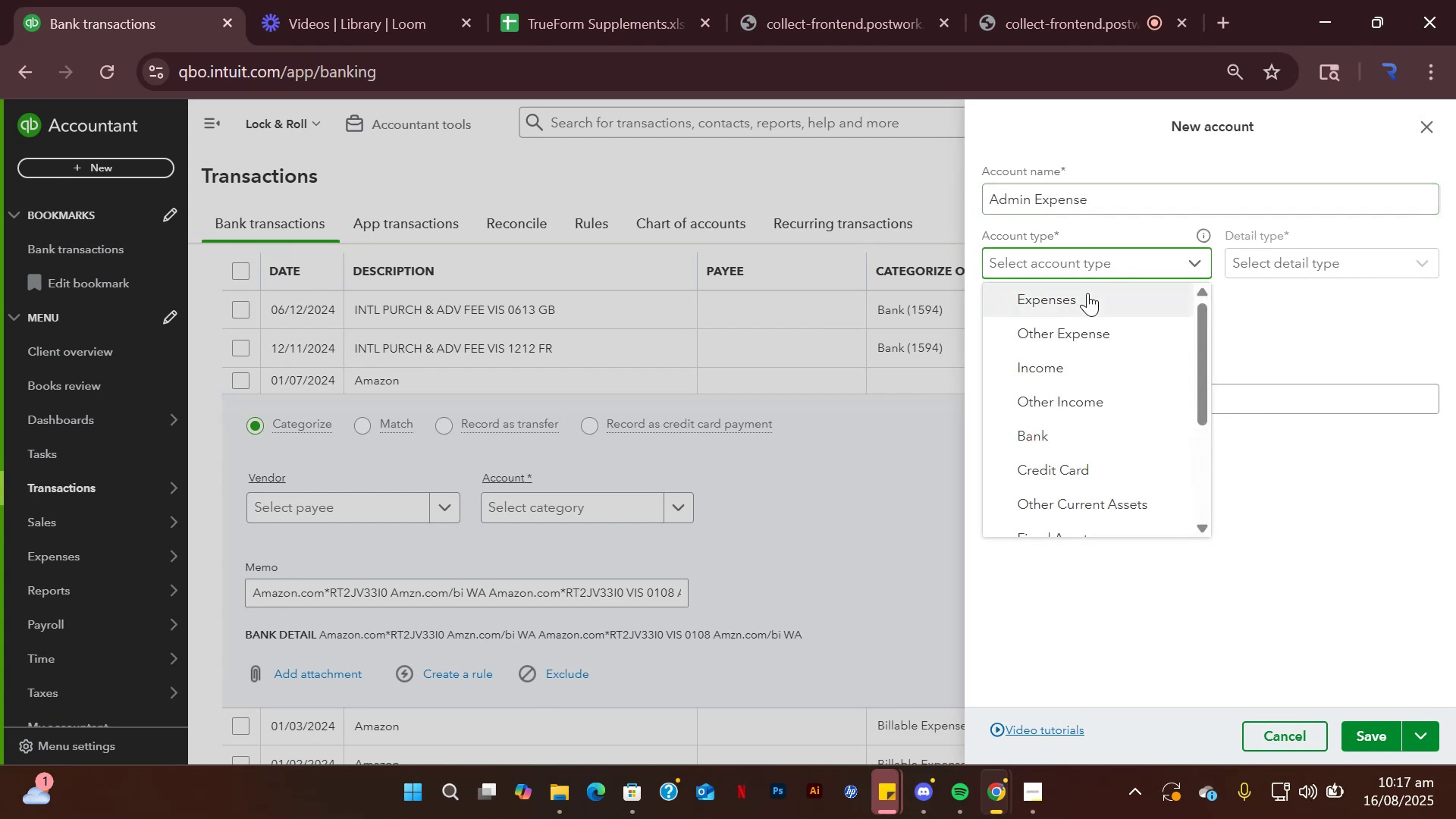 
left_click([1087, 293])
 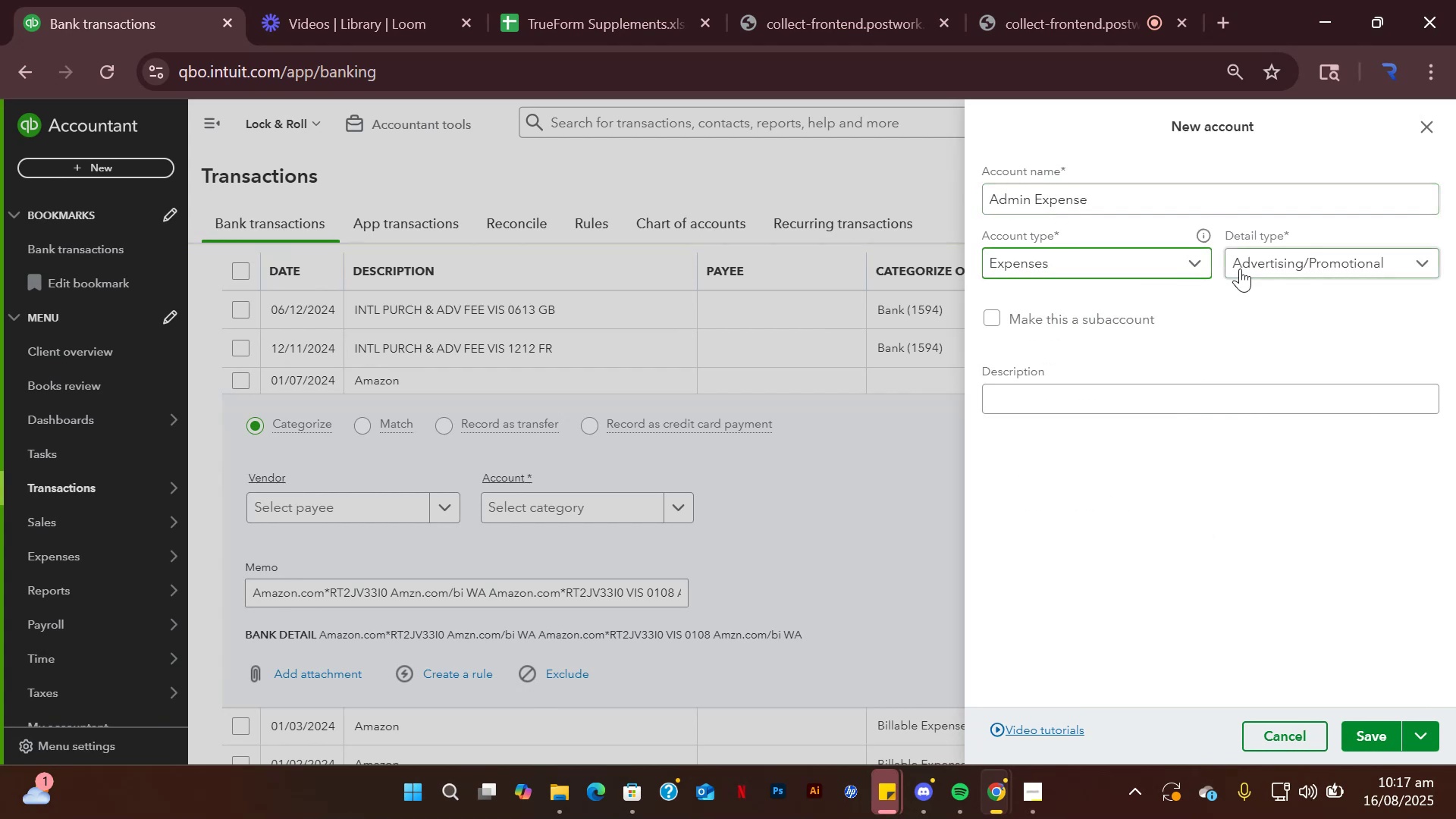 
left_click([1245, 267])
 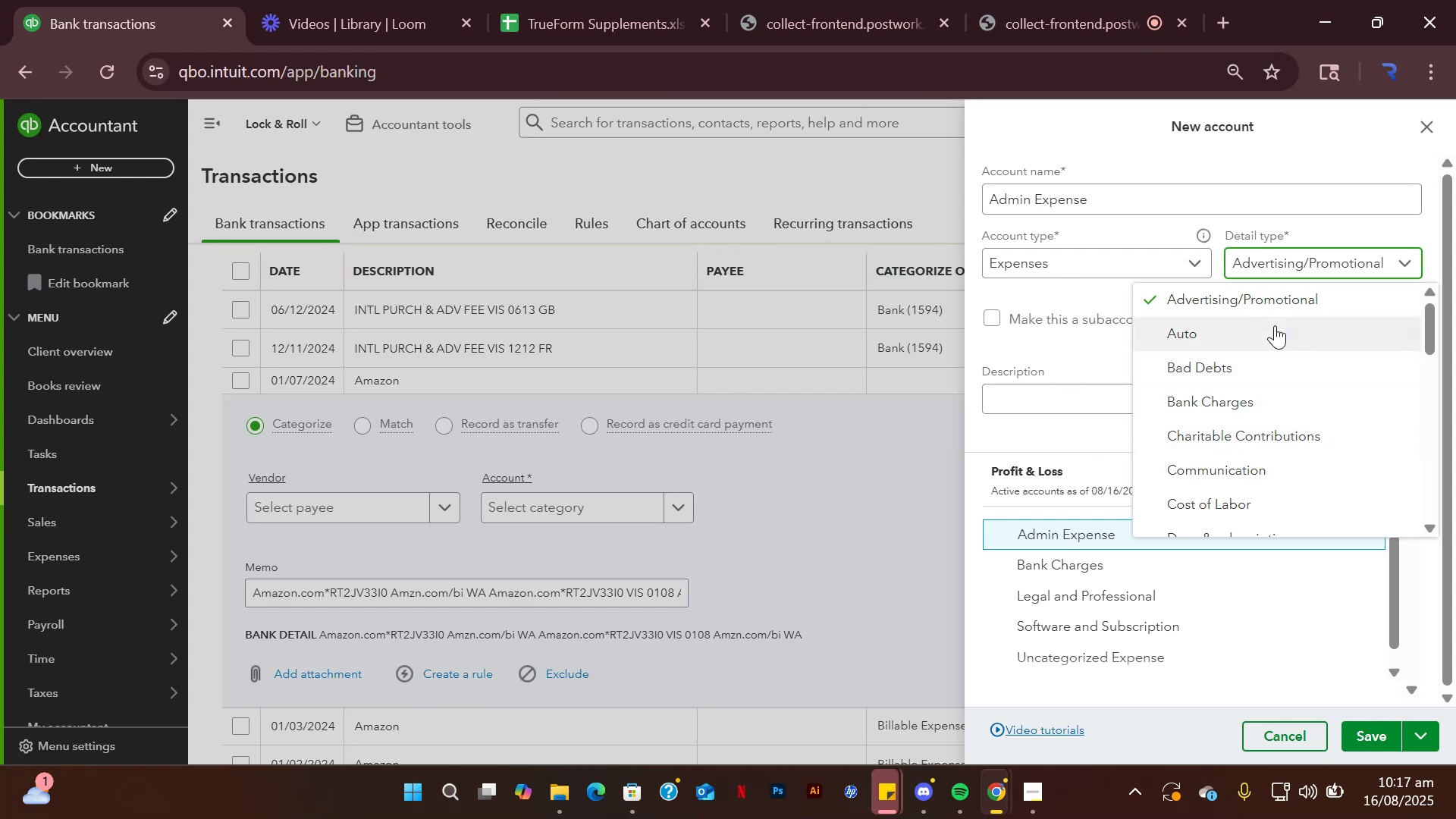 
wait(7.81)
 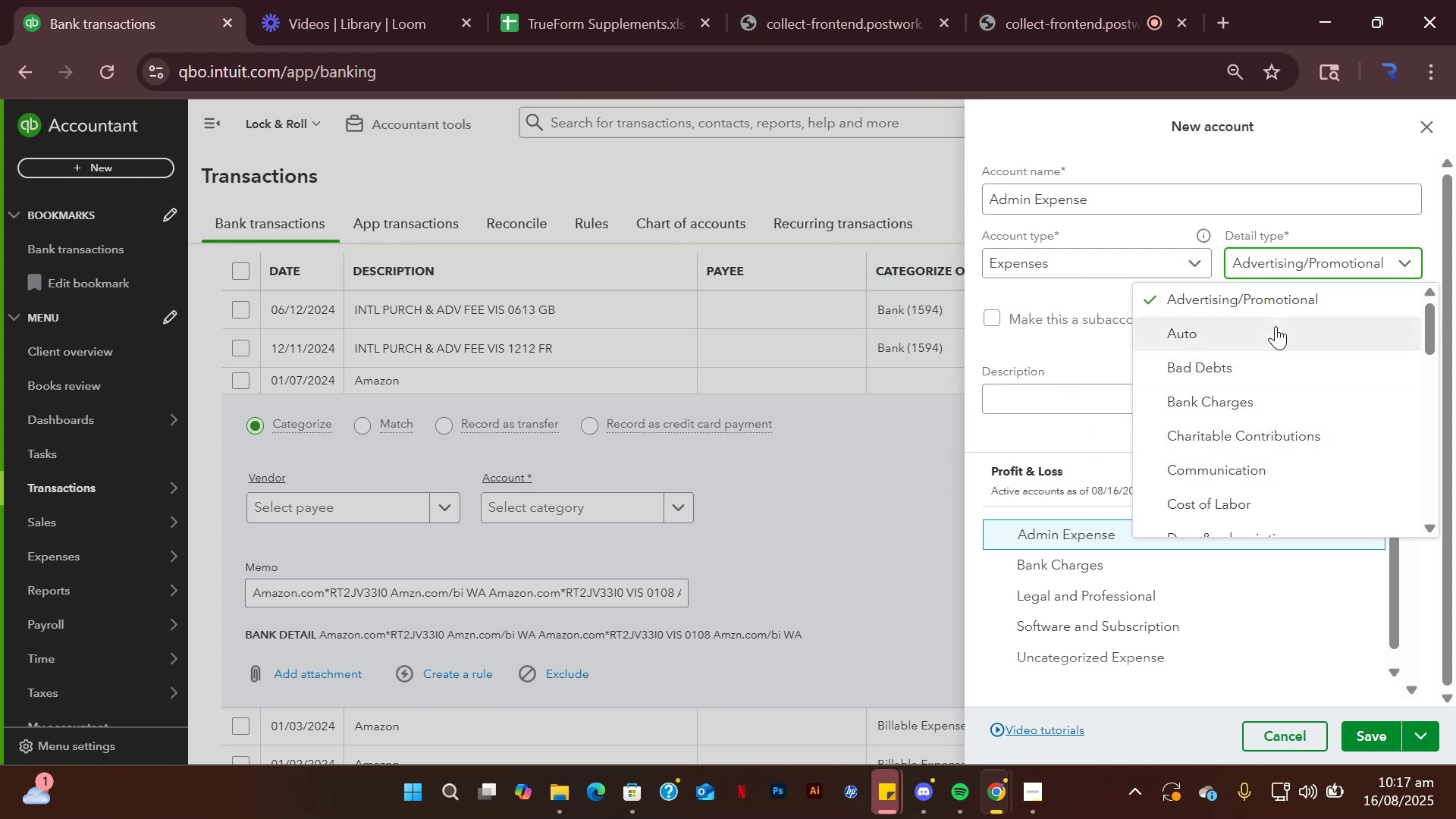 
scroll: coordinate [1274, 422], scroll_direction: down, amount: 6.0
 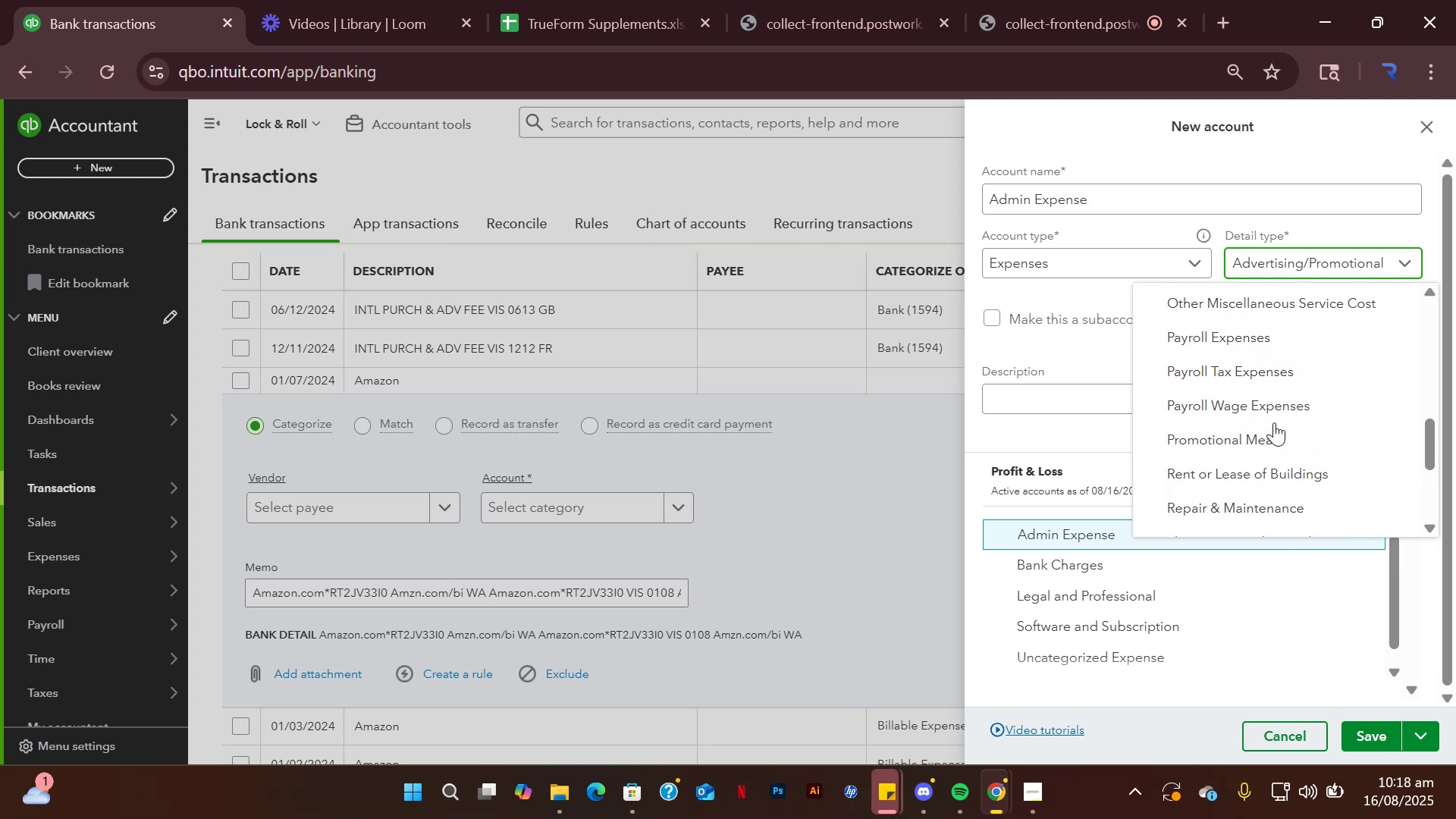 
scroll: coordinate [1274, 422], scroll_direction: up, amount: 4.0
 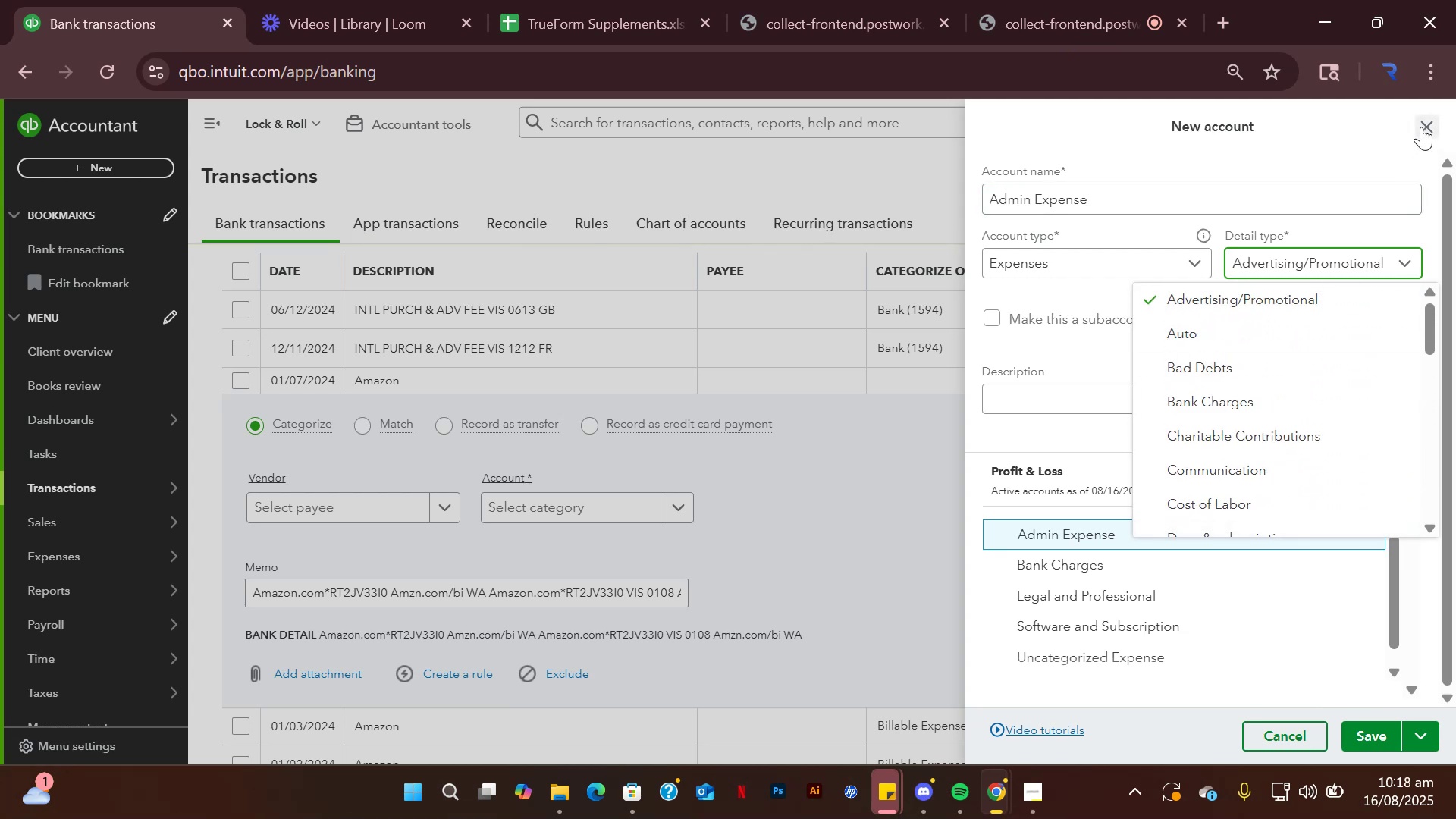 
left_click([1421, 127])
 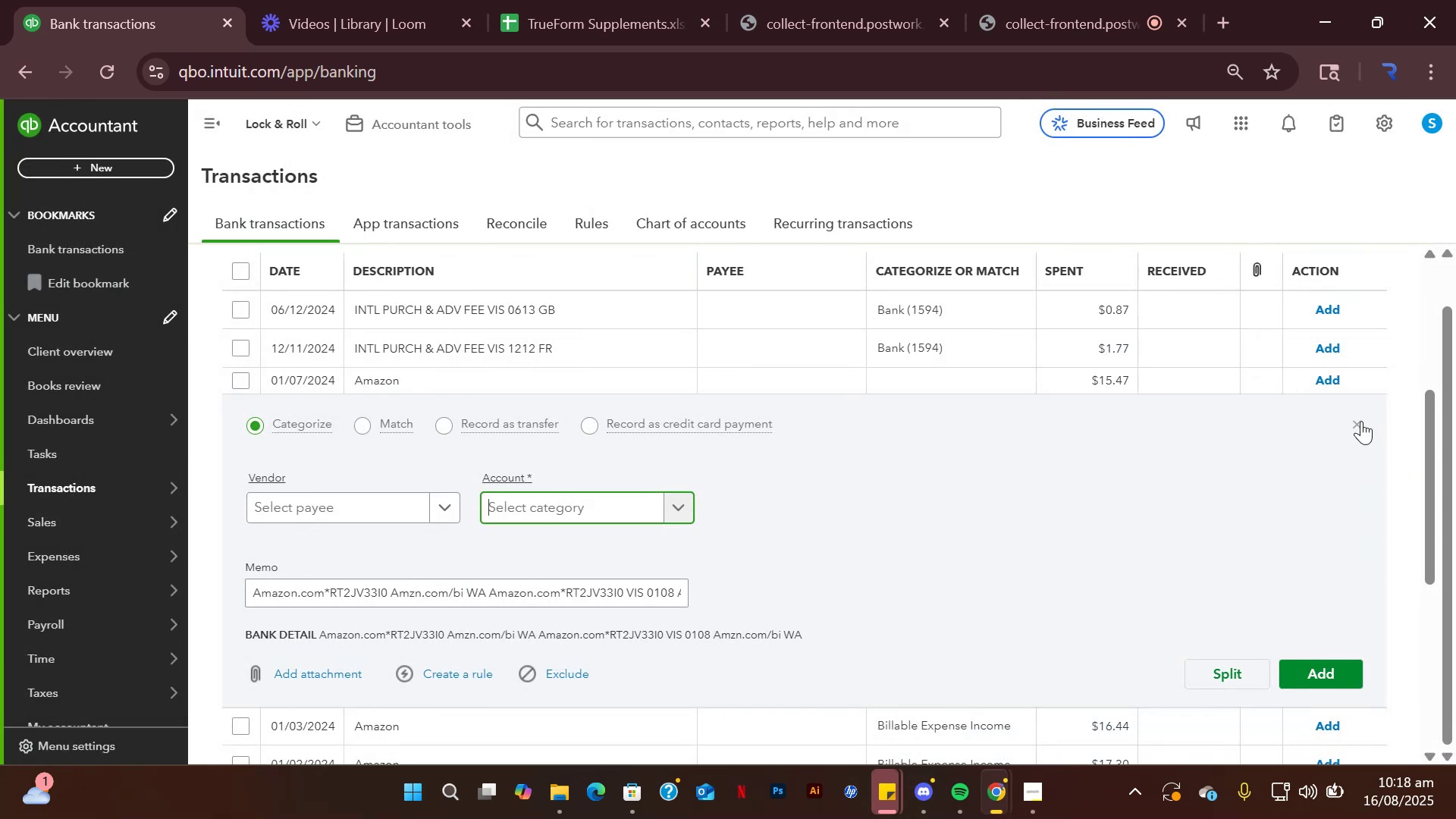 
left_click([1361, 421])
 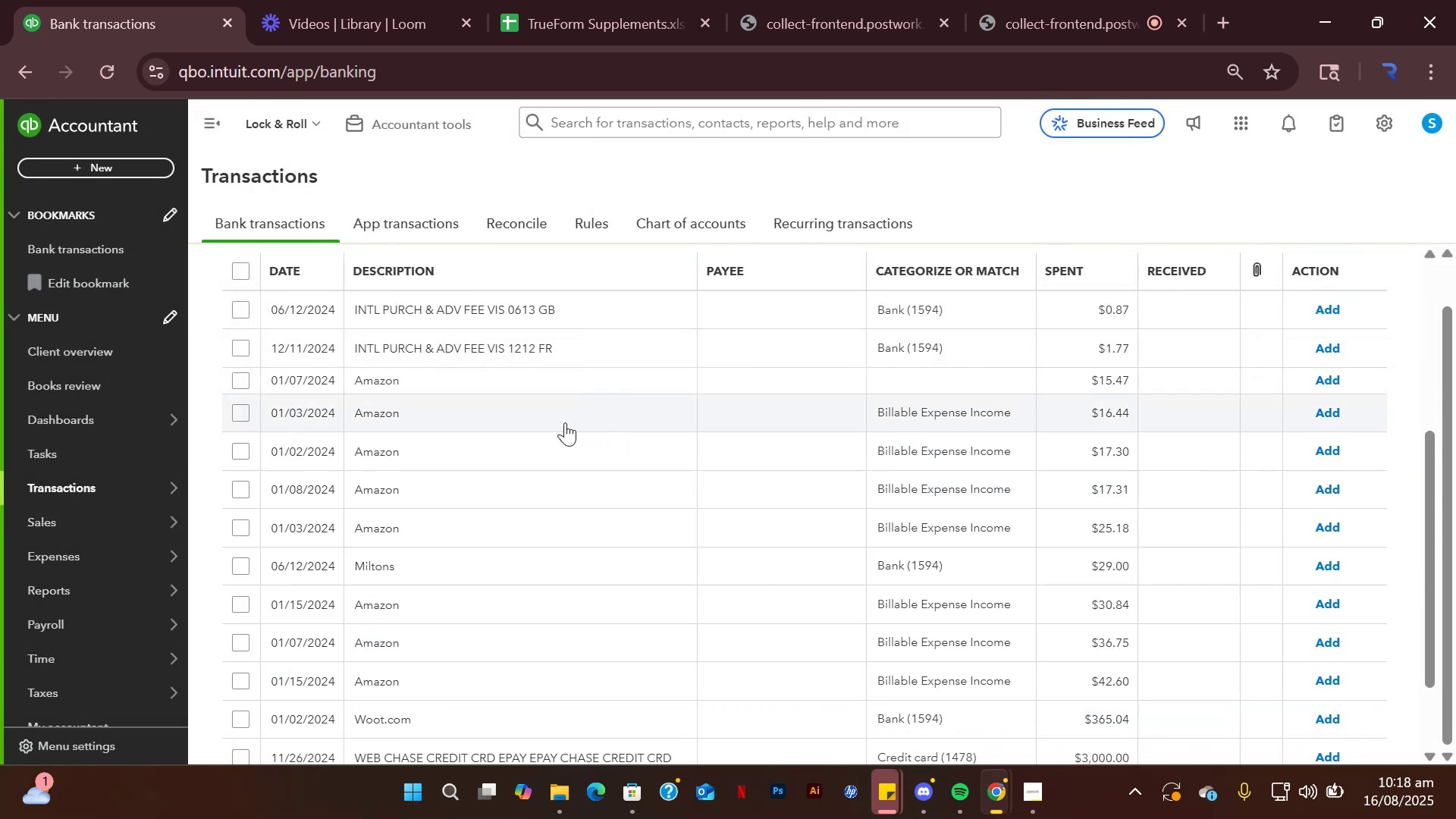 
left_click([529, 417])
 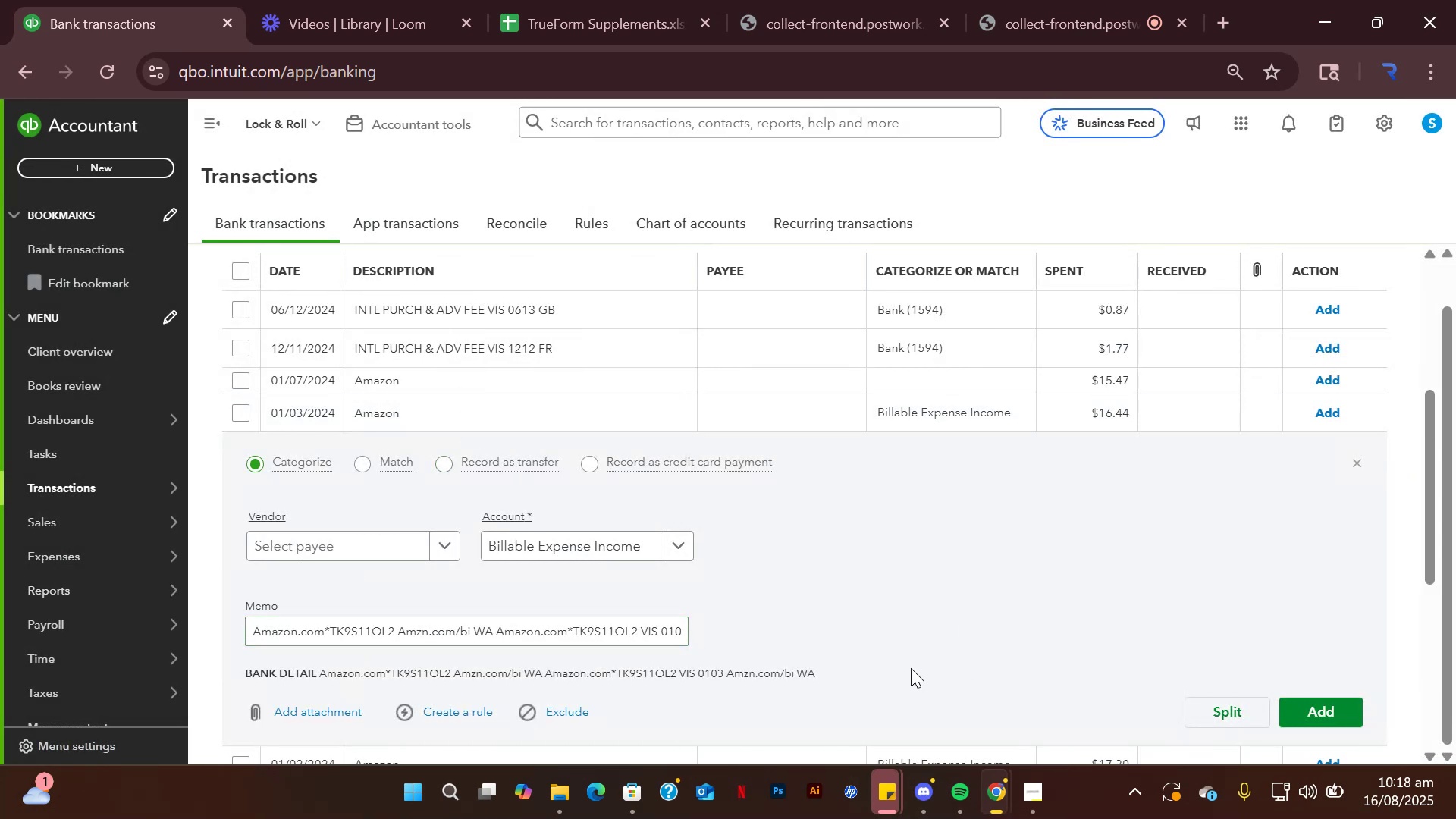 
wait(7.55)
 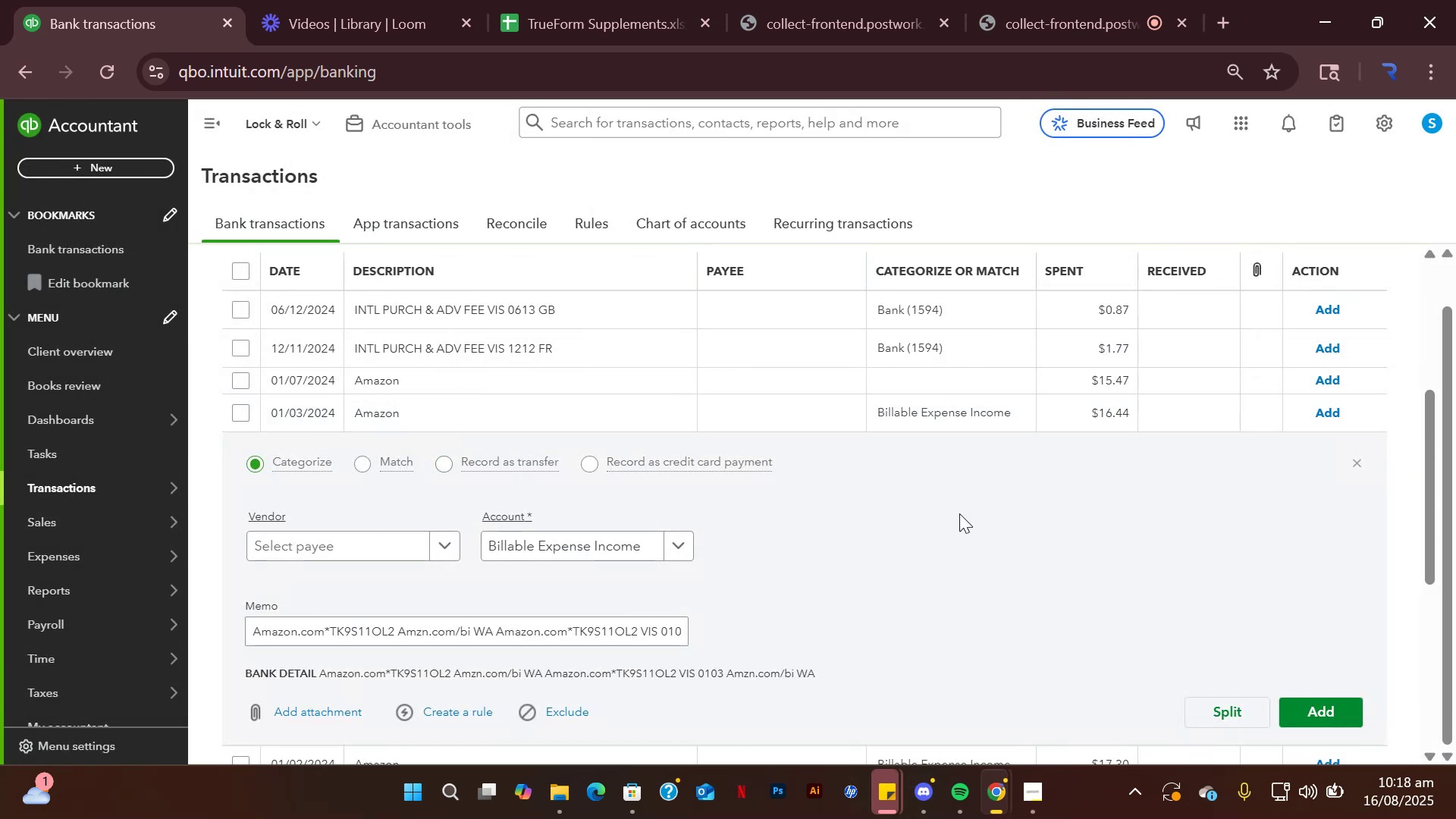 
left_click([1359, 463])
 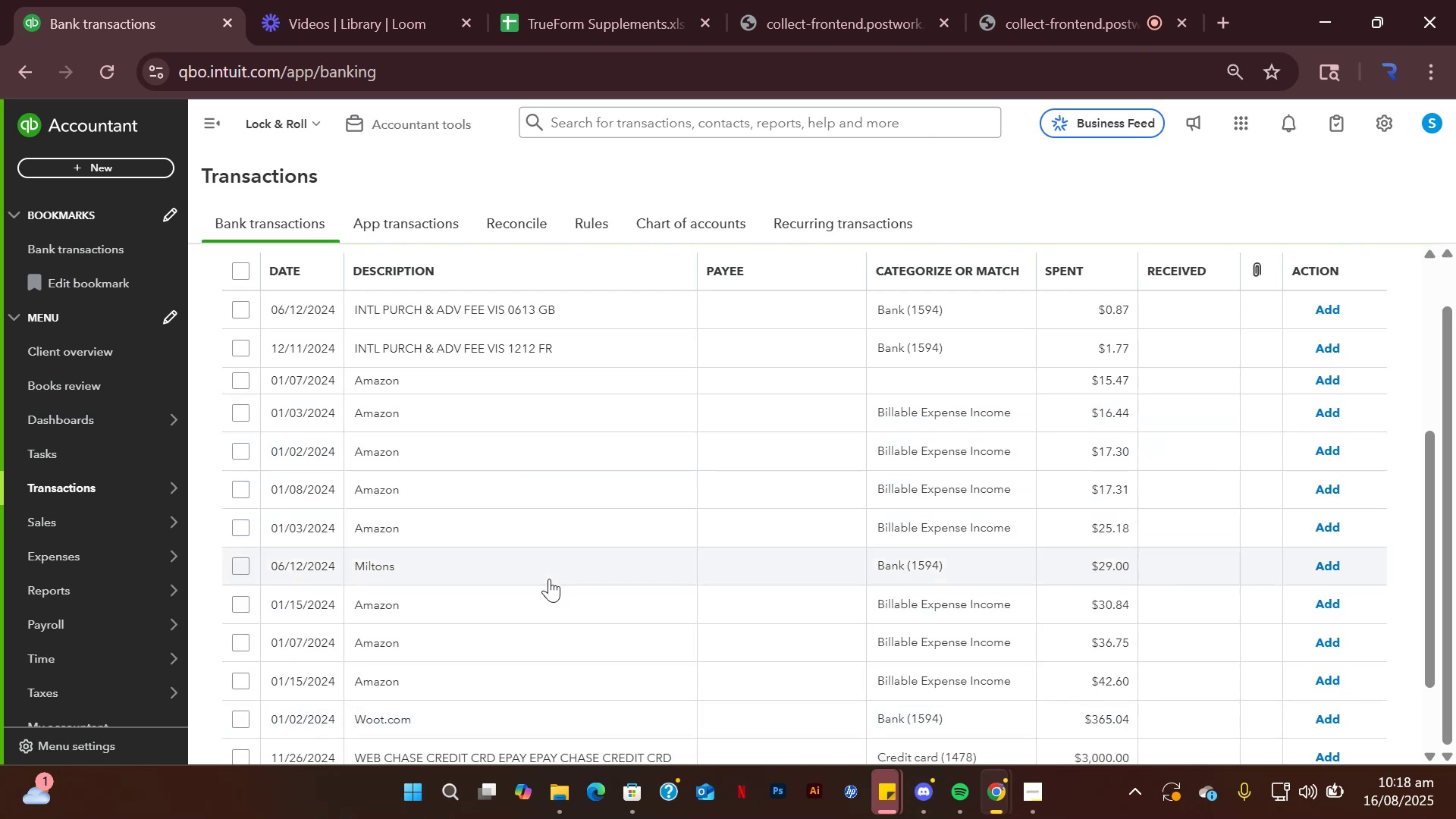 
scroll: coordinate [547, 582], scroll_direction: down, amount: 1.0
 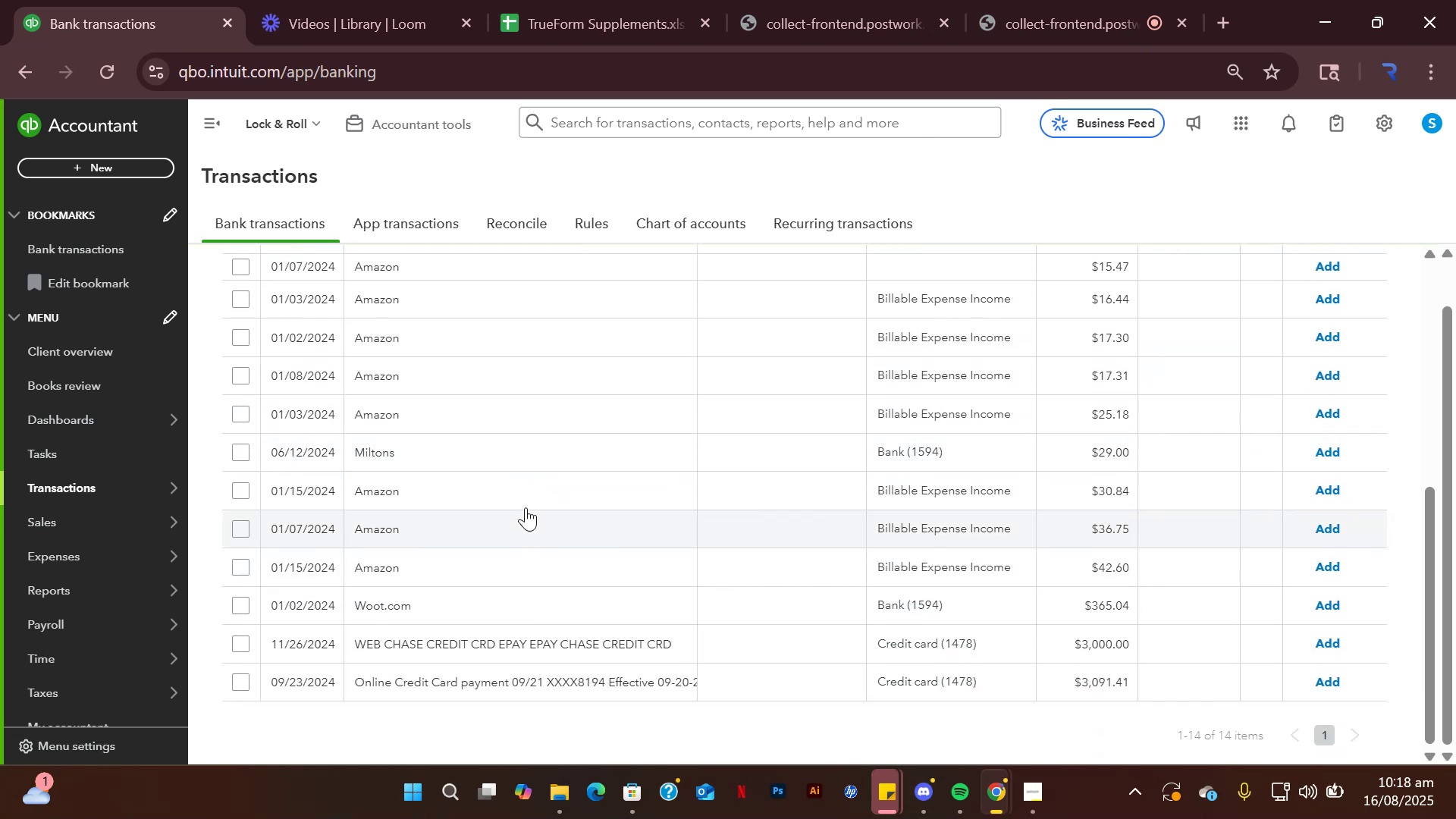 
left_click([527, 485])
 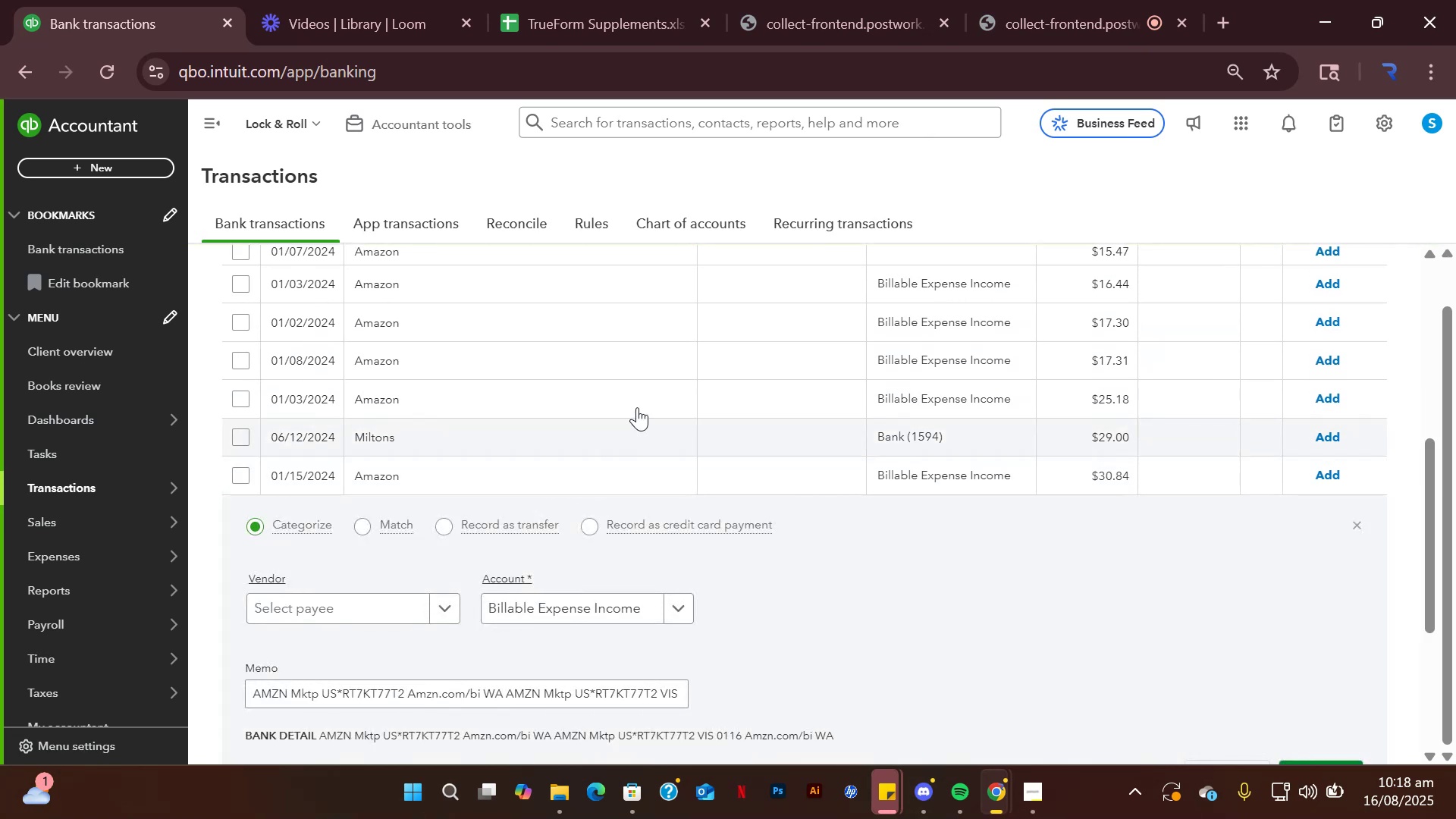 
scroll: coordinate [641, 405], scroll_direction: down, amount: 1.0
 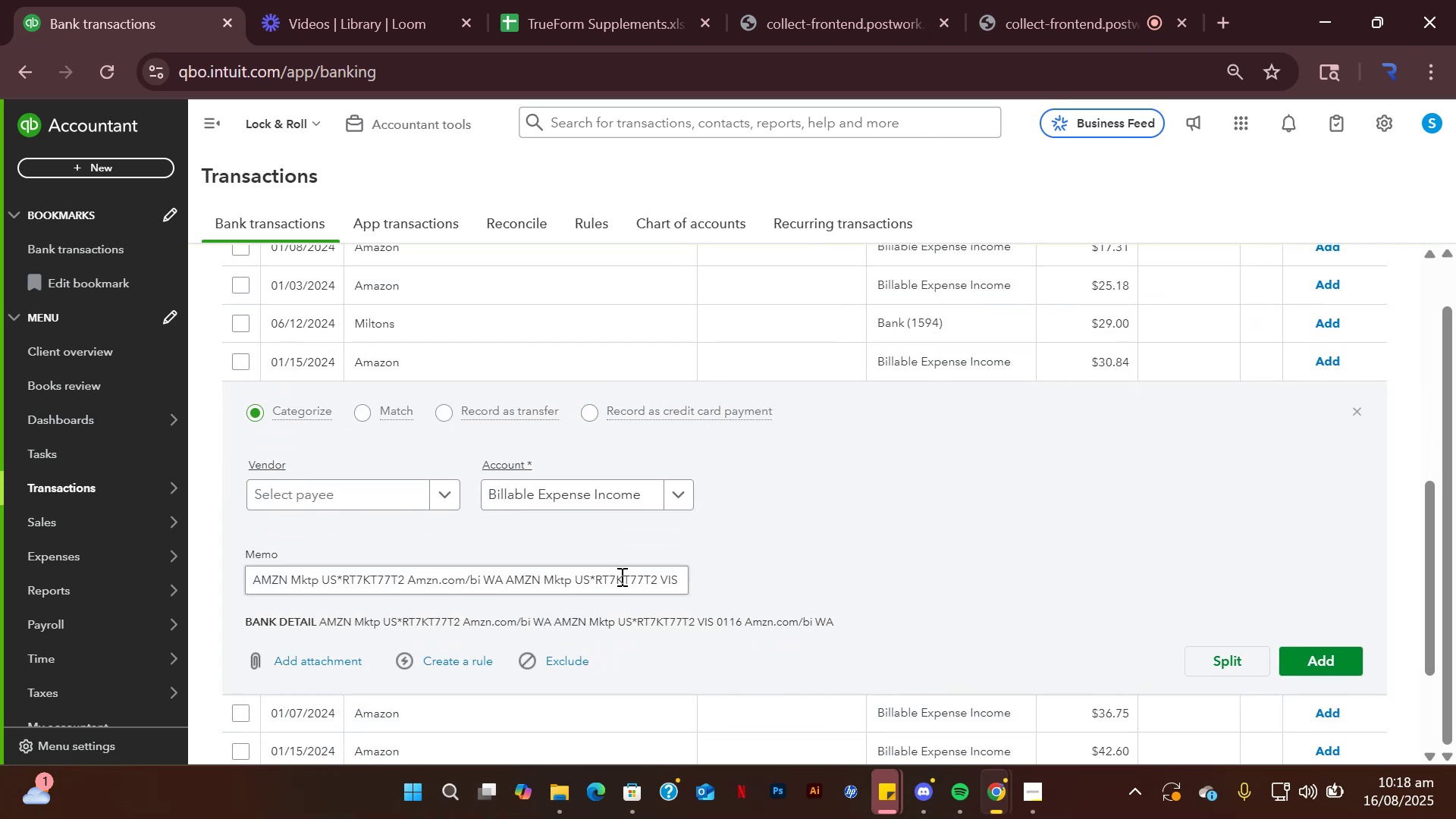 
left_click_drag(start_coordinate=[609, 579], to_coordinate=[237, 576])
 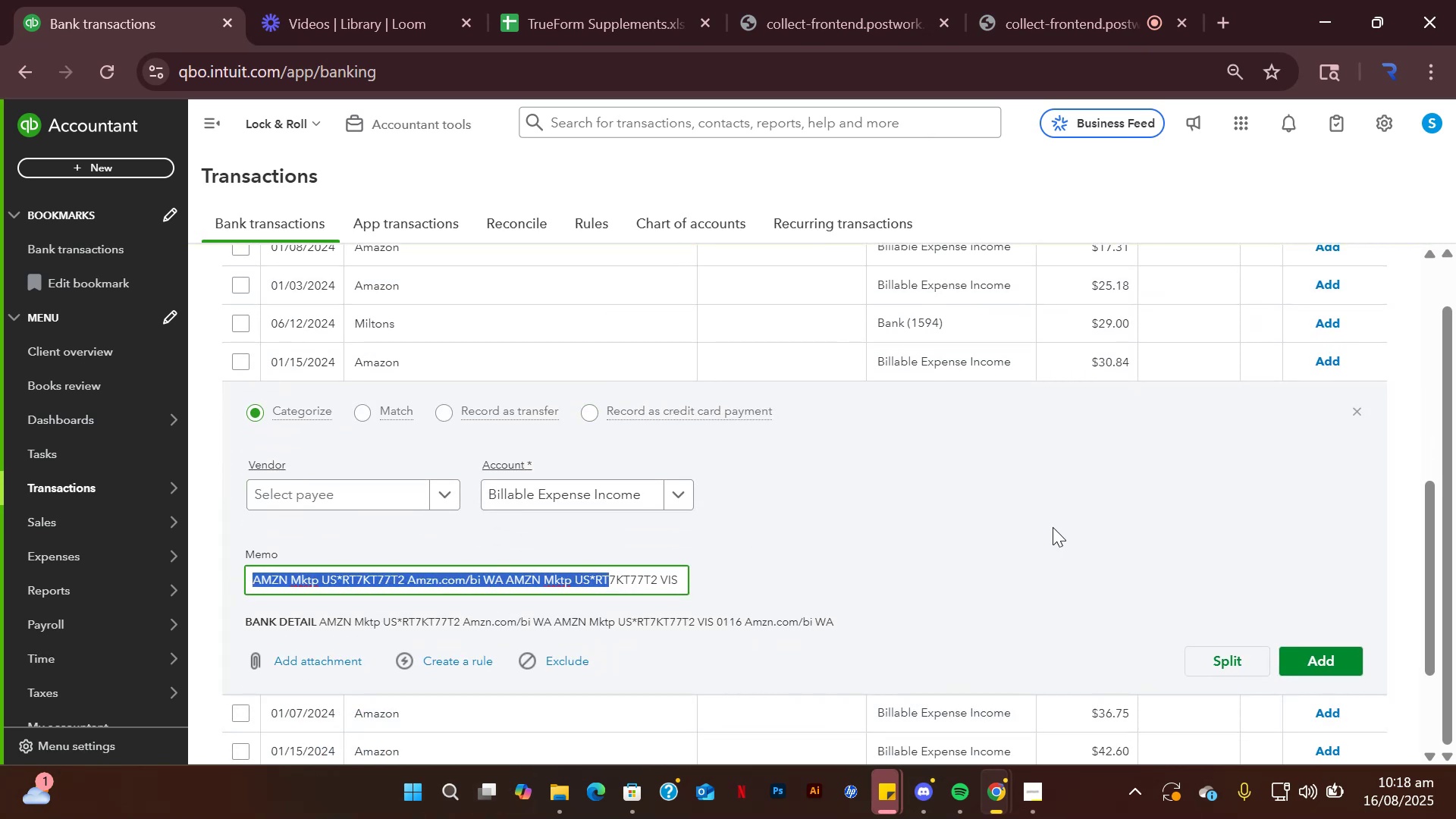 
left_click([1053, 527])
 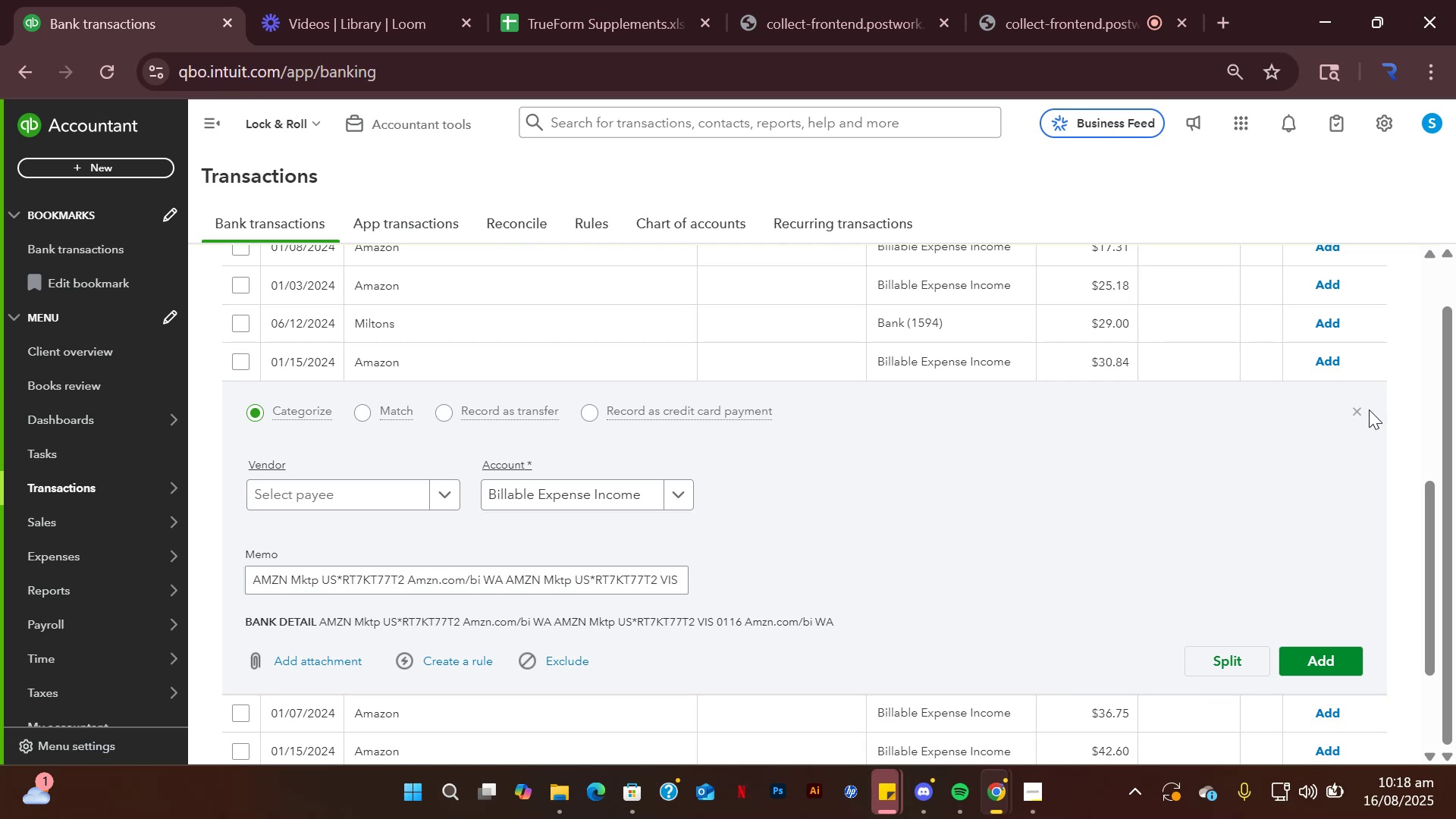 
left_click([1357, 410])
 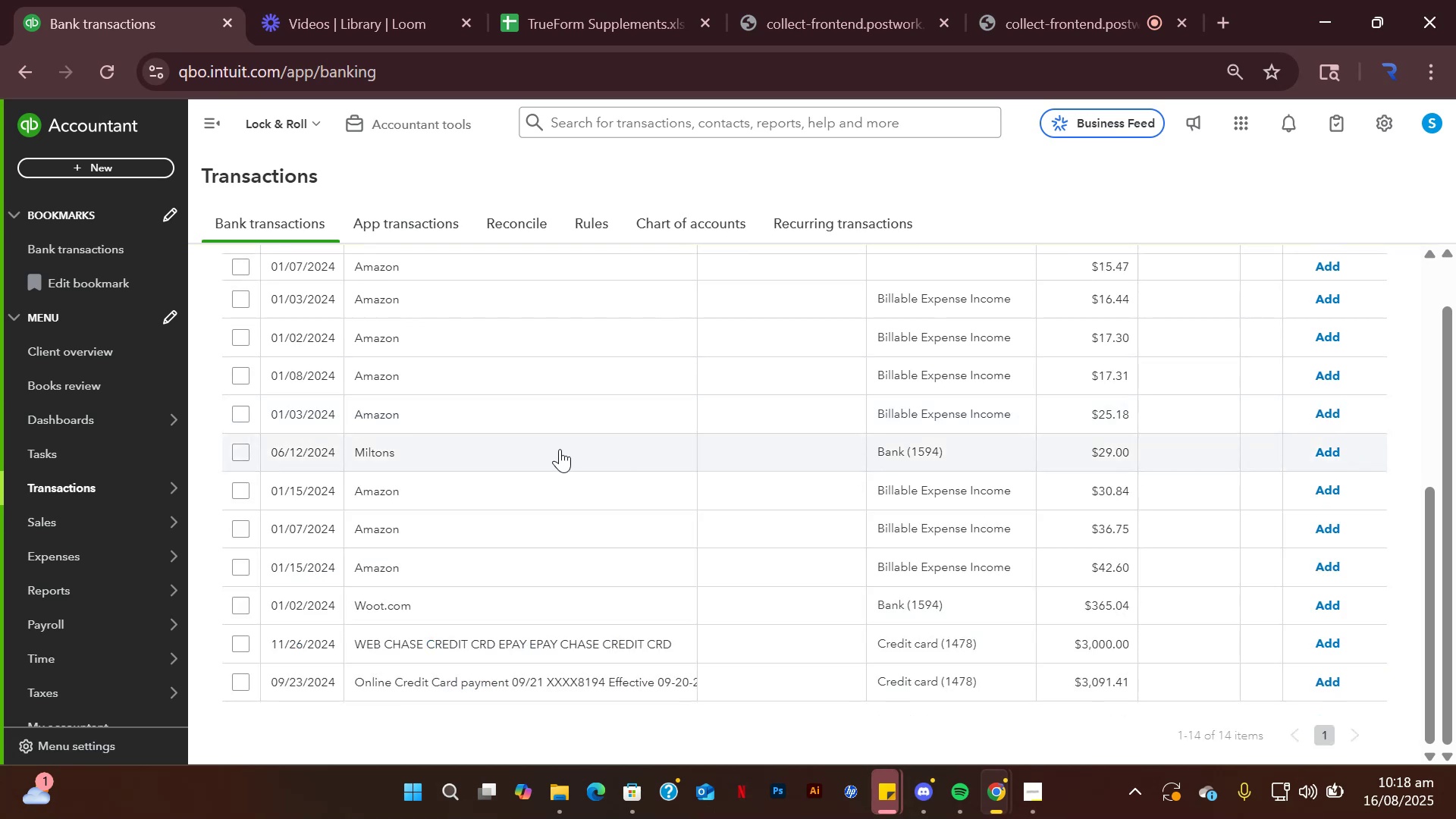 
scroll: coordinate [522, 482], scroll_direction: up, amount: 2.0
 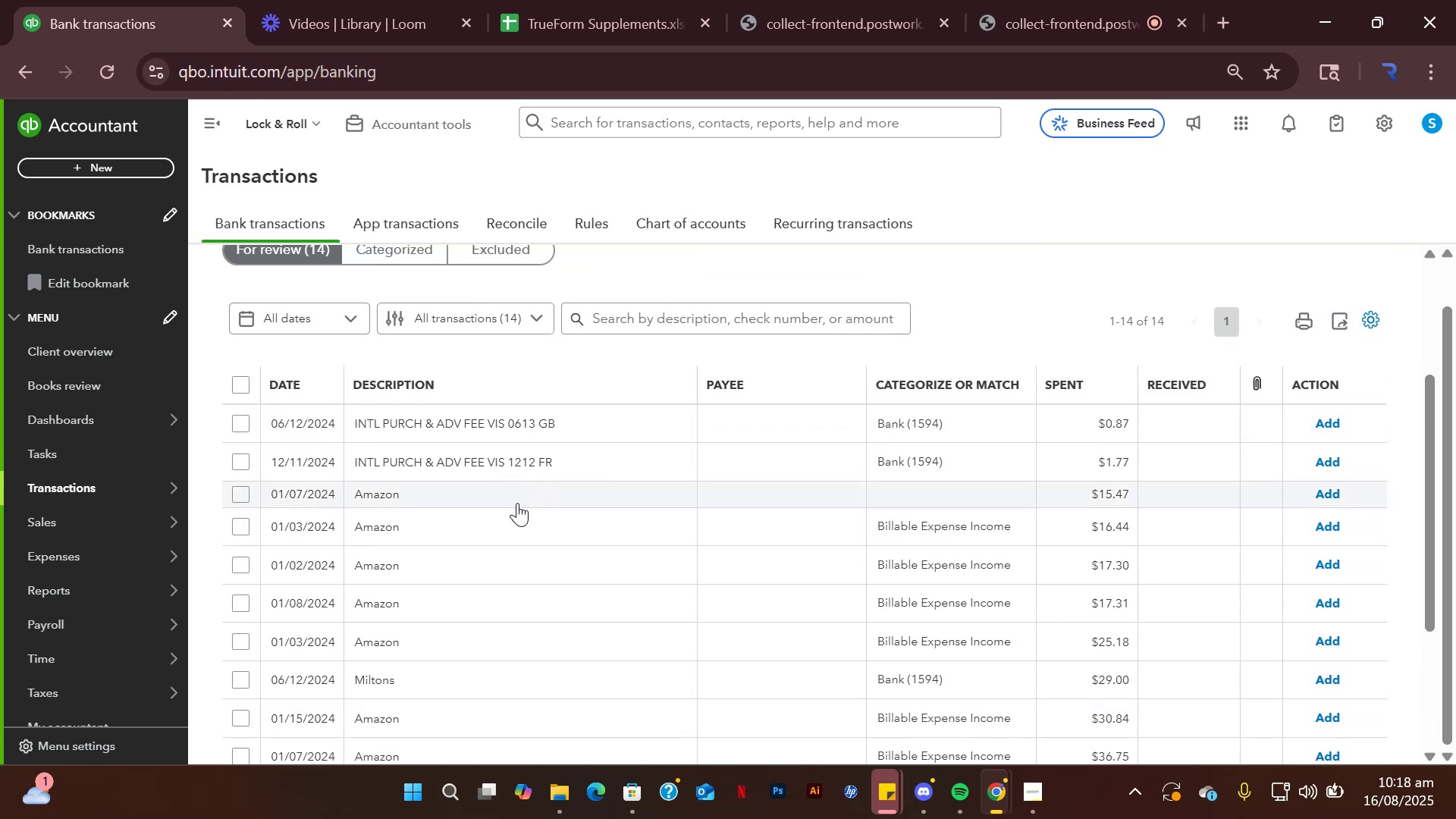 
left_click([517, 503])
 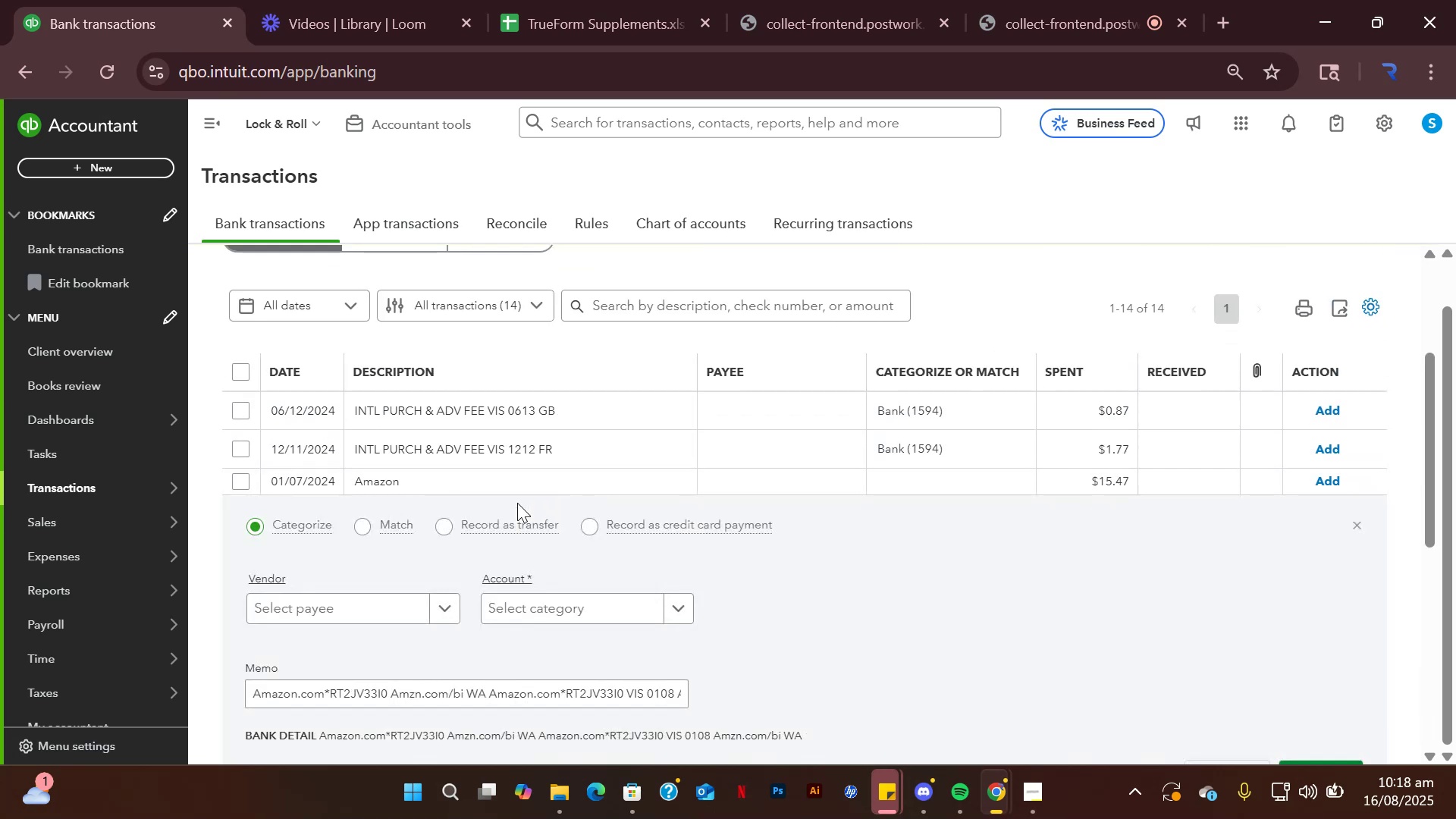 
scroll: coordinate [518, 520], scroll_direction: down, amount: 1.0
 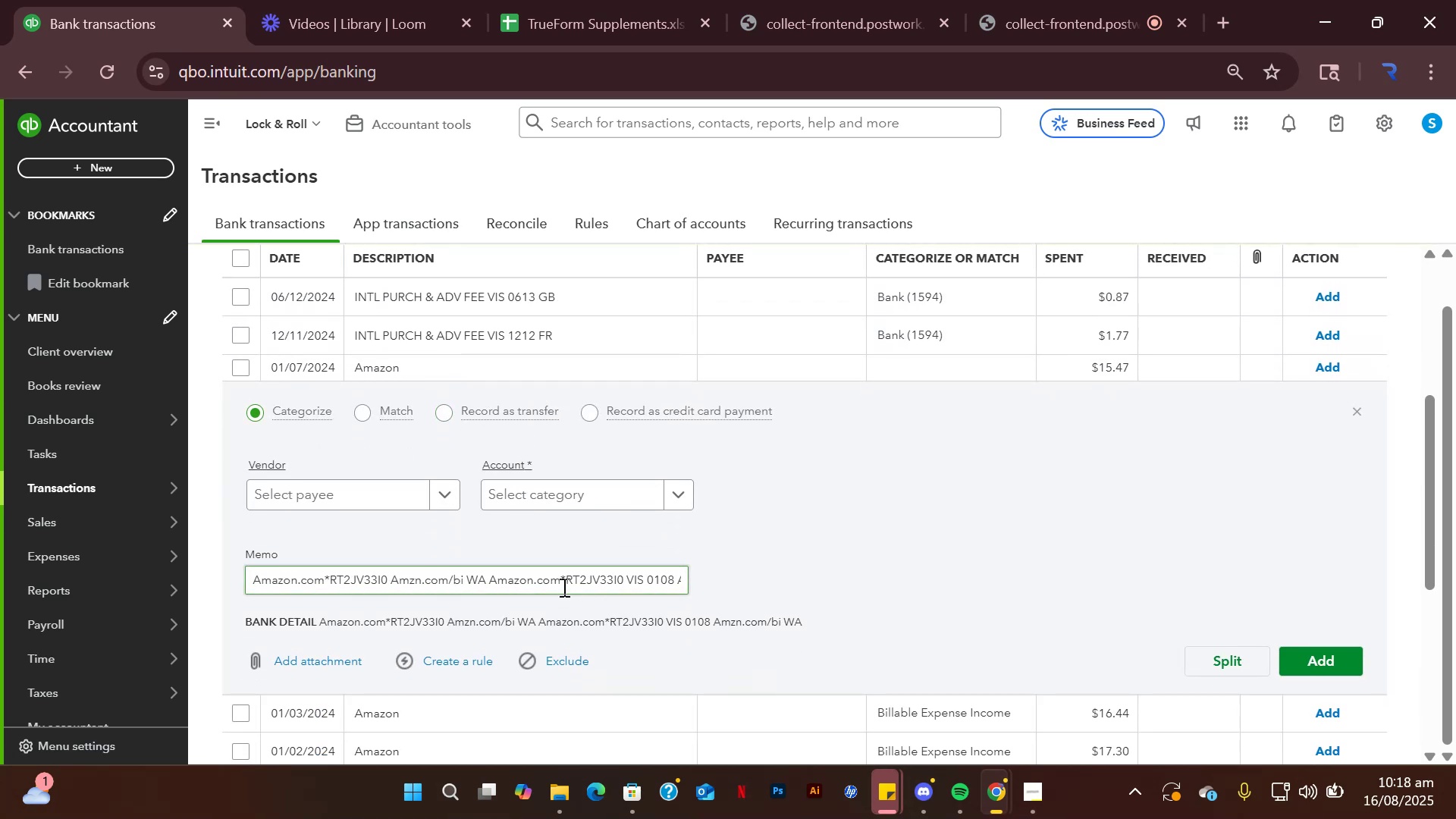 
left_click([566, 582])
 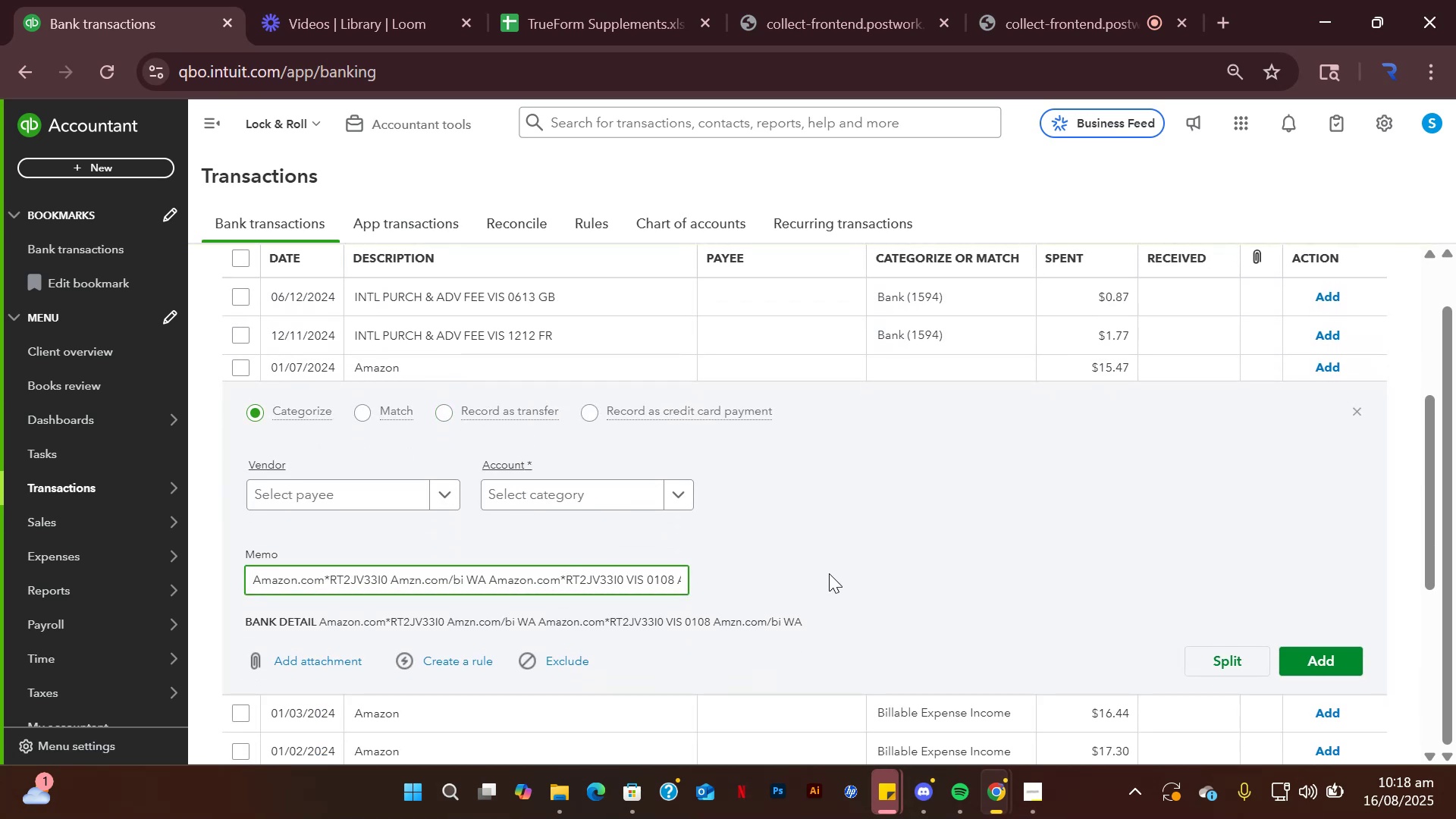 
left_click([830, 573])
 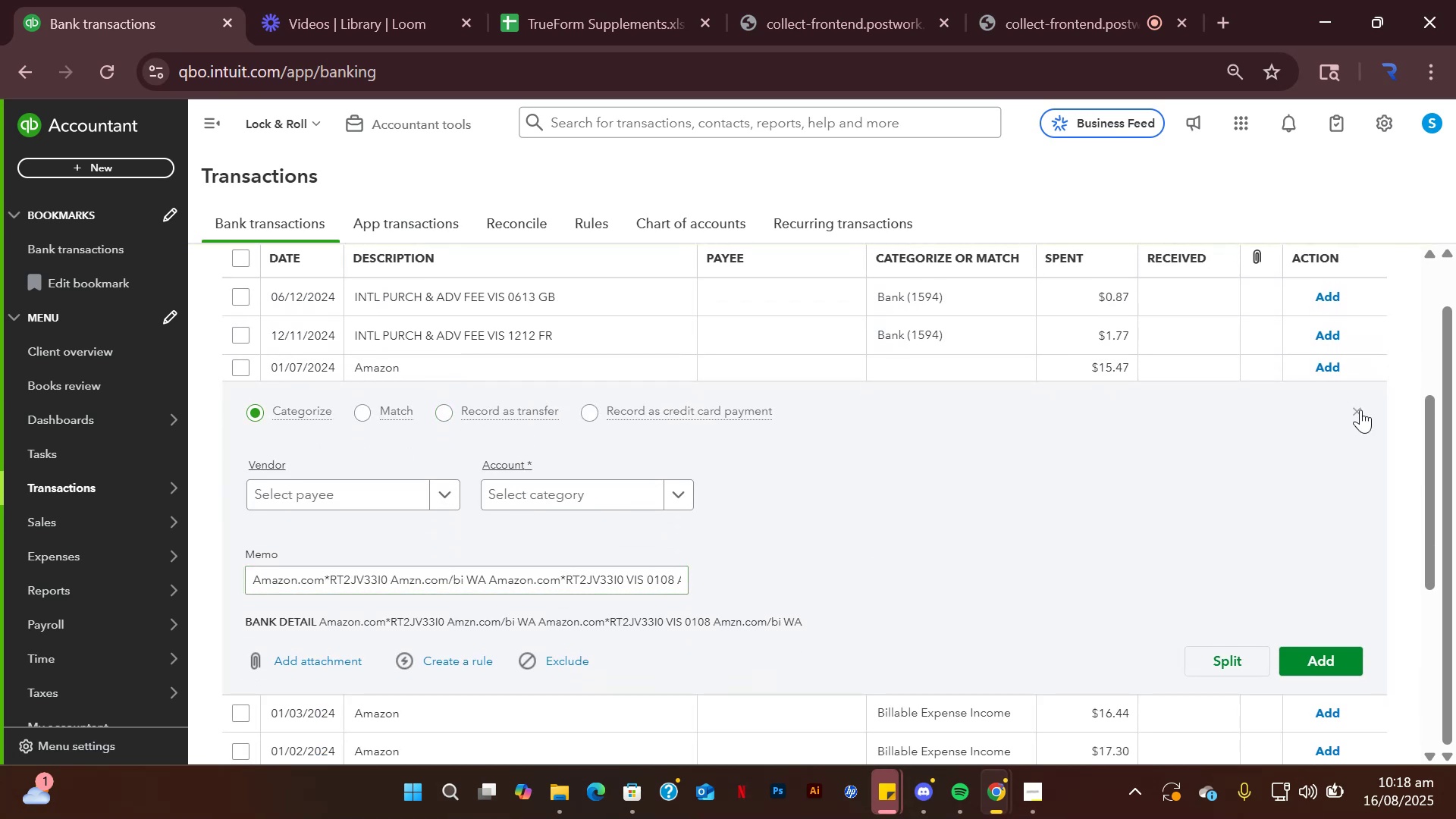 
left_click([1359, 409])
 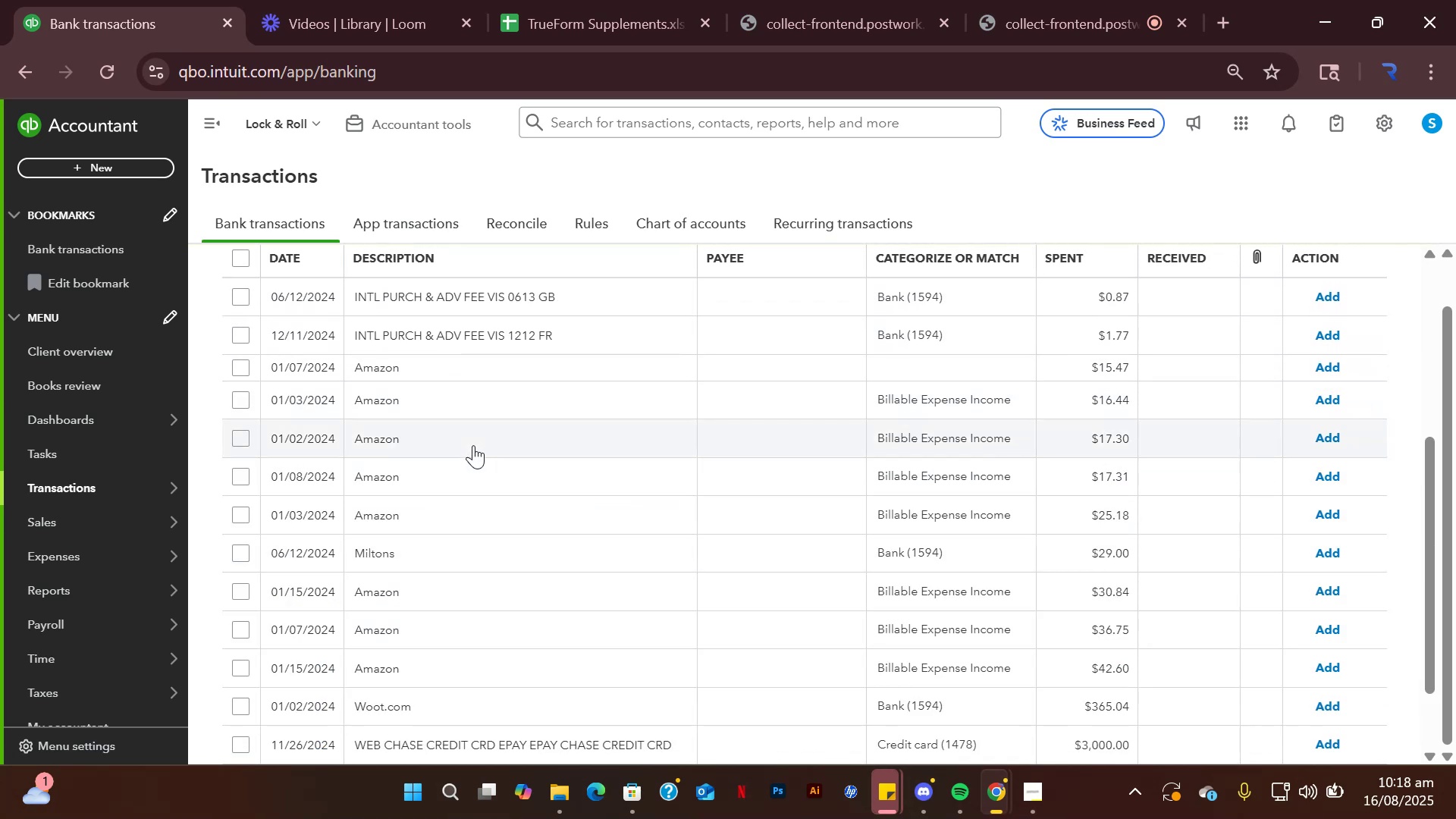 
left_click([464, 412])
 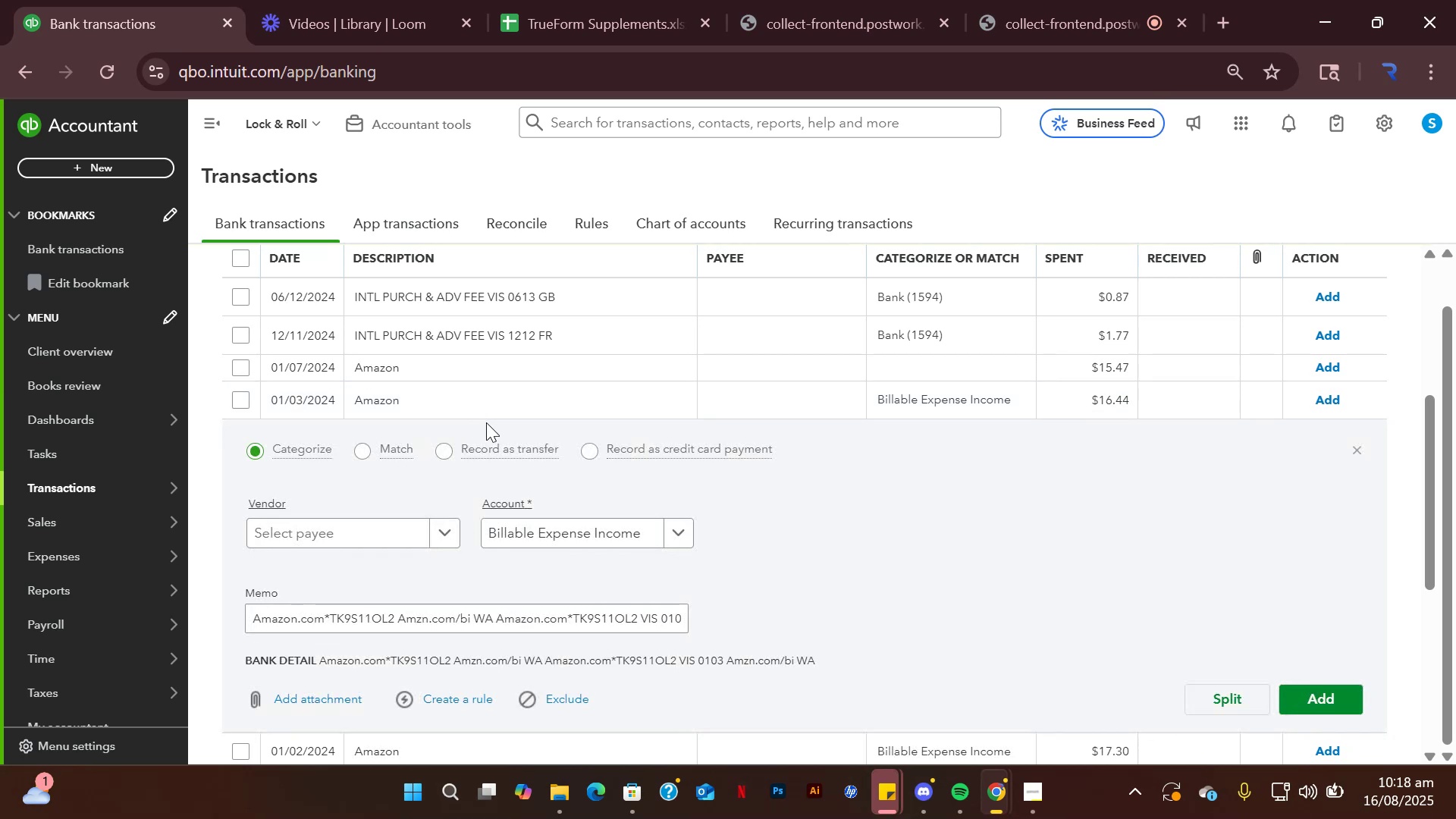 
wait(12.57)
 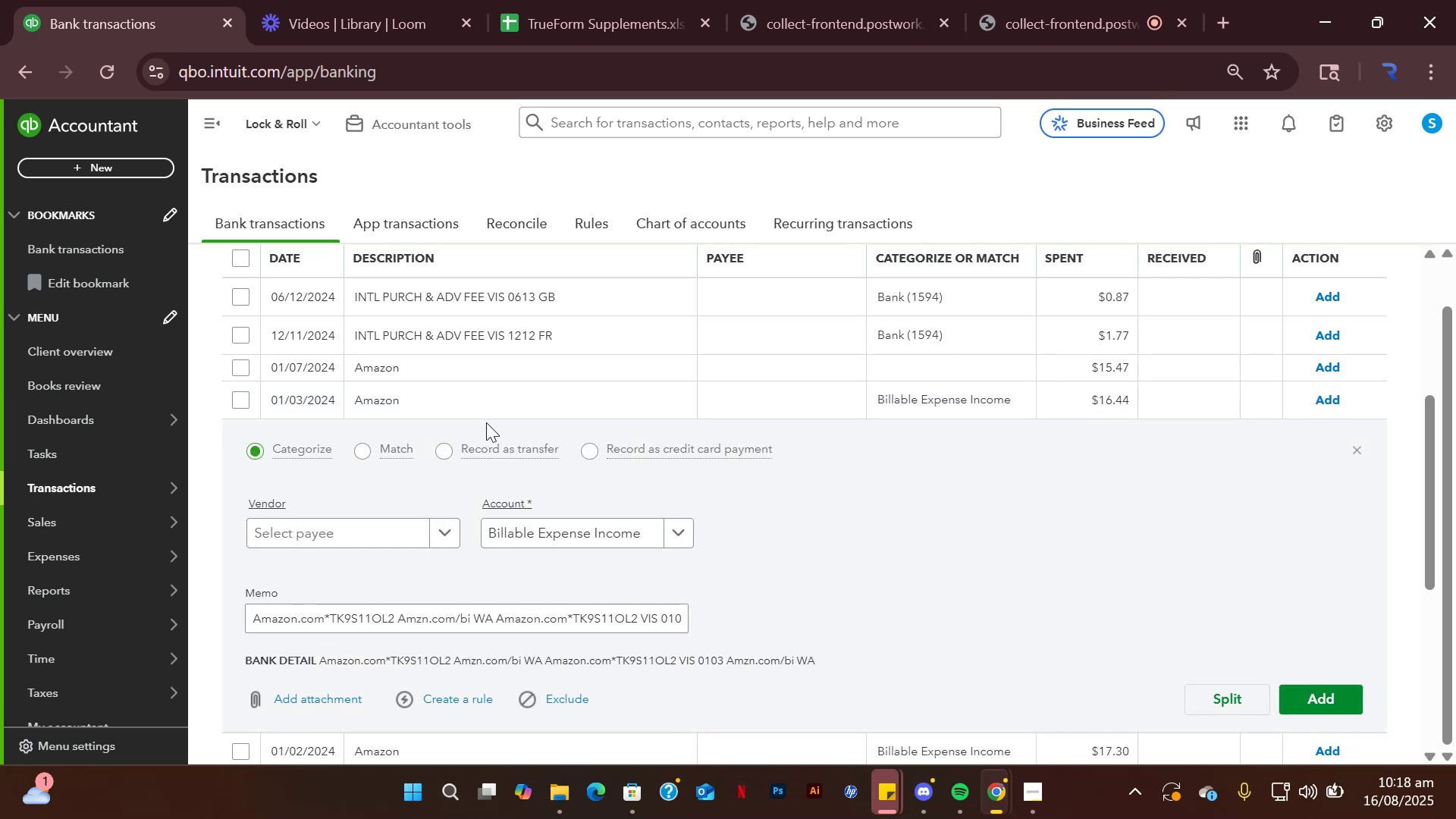 
left_click([460, 375])
 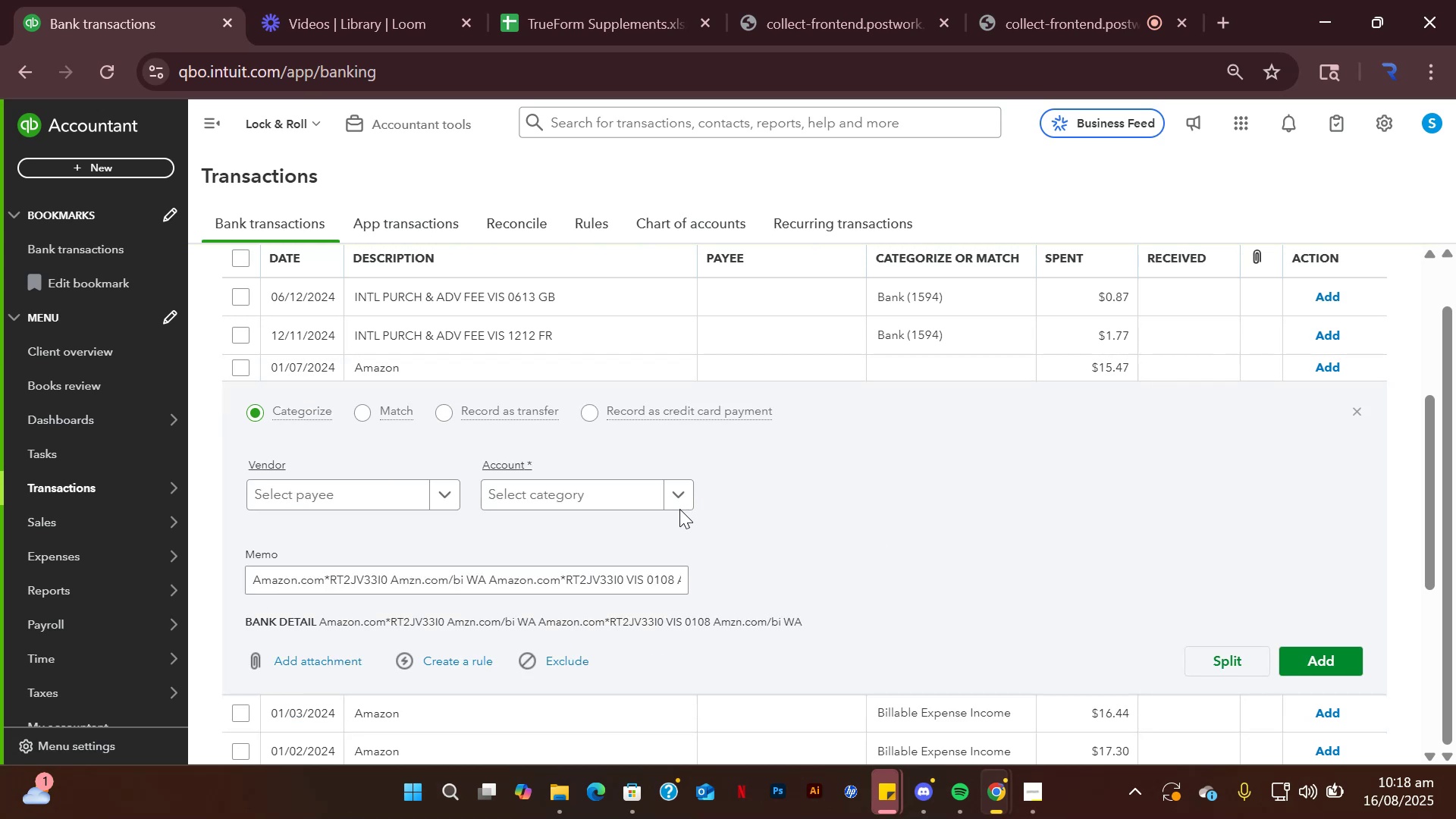 
left_click([669, 500])
 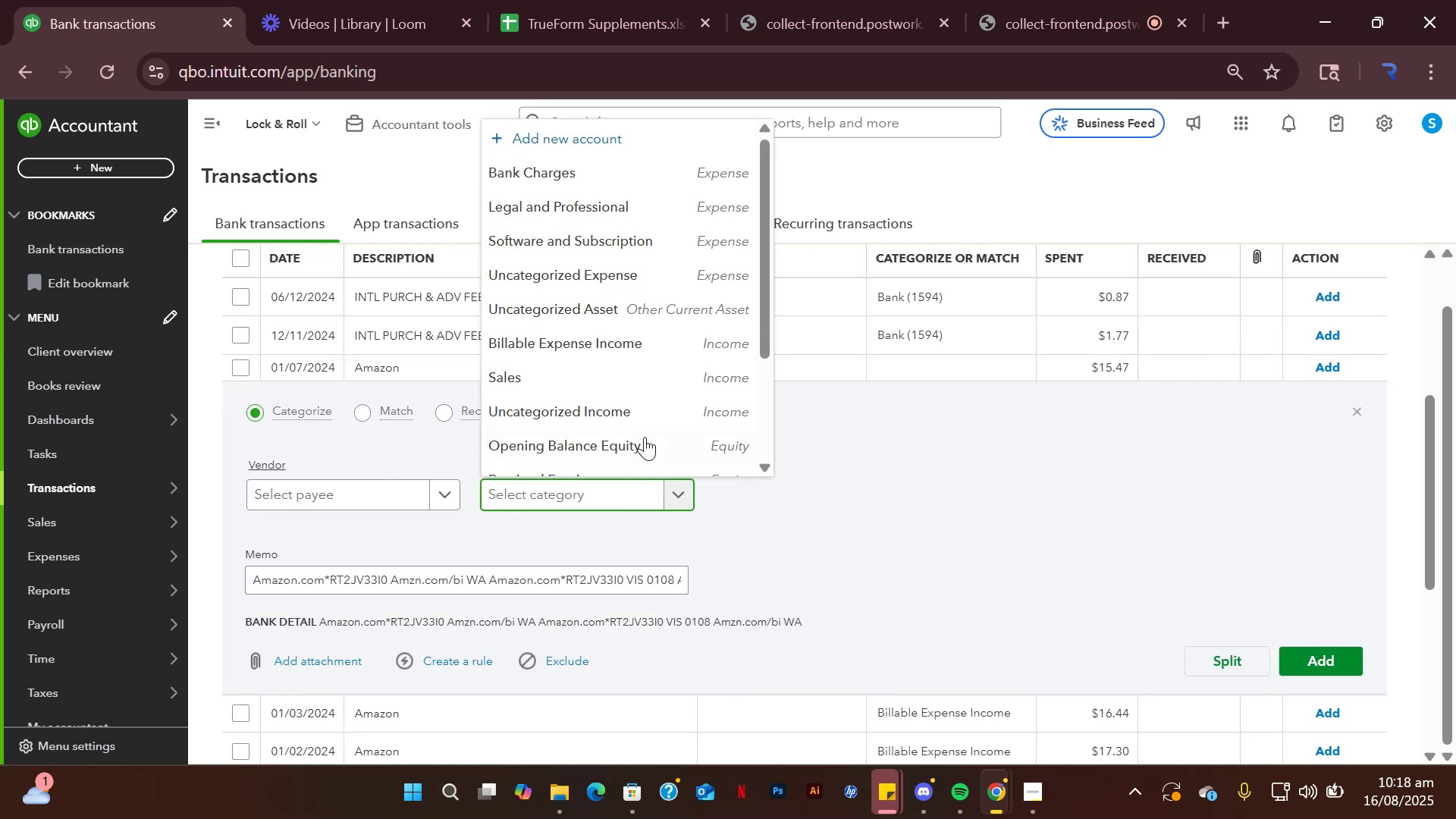 
scroll: coordinate [620, 306], scroll_direction: down, amount: 3.0
 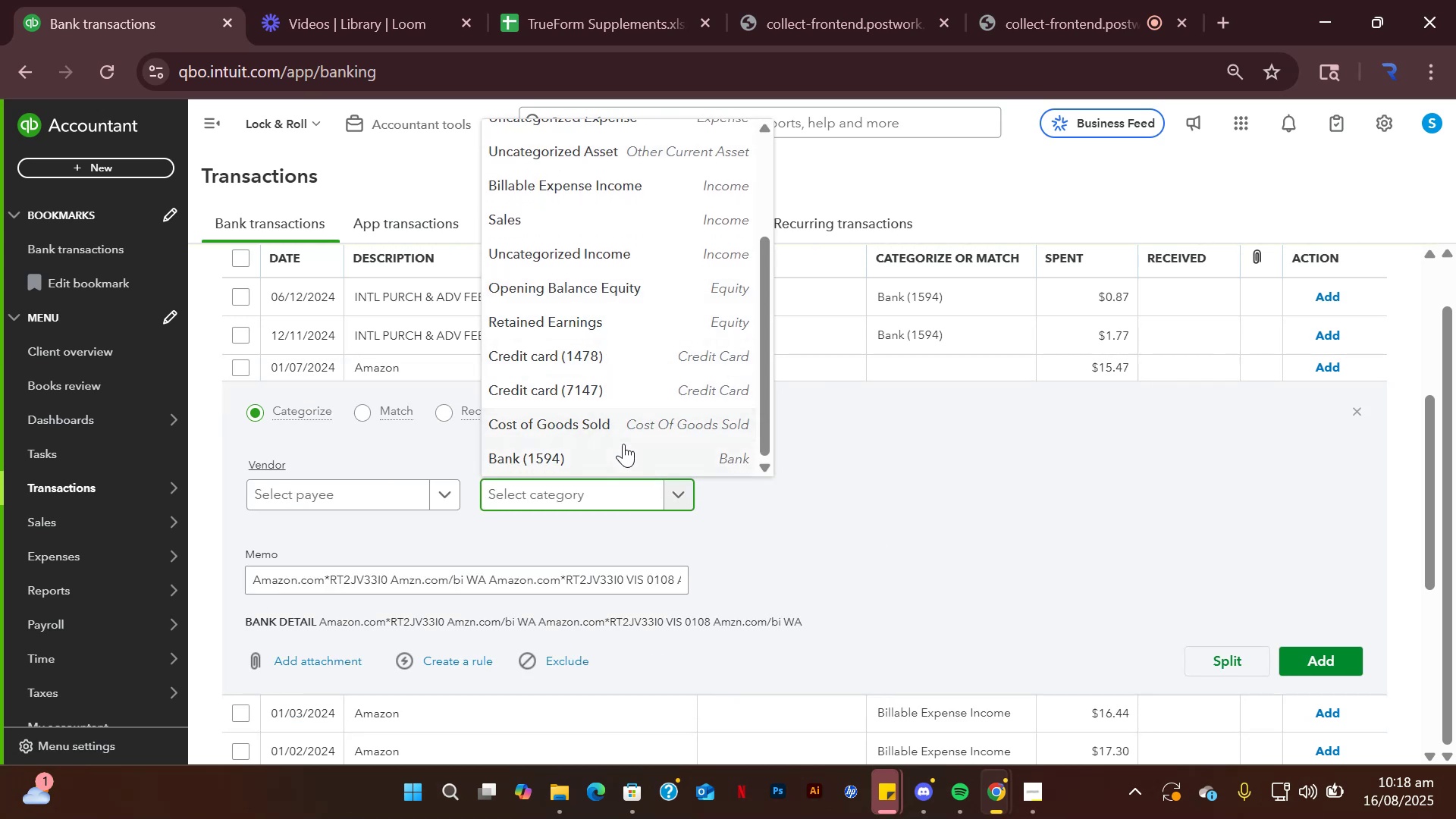 
scroll: coordinate [623, 444], scroll_direction: up, amount: 1.0
 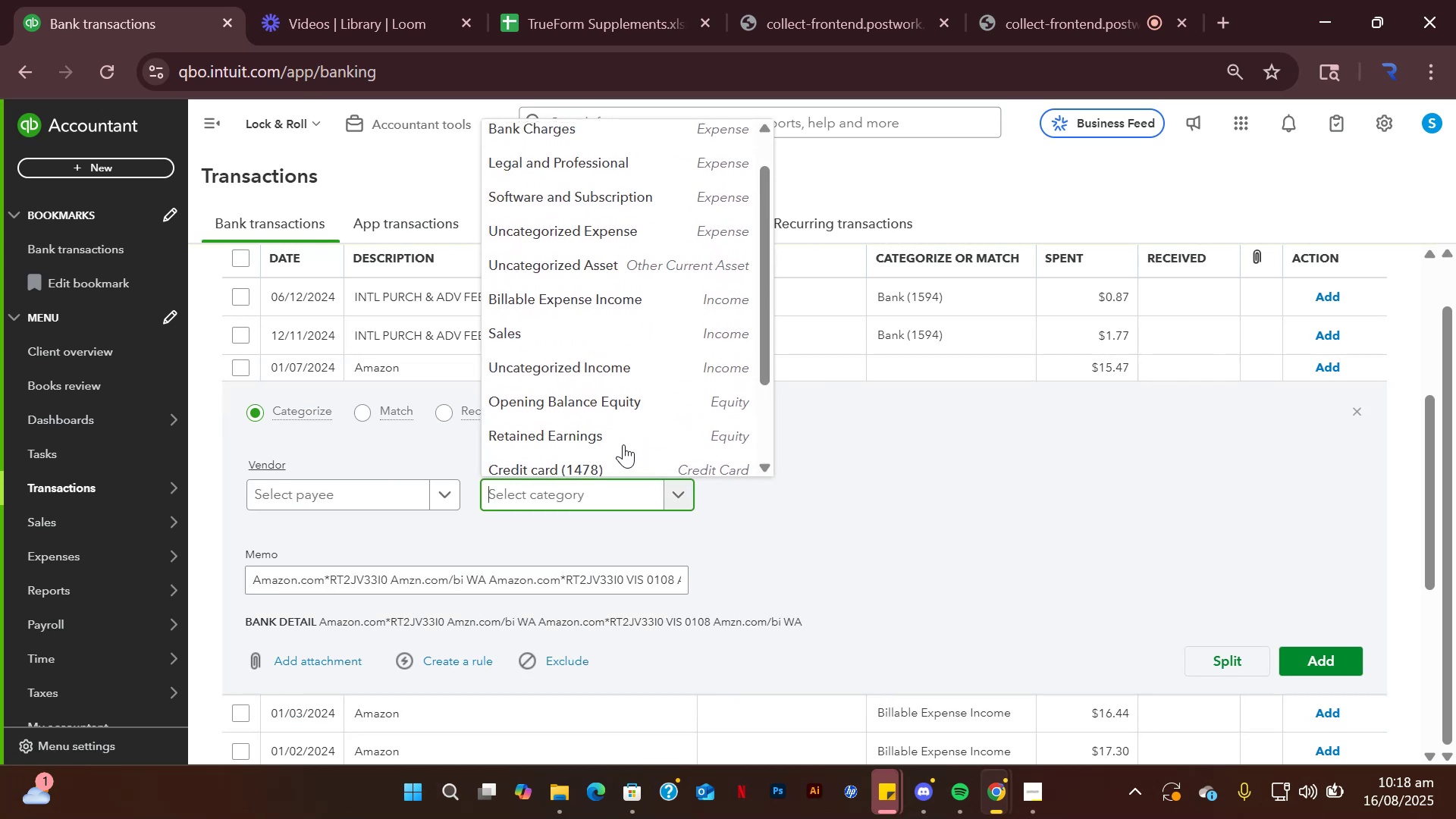 
scroll: coordinate [626, 436], scroll_direction: down, amount: 1.0
 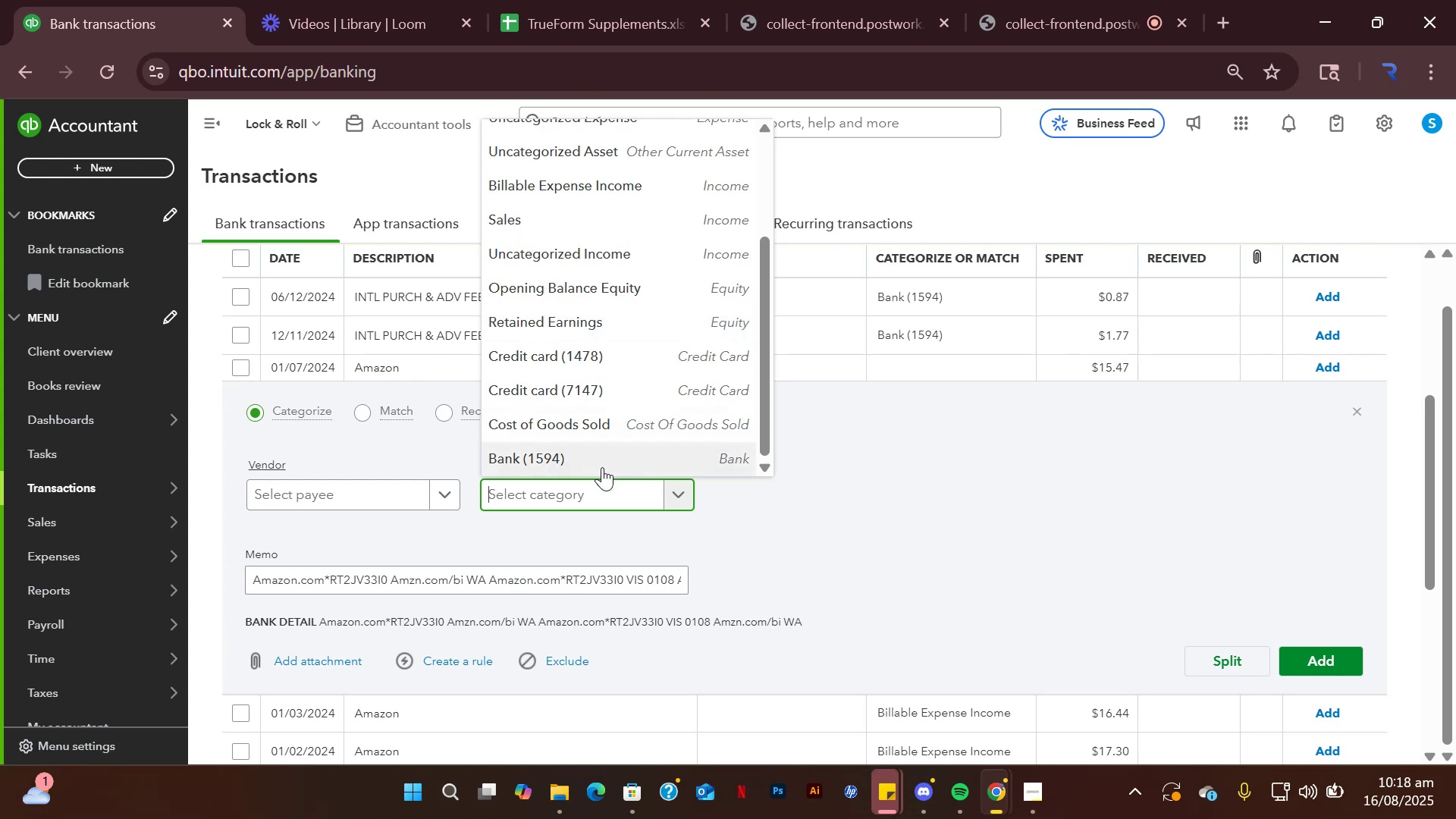 
scroll: coordinate [602, 467], scroll_direction: up, amount: 7.0
 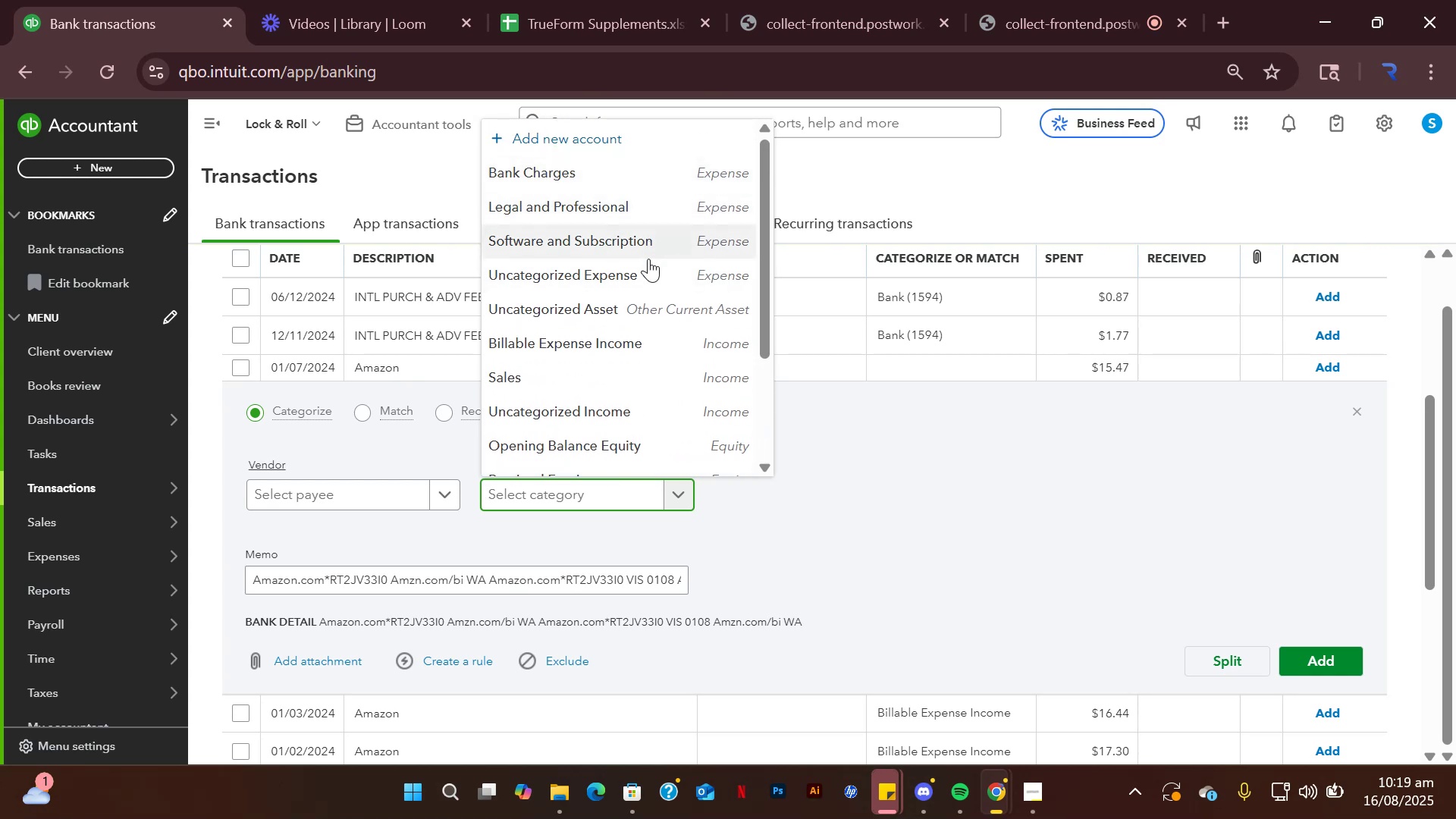 
scroll: coordinate [648, 375], scroll_direction: down, amount: 4.0
 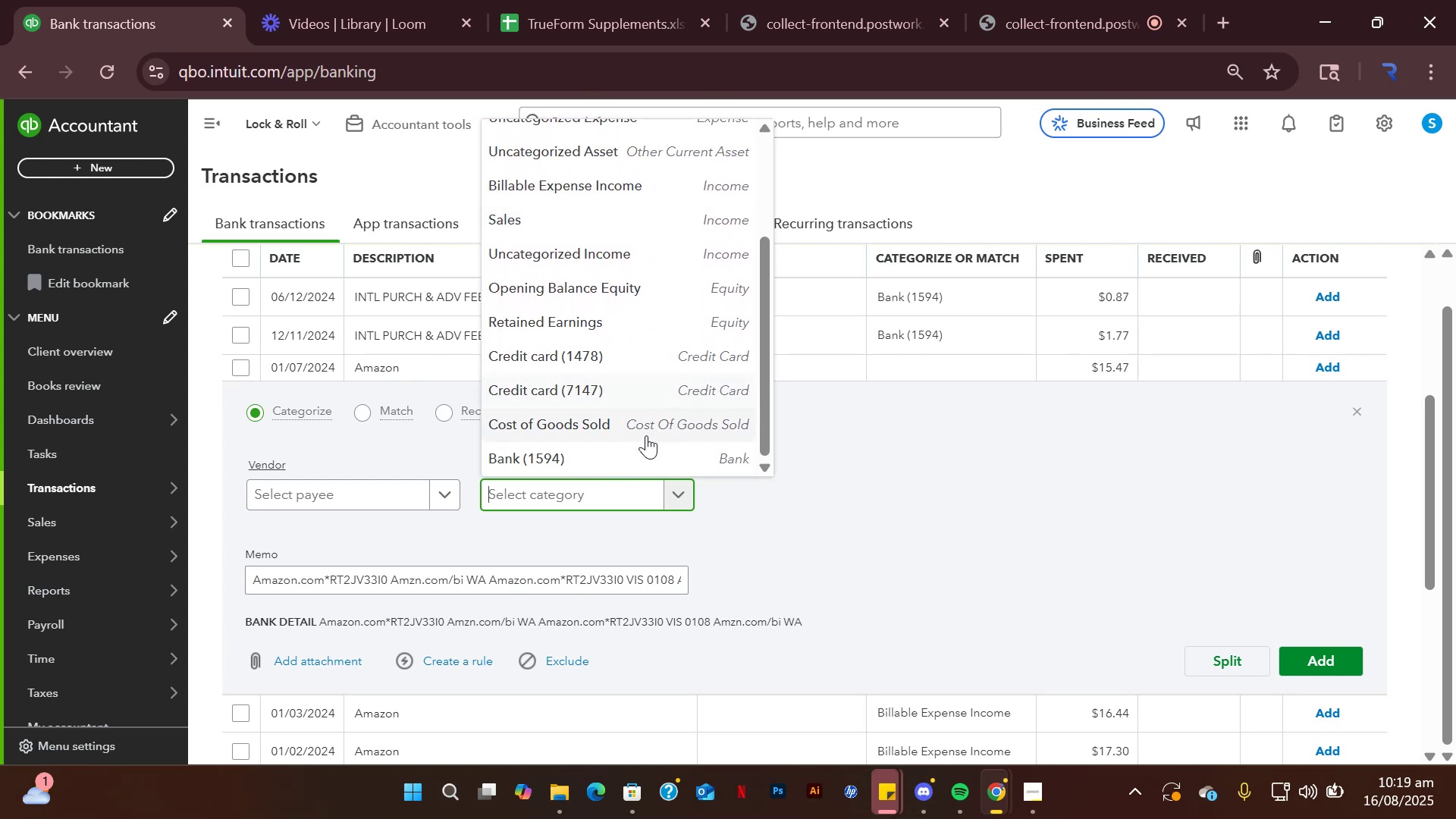 
scroll: coordinate [646, 435], scroll_direction: up, amount: 8.0
 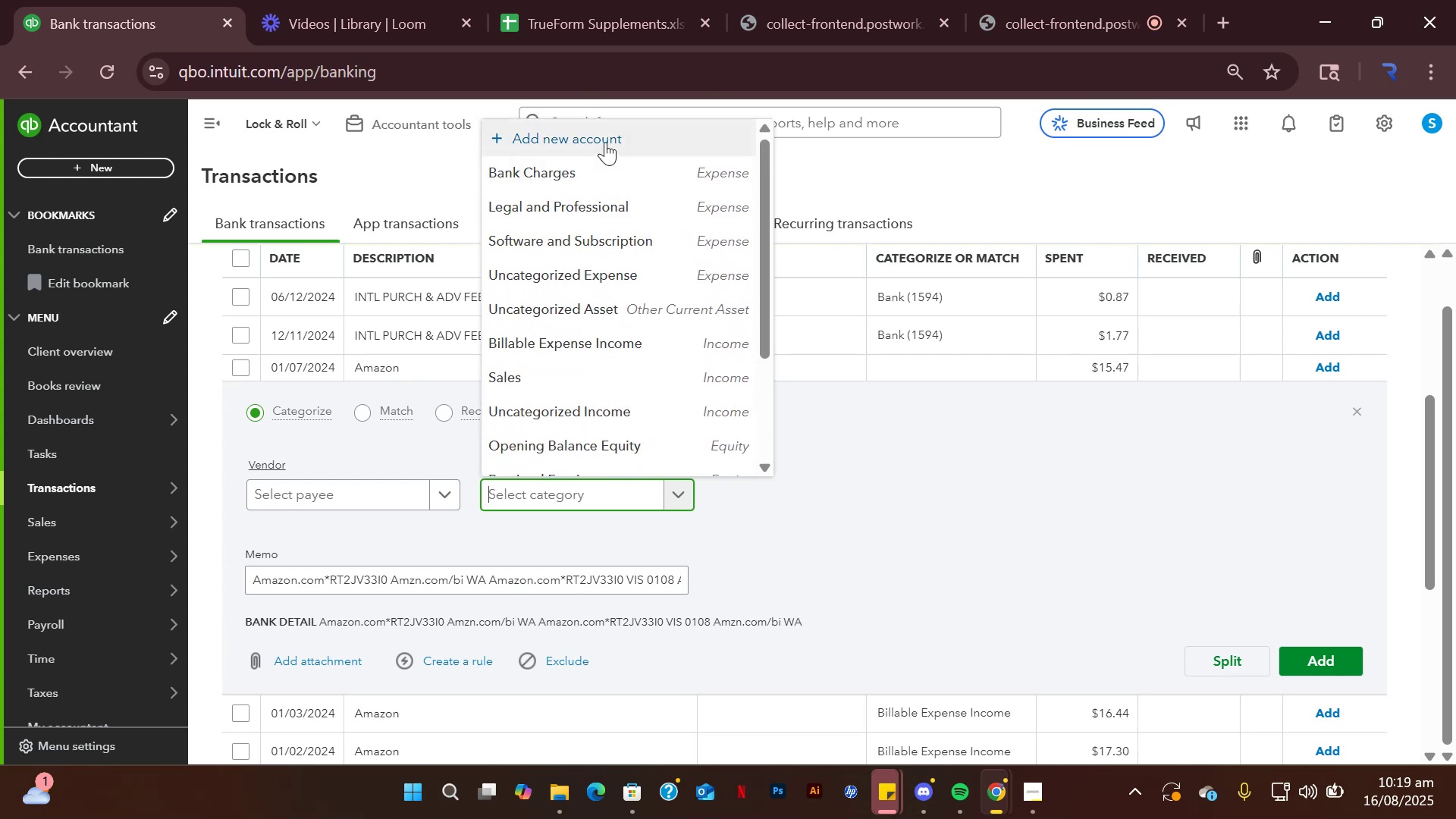 
left_click([605, 142])
 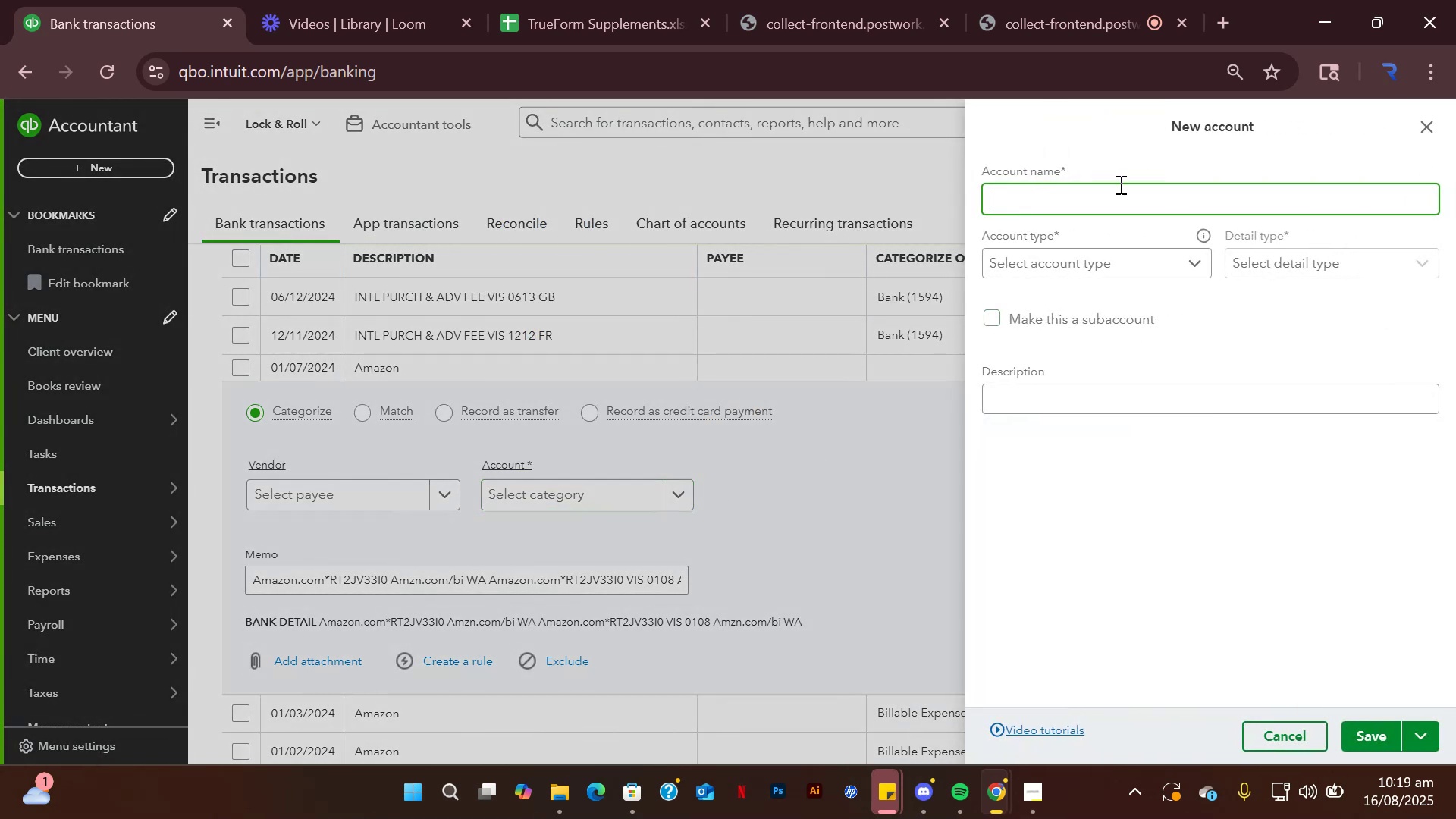 
left_click([1433, 131])
 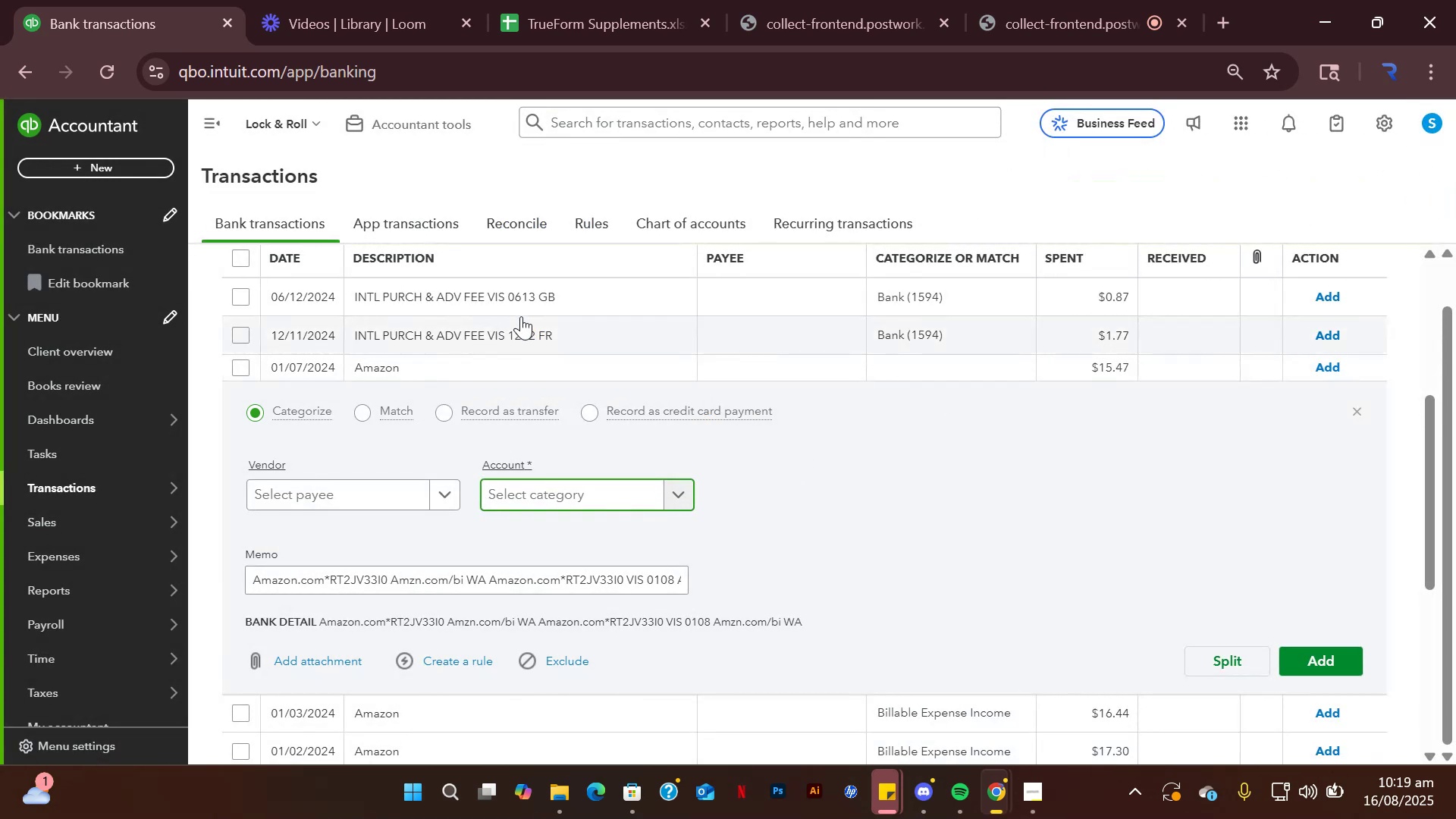 
left_click([678, 488])
 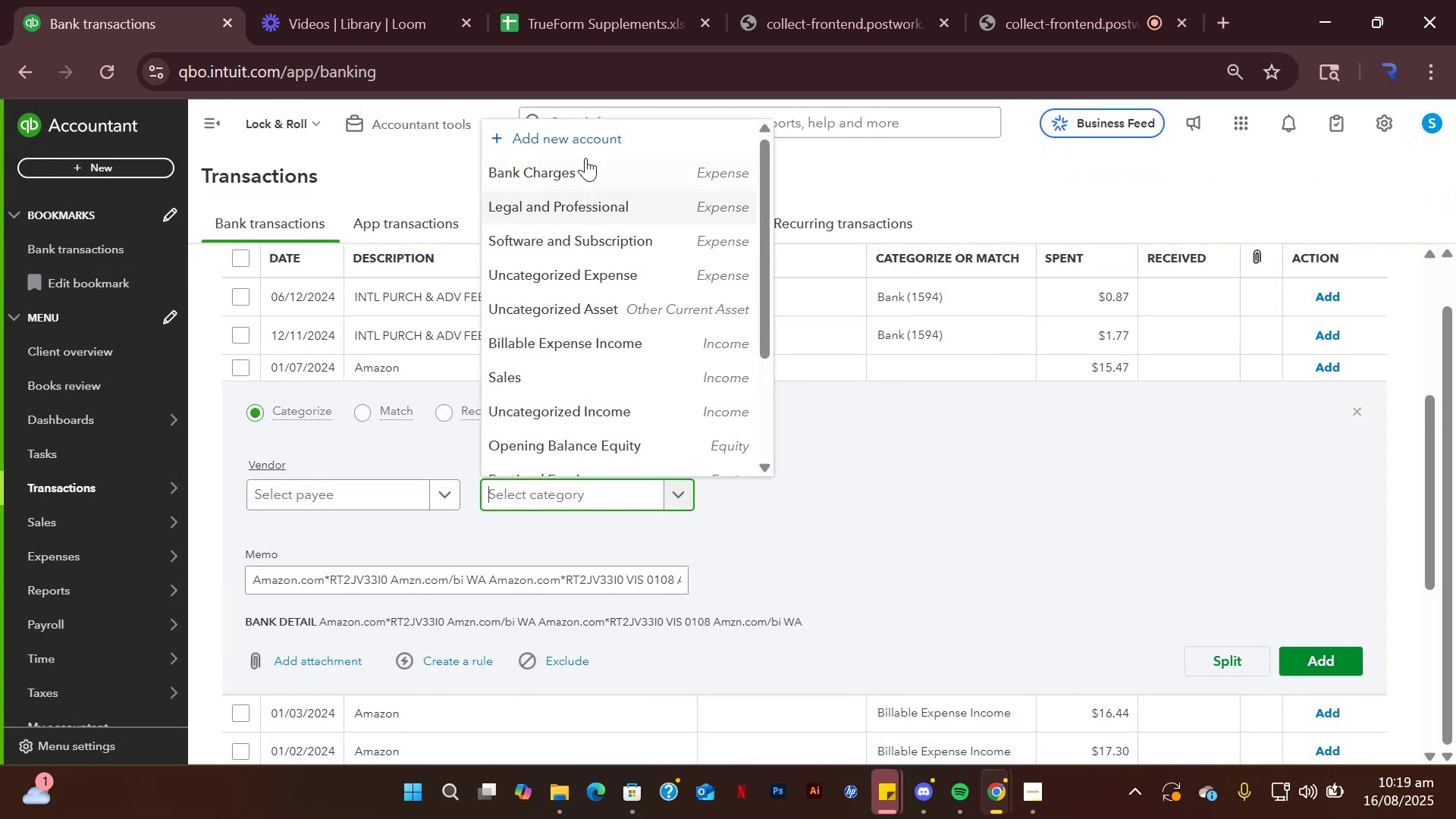 
left_click([588, 132])
 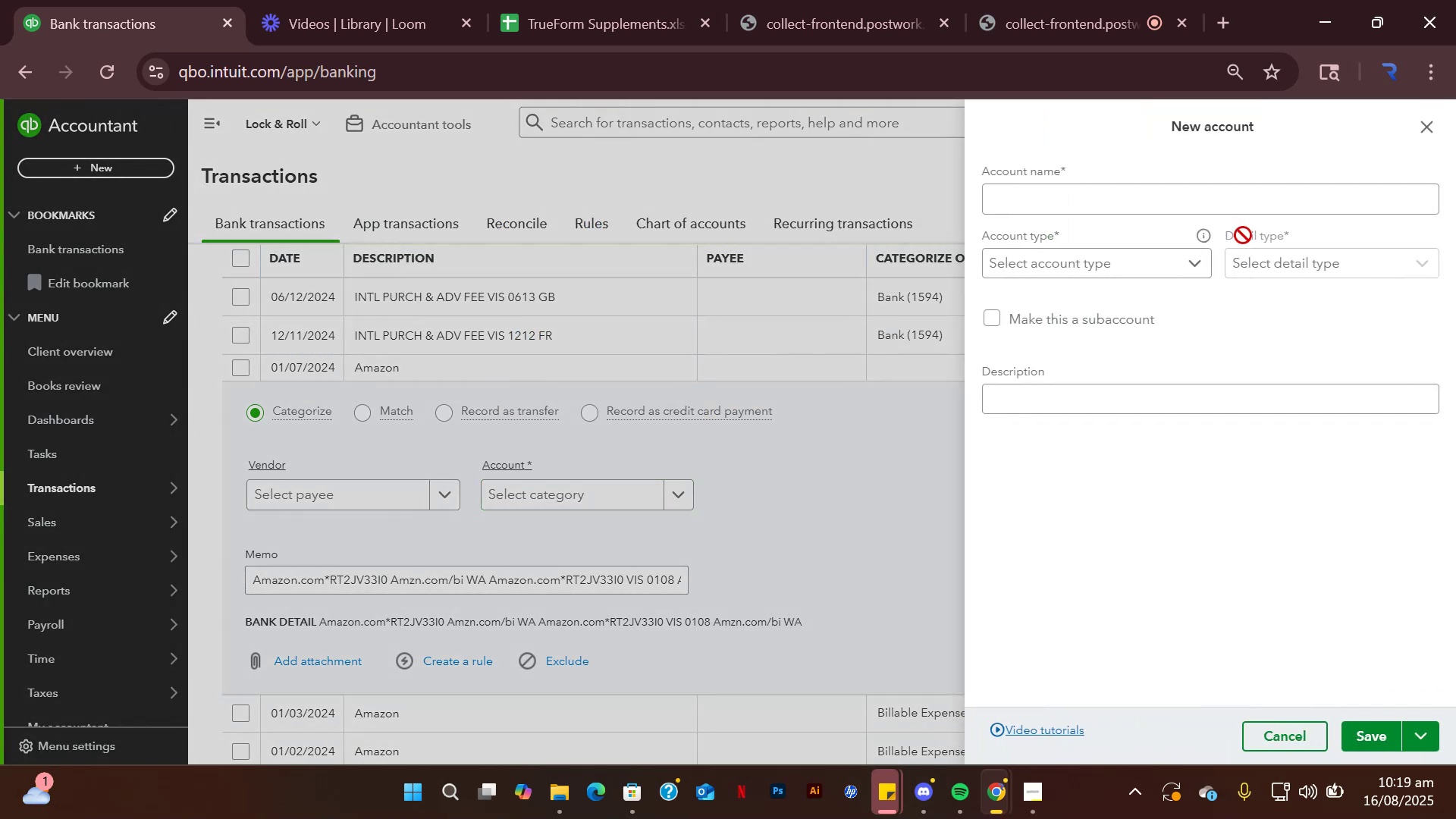 
left_click([1222, 199])
 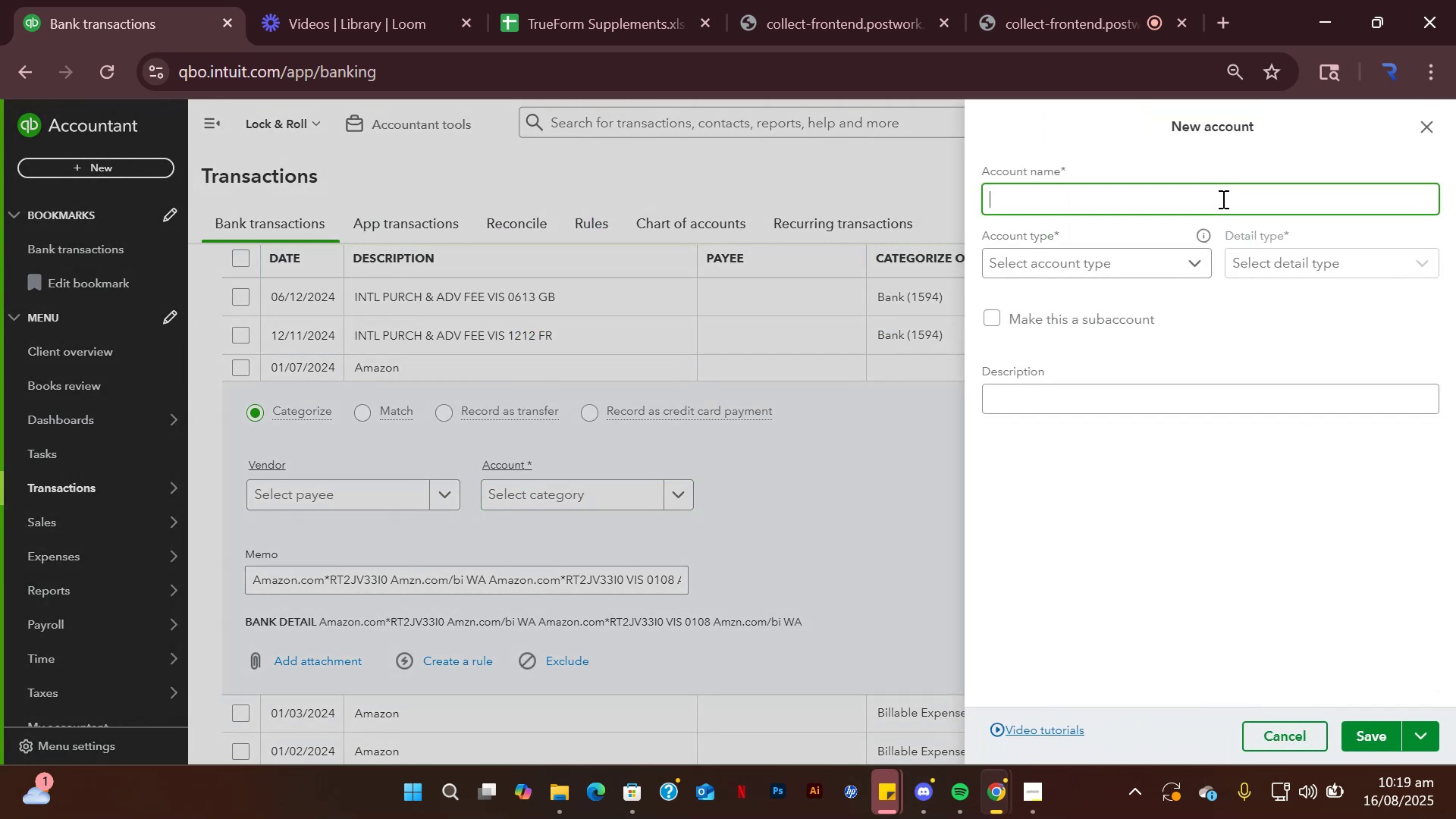 
type(Office Supplies)
 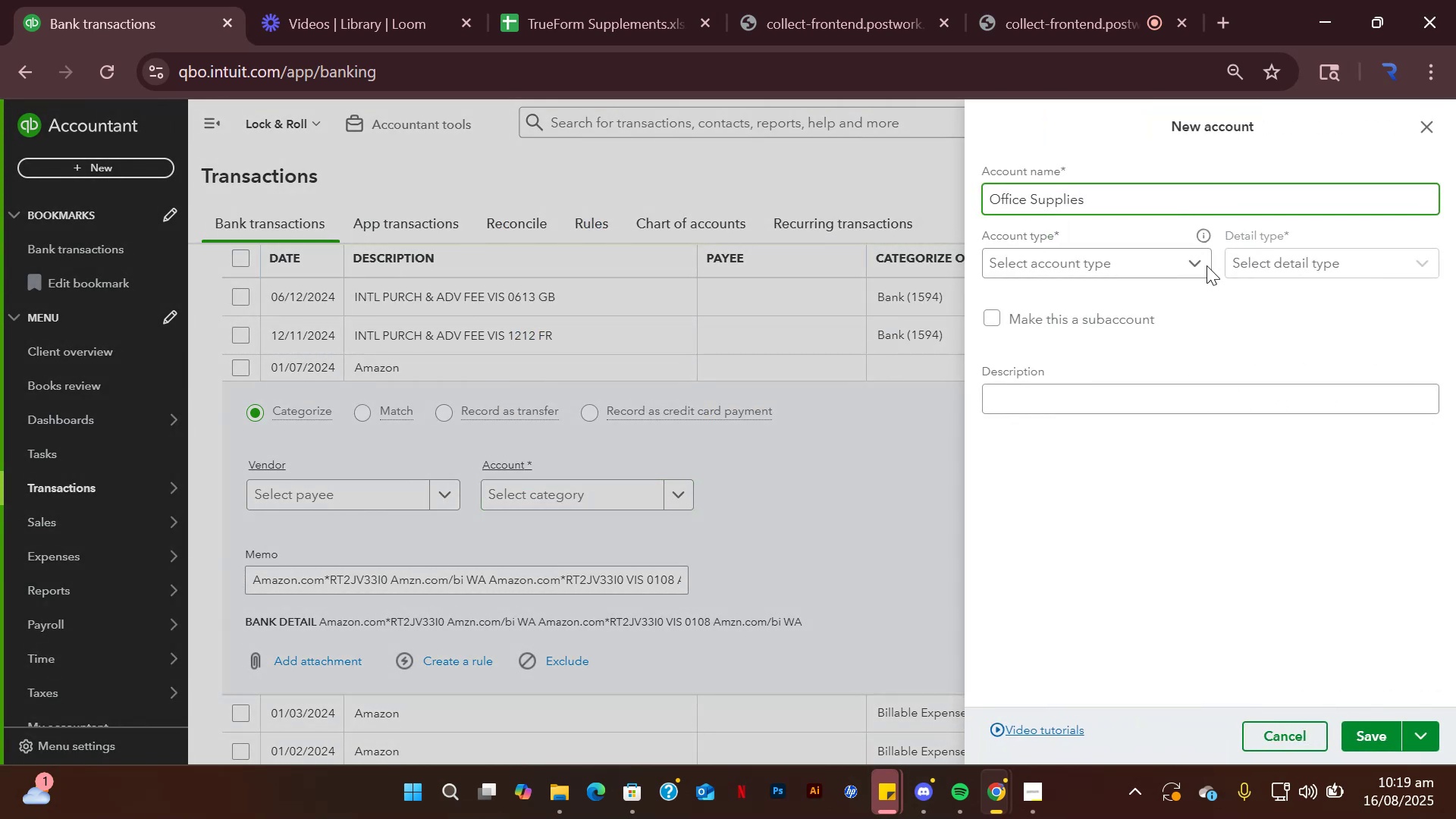 
left_click([1191, 275])
 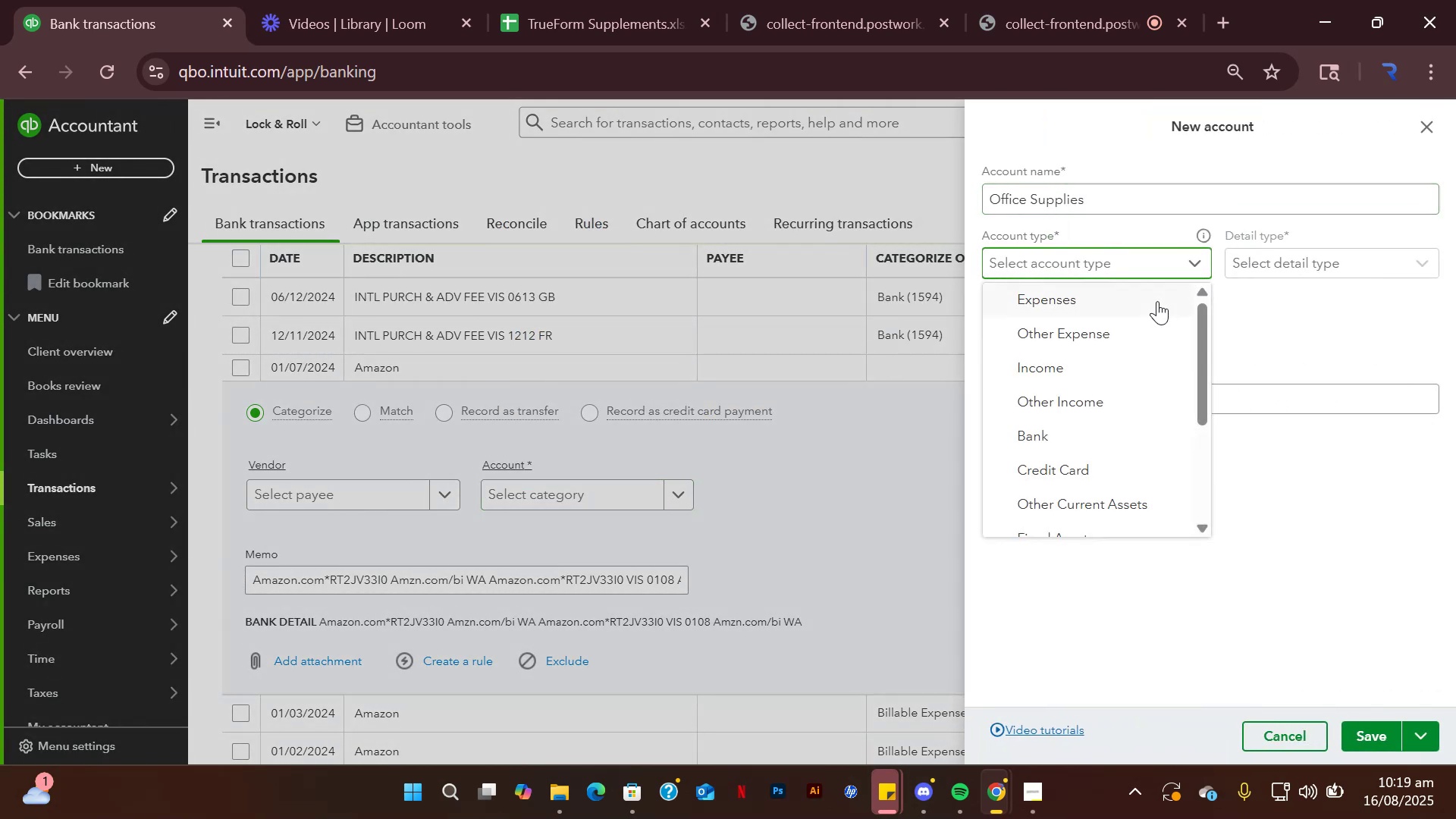 
left_click([1153, 305])
 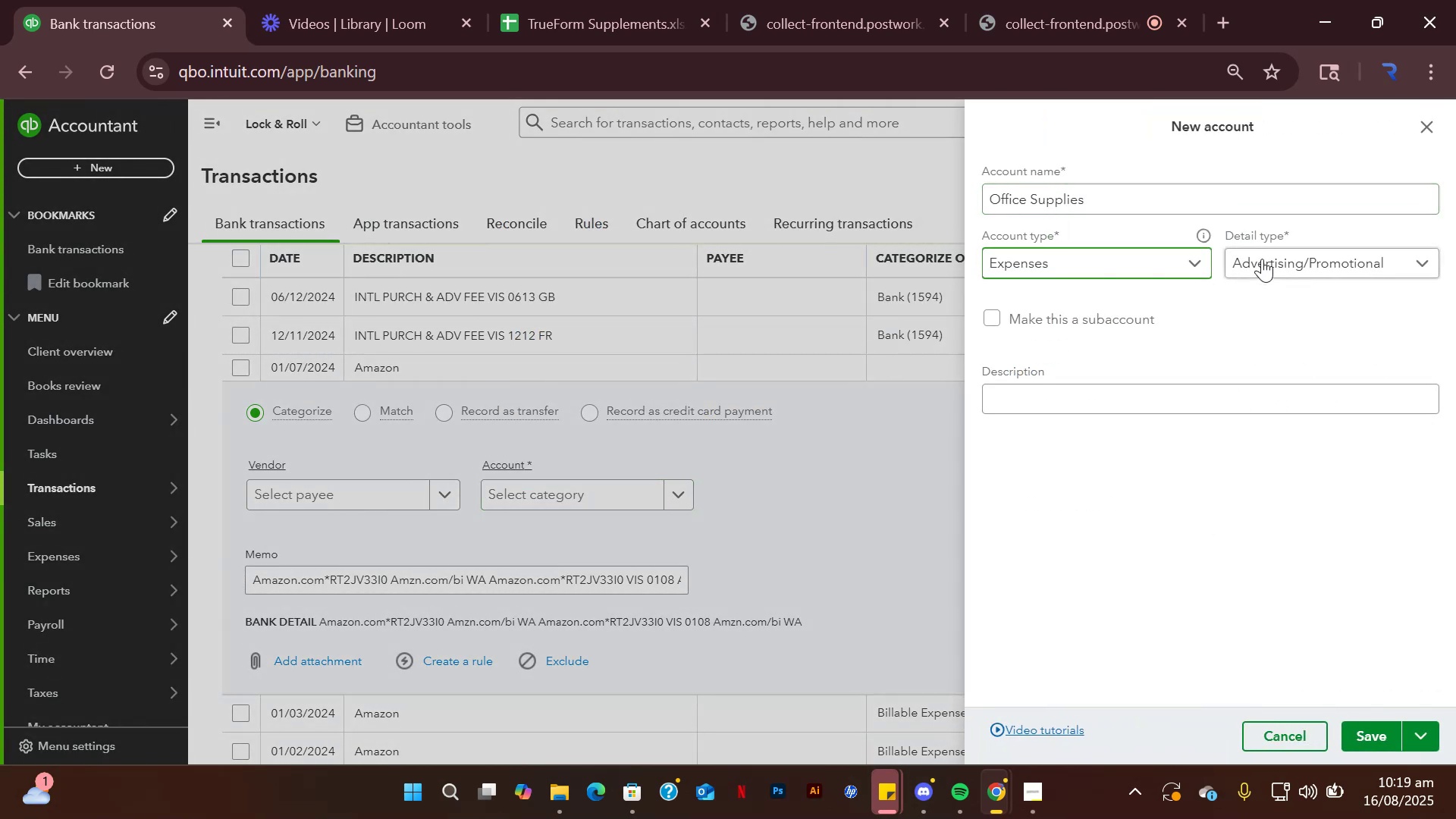 
left_click([1263, 257])
 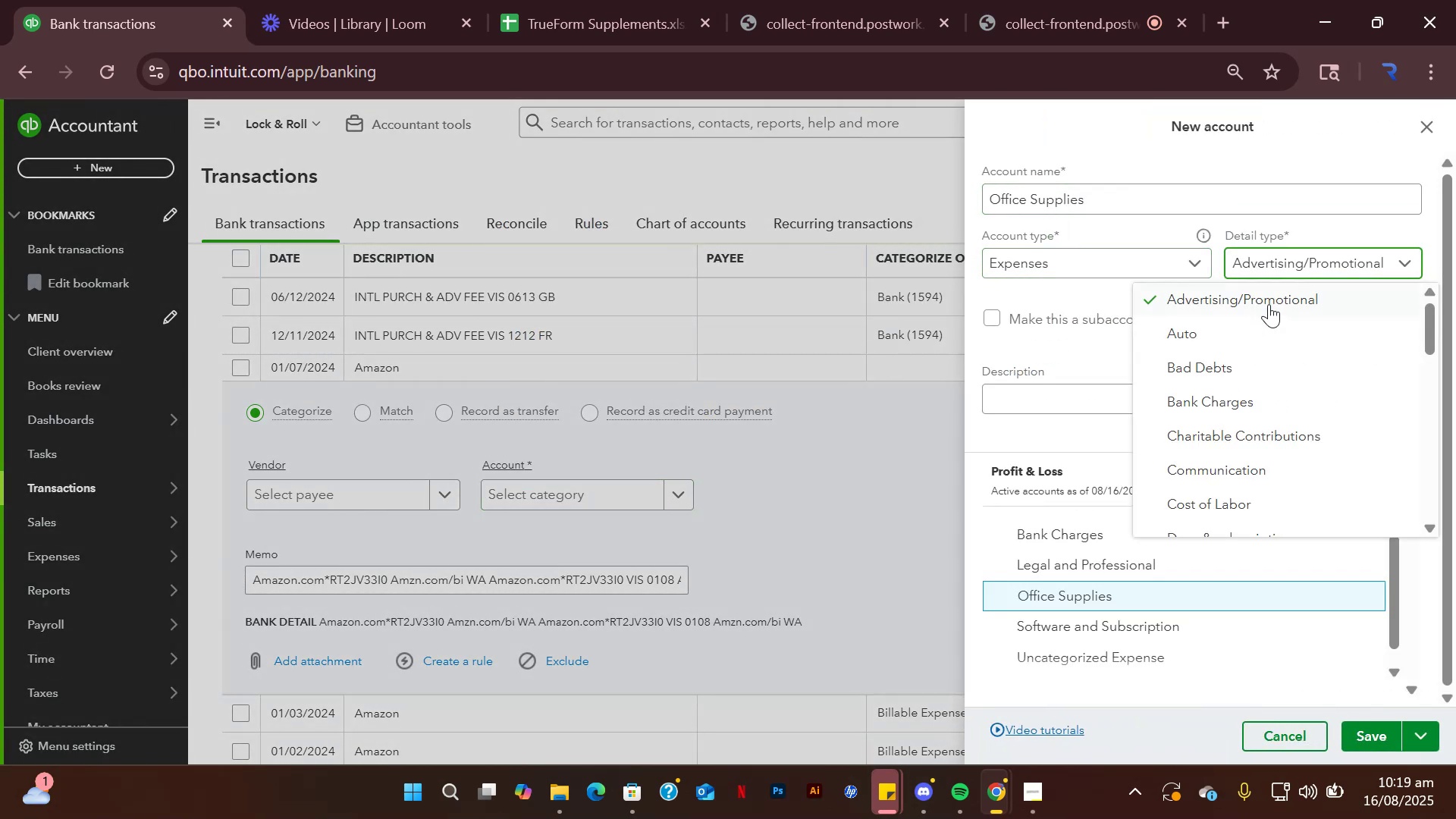 
scroll: coordinate [1272, 362], scroll_direction: down, amount: 1.0
 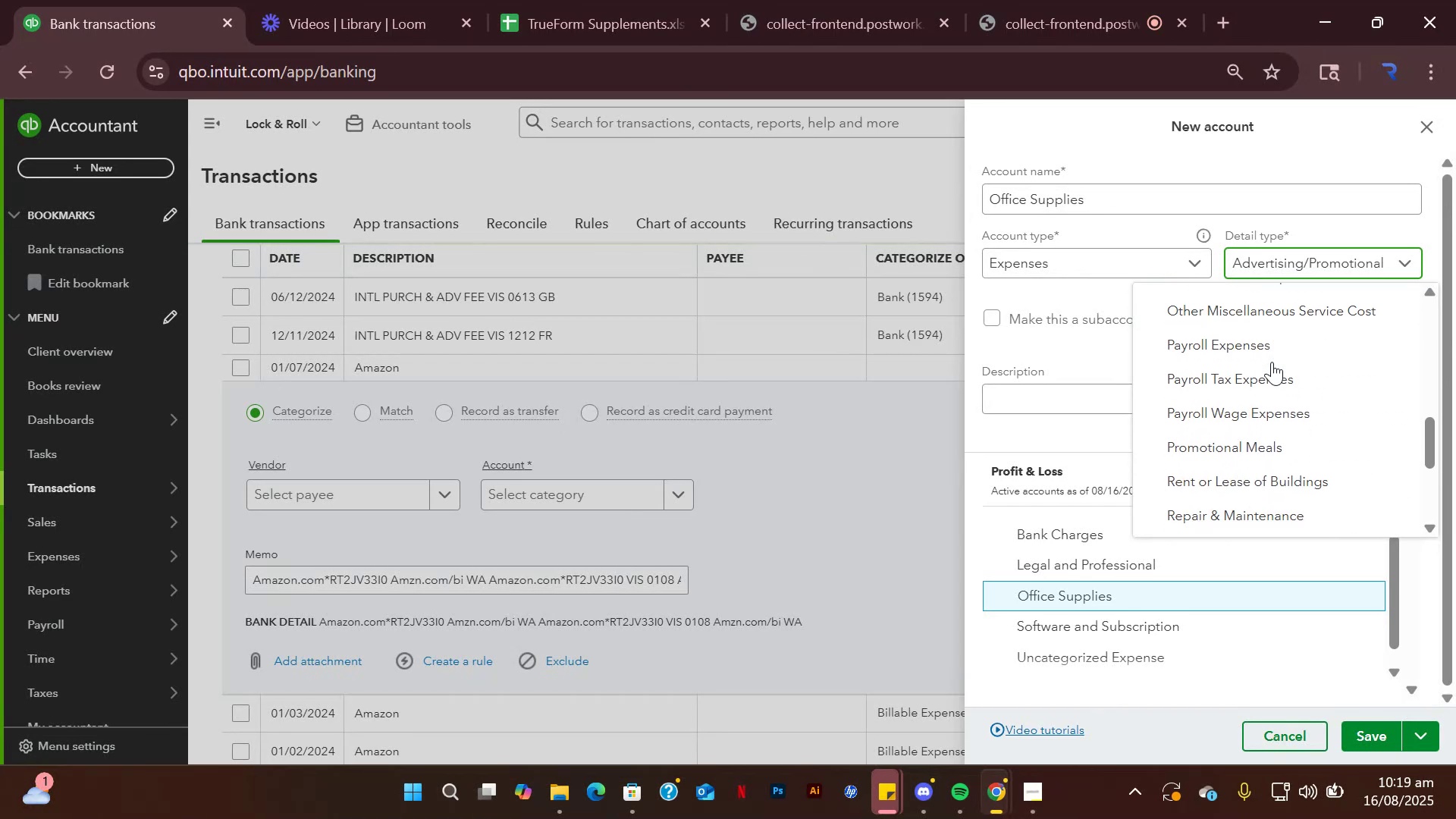 
scroll: coordinate [1276, 400], scroll_direction: up, amount: 1.0
 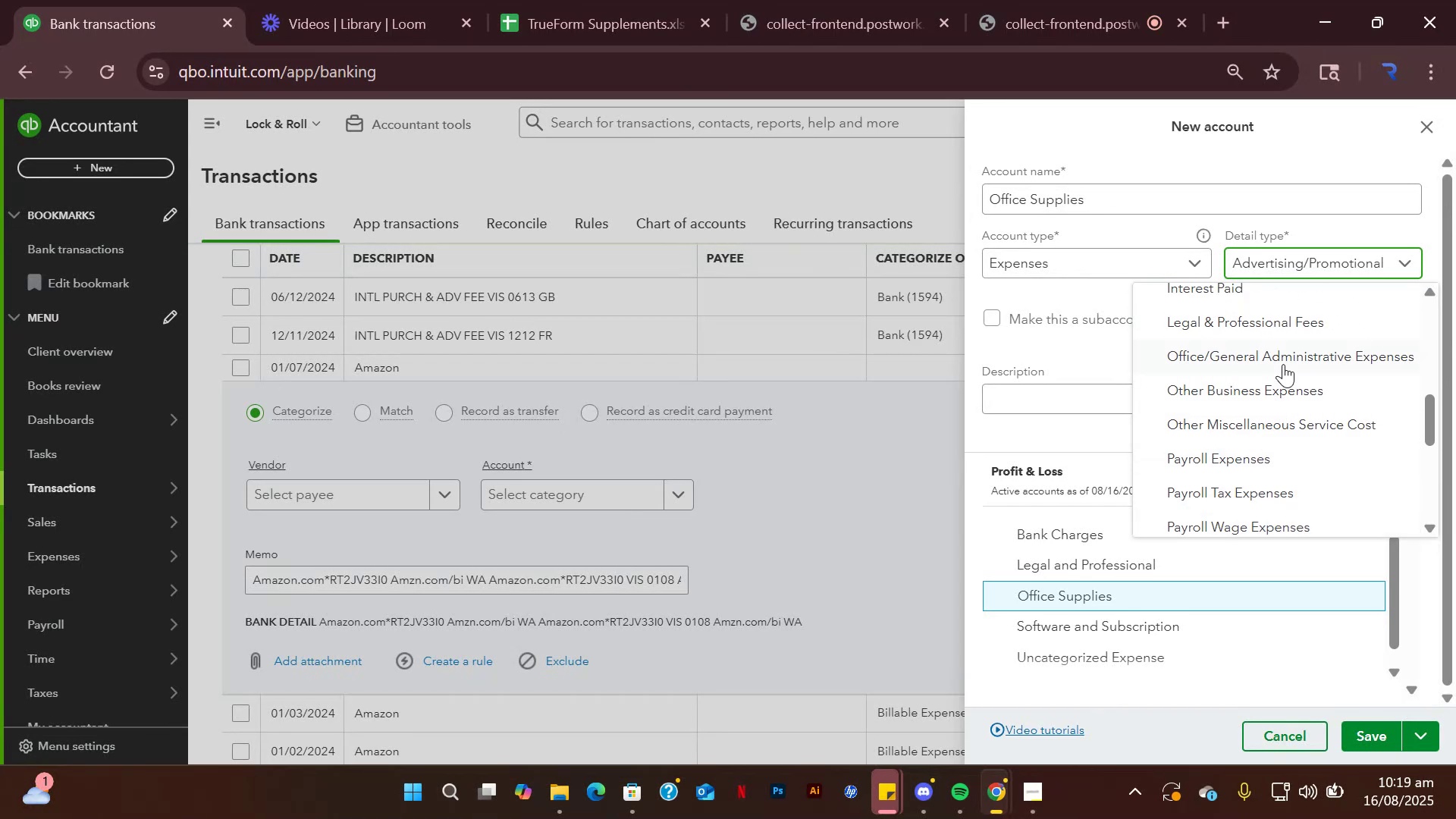 
scroll: coordinate [1276, 401], scroll_direction: down, amount: 3.0
 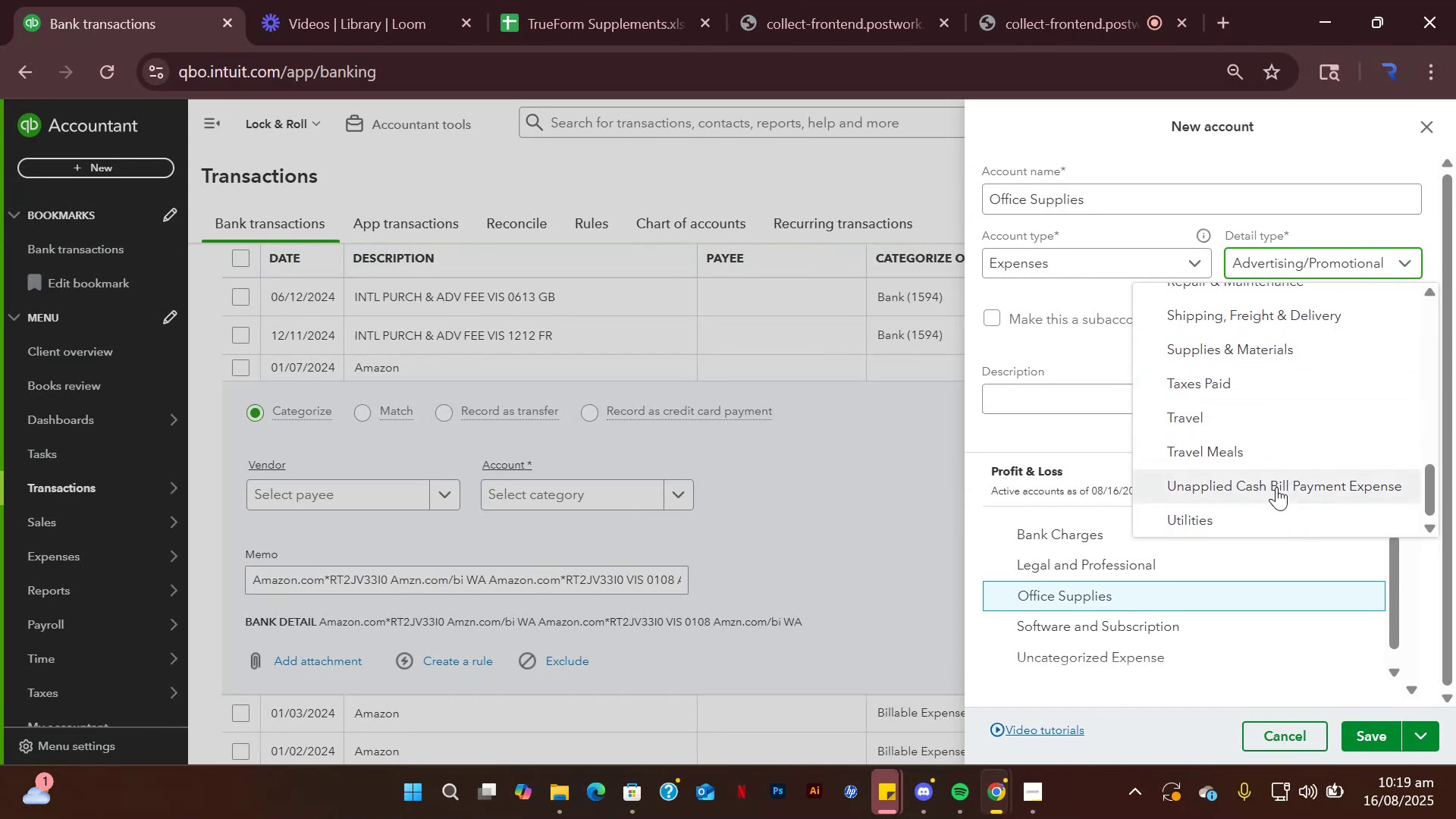 
left_click([1283, 346])
 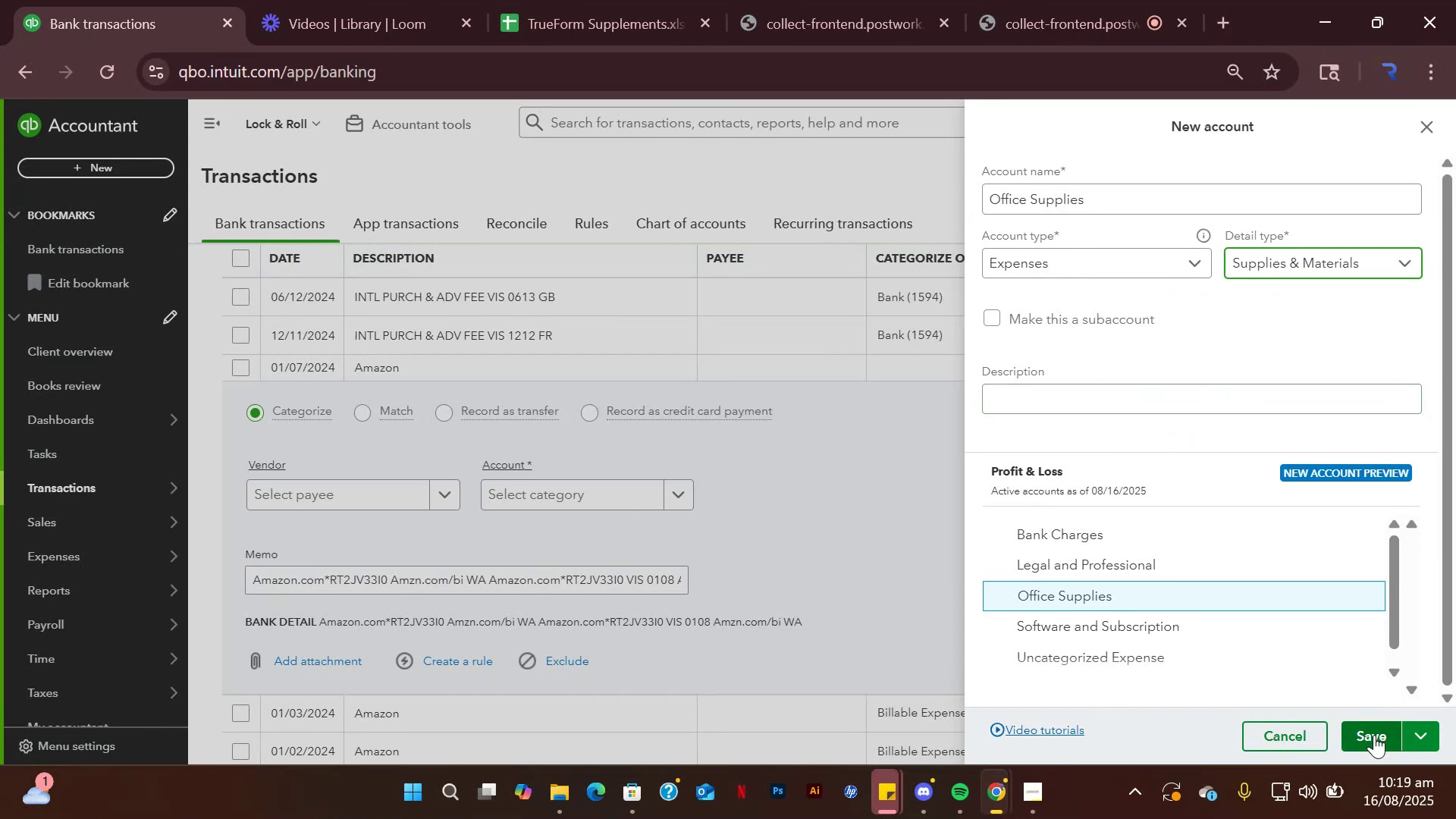 
left_click([1374, 735])
 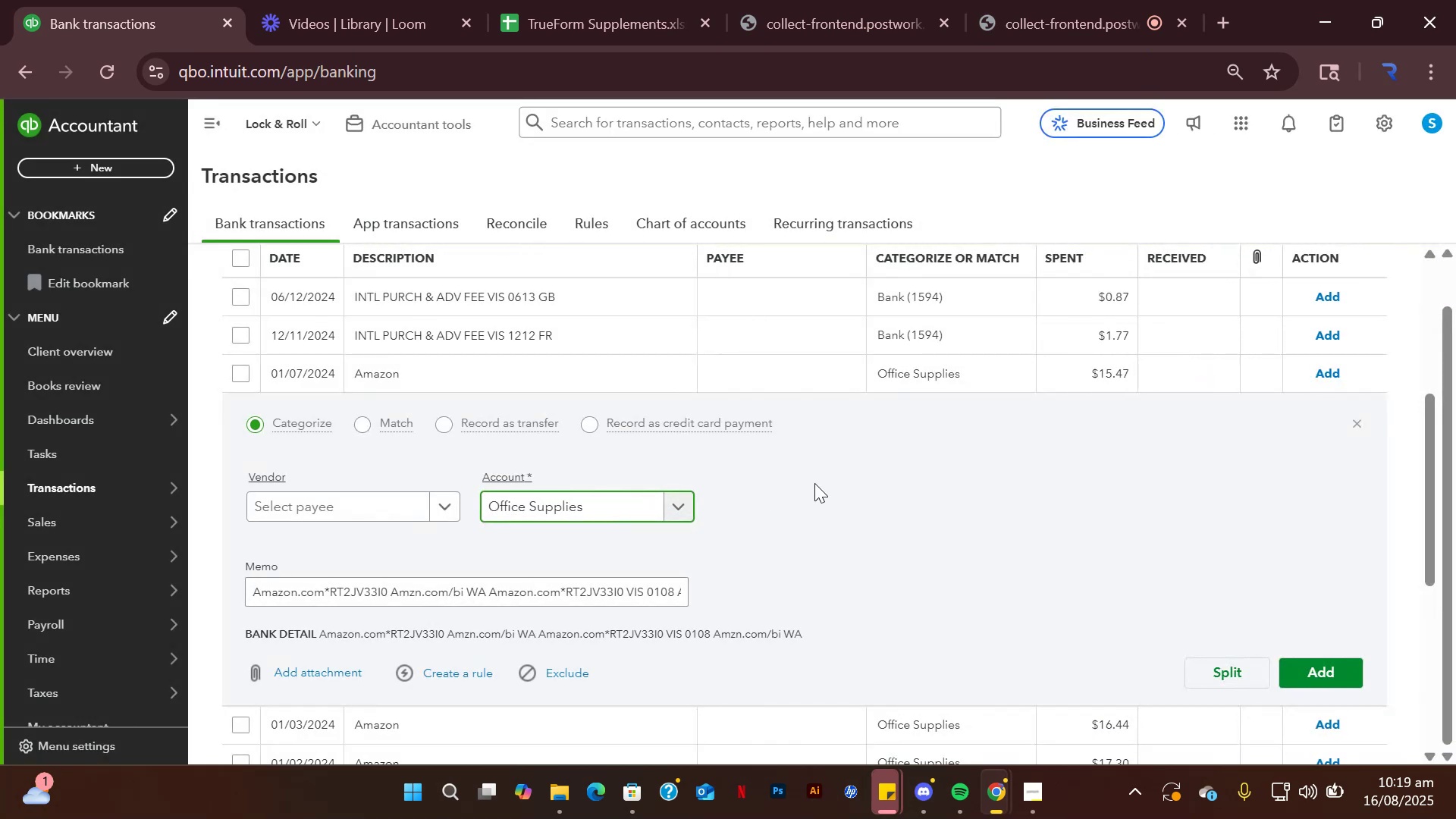 
wait(5.18)
 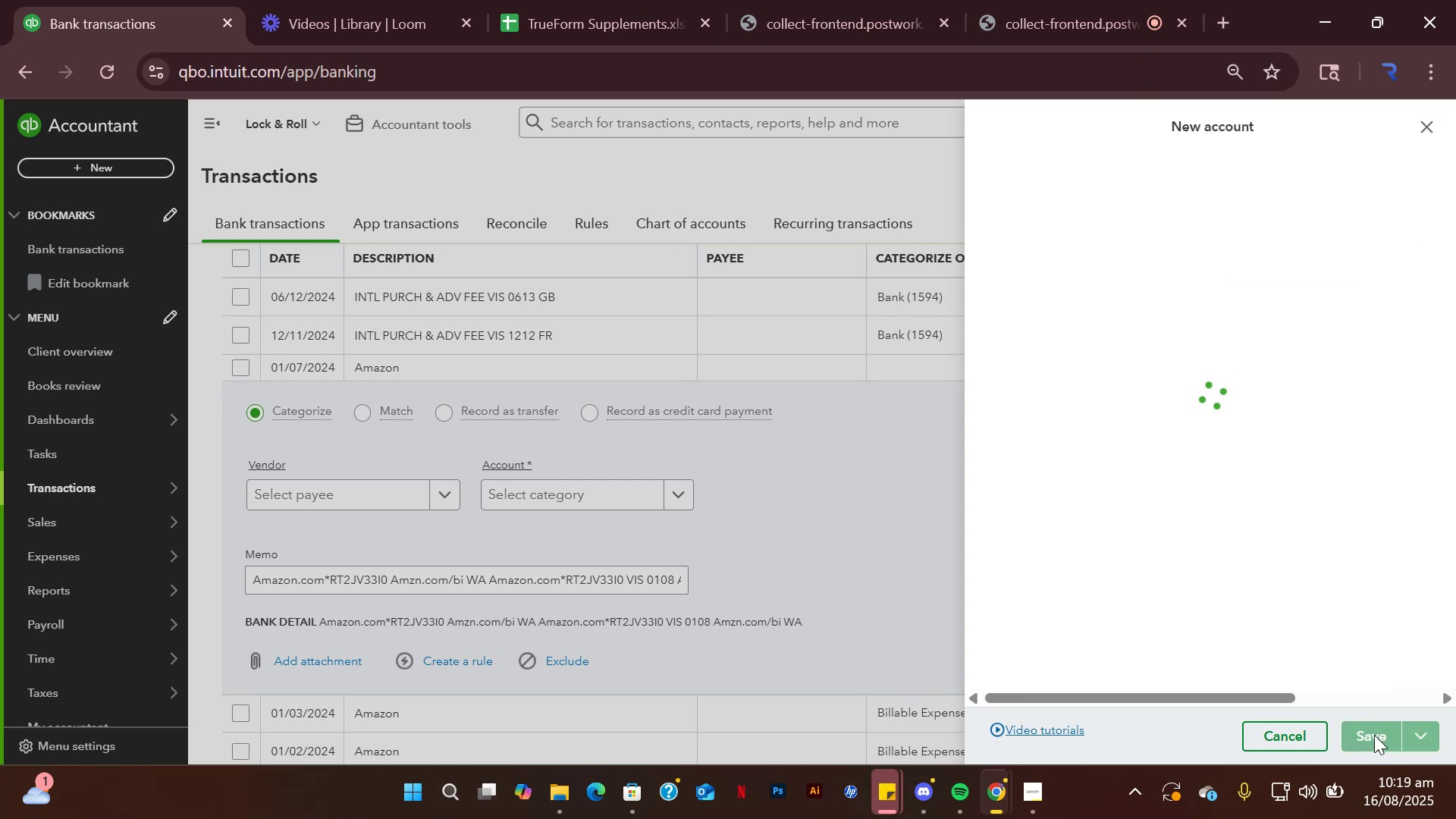 
left_click([1319, 673])
 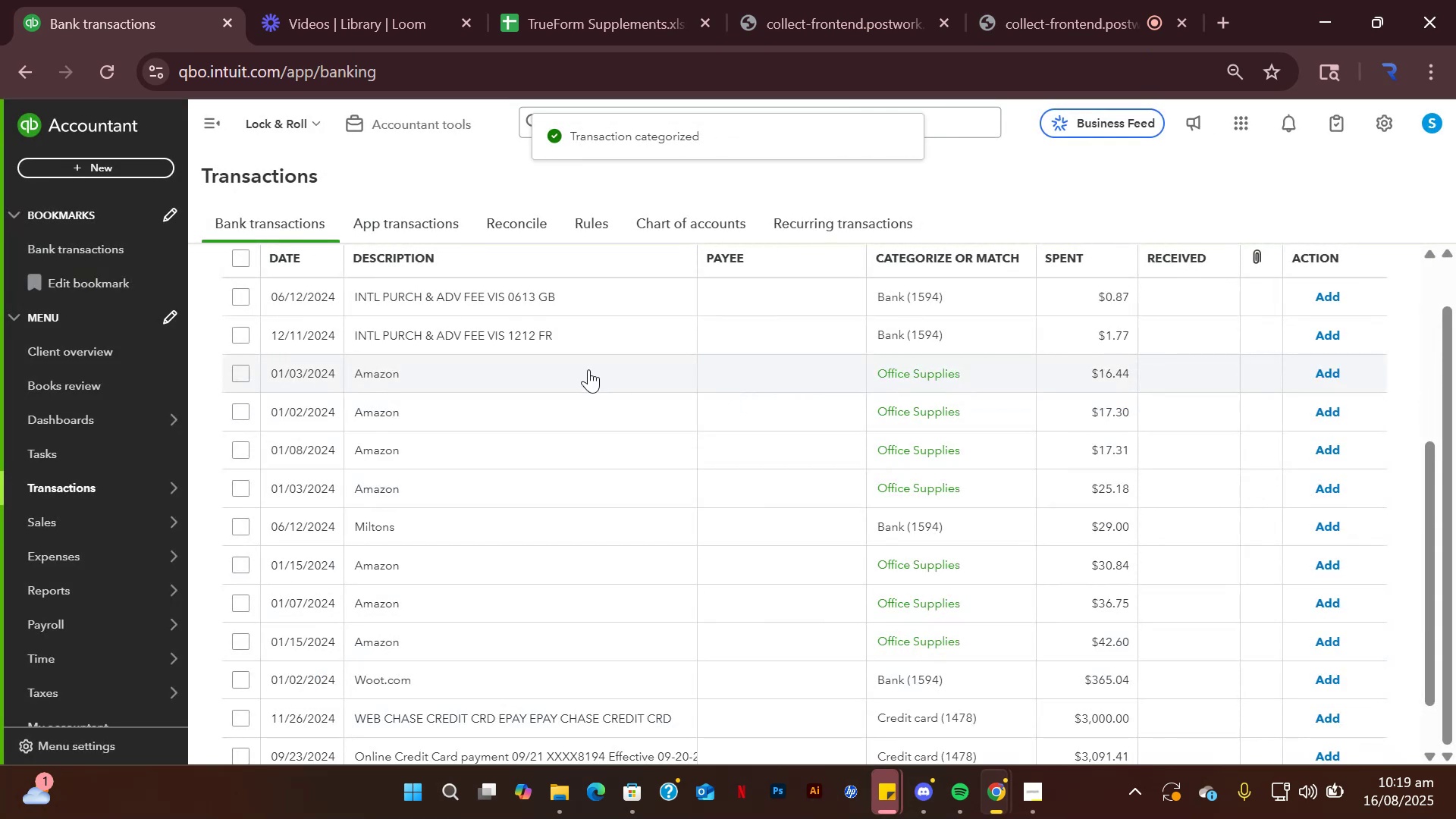 
left_click([578, 374])
 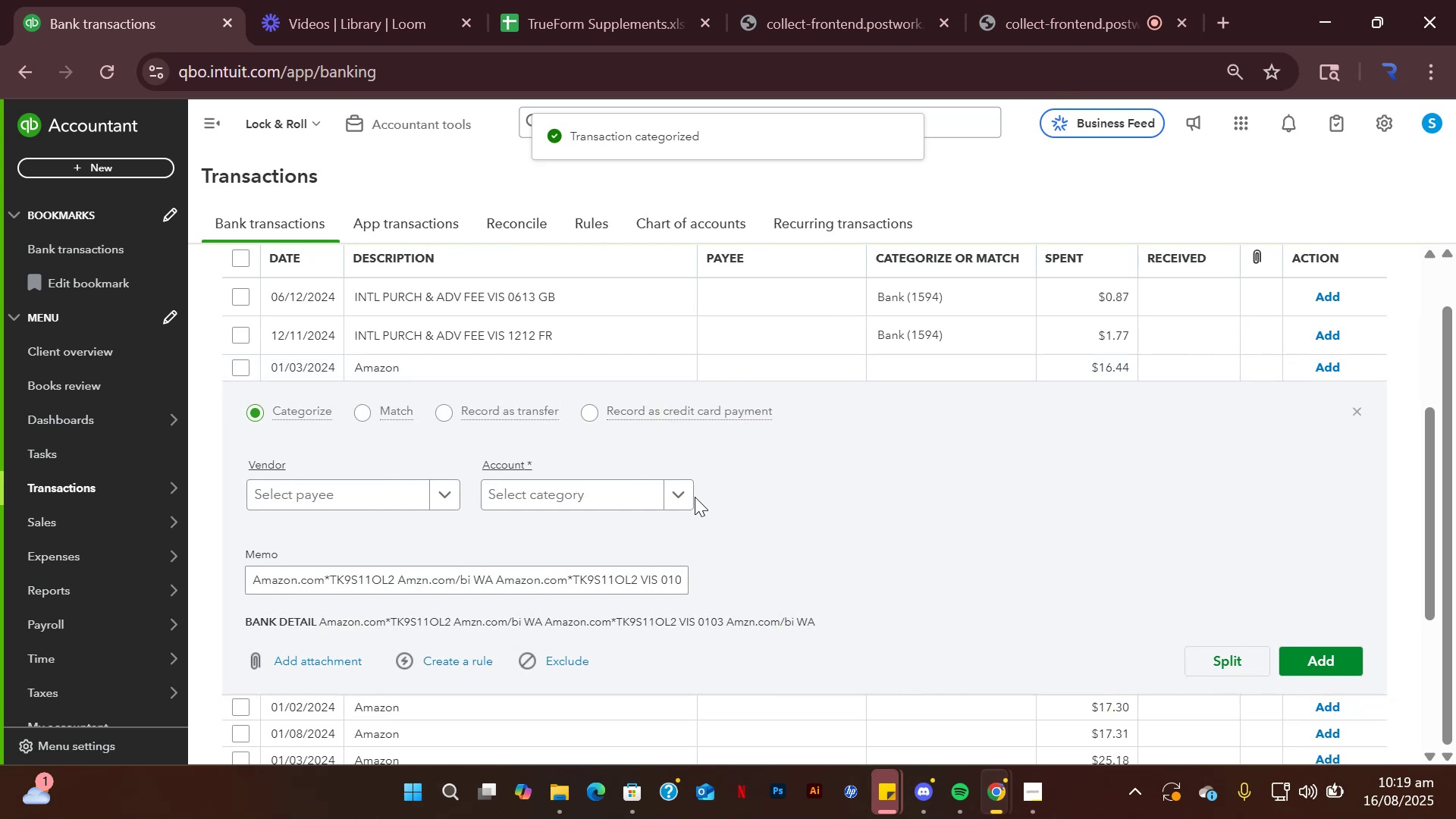 
left_click([682, 492])
 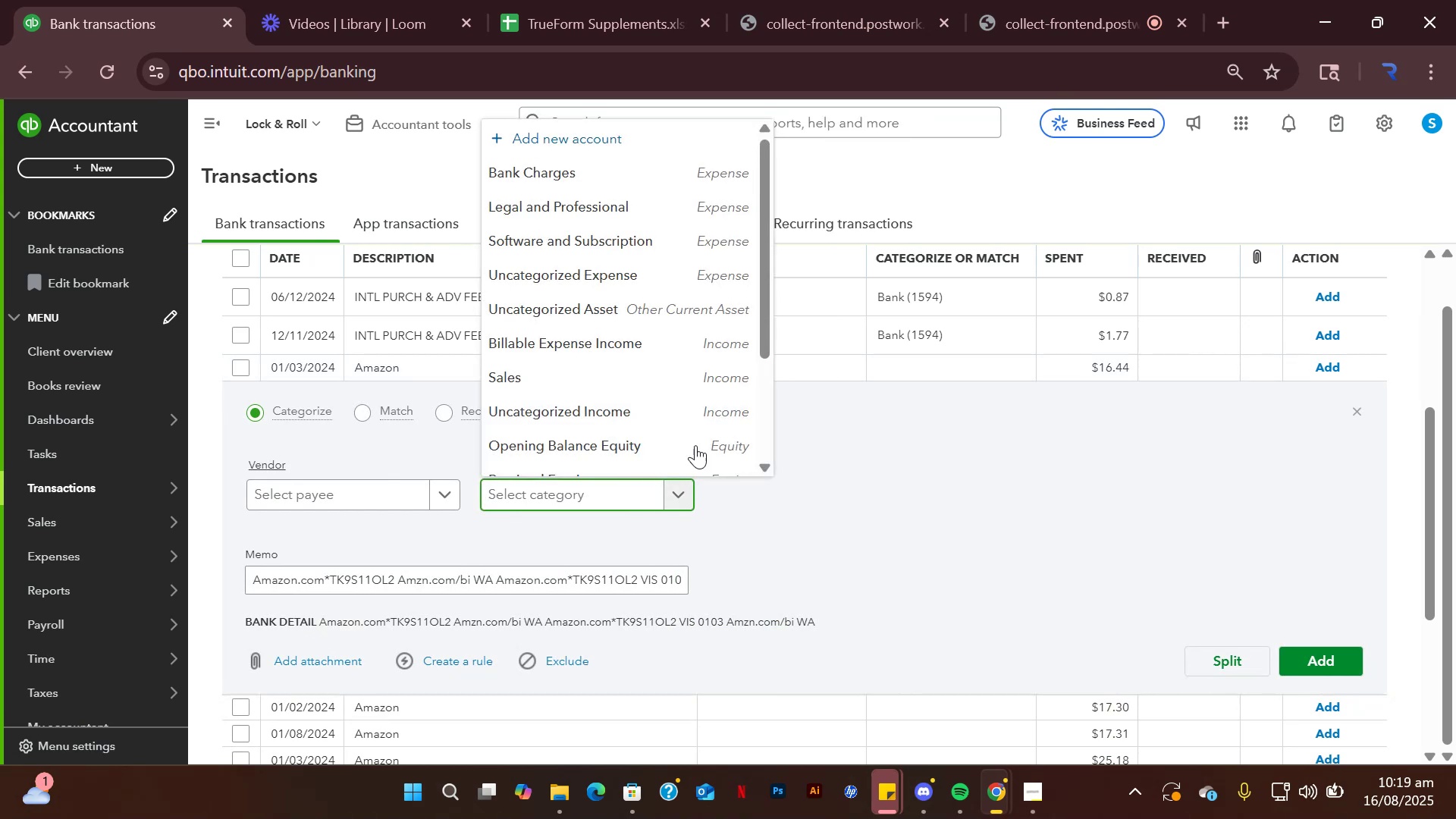 
scroll: coordinate [616, 360], scroll_direction: down, amount: 4.0
 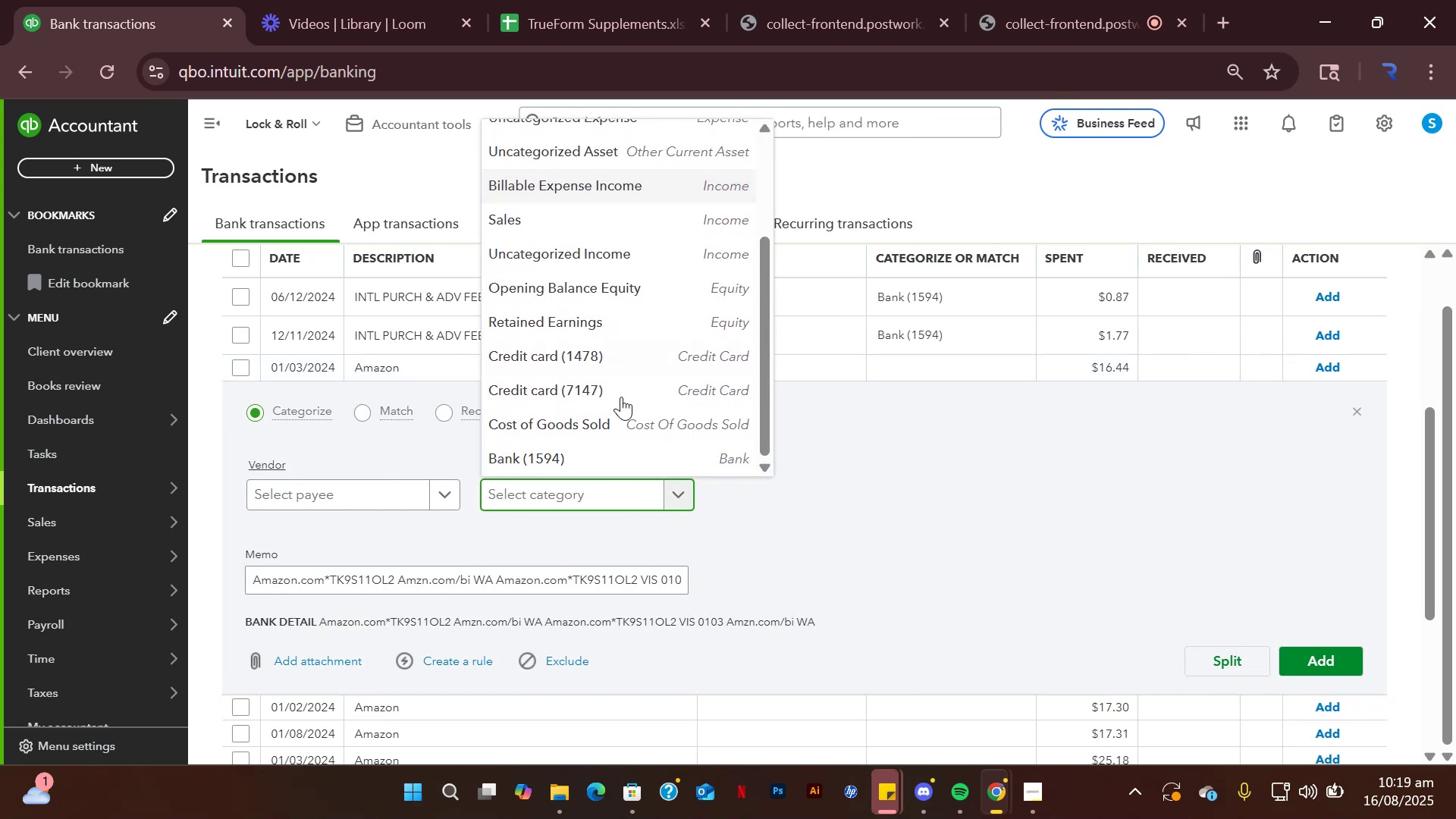 
scroll: coordinate [623, 406], scroll_direction: up, amount: 4.0
 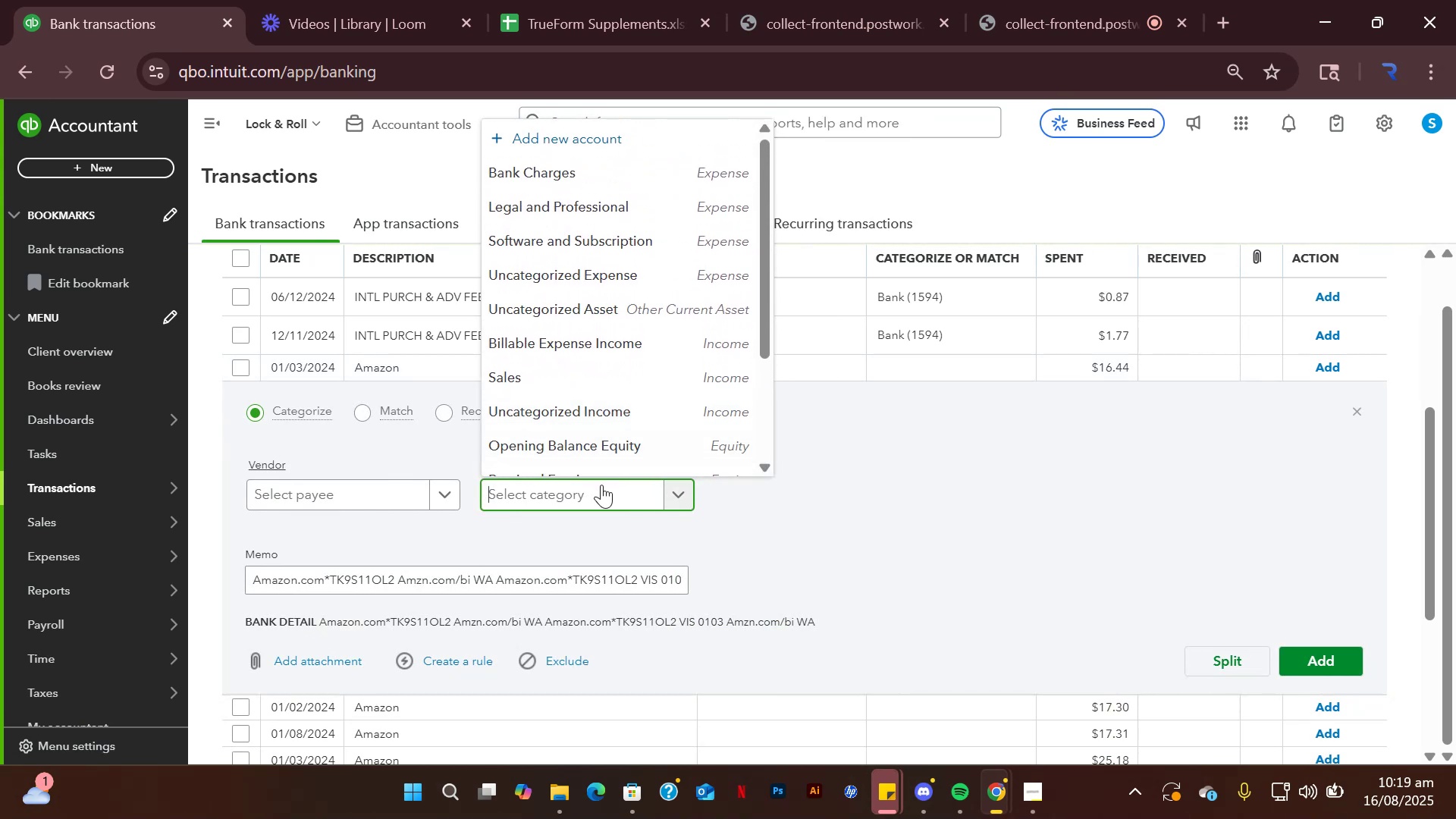 
left_click([600, 490])
 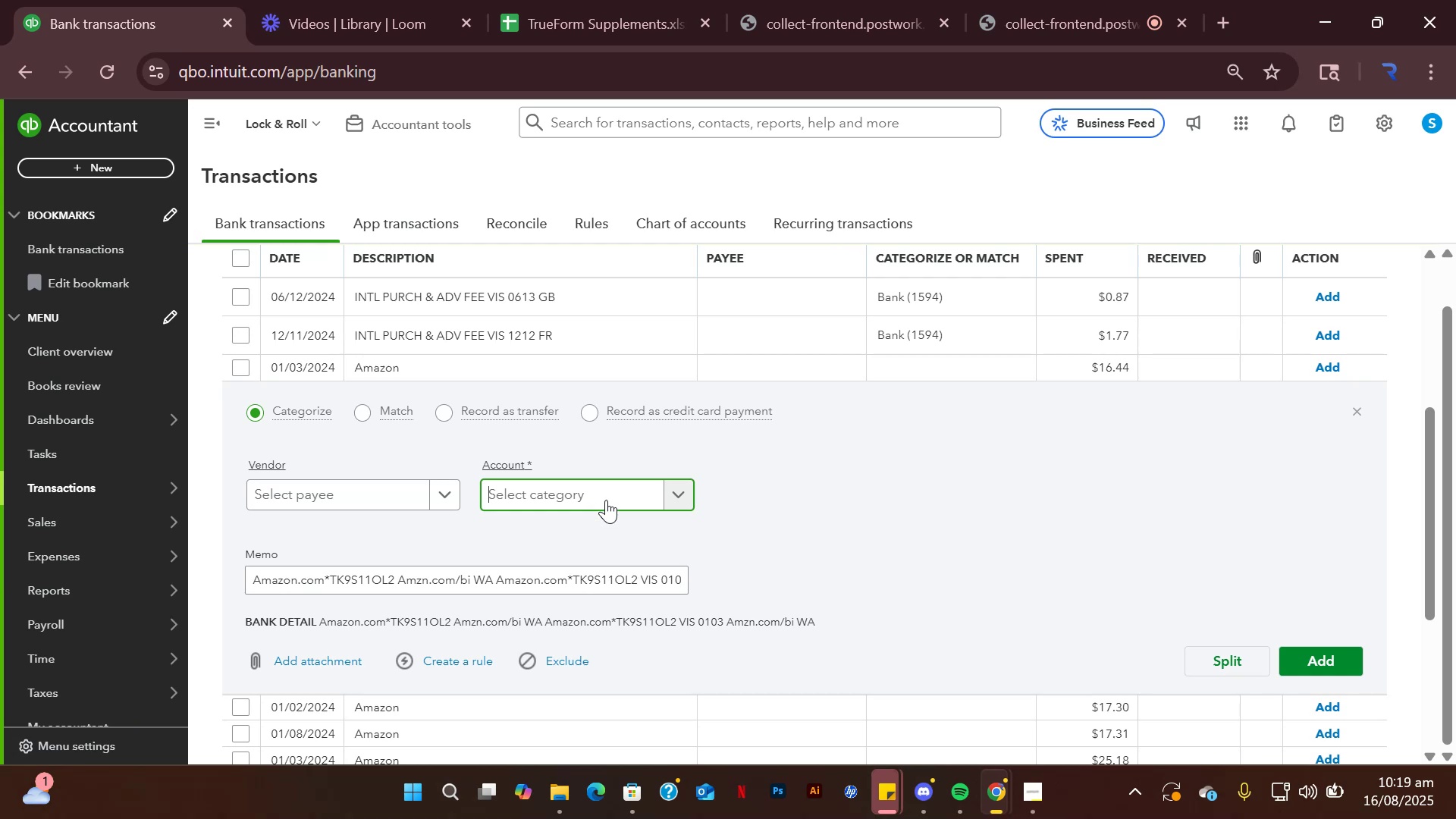 
left_click([606, 500])
 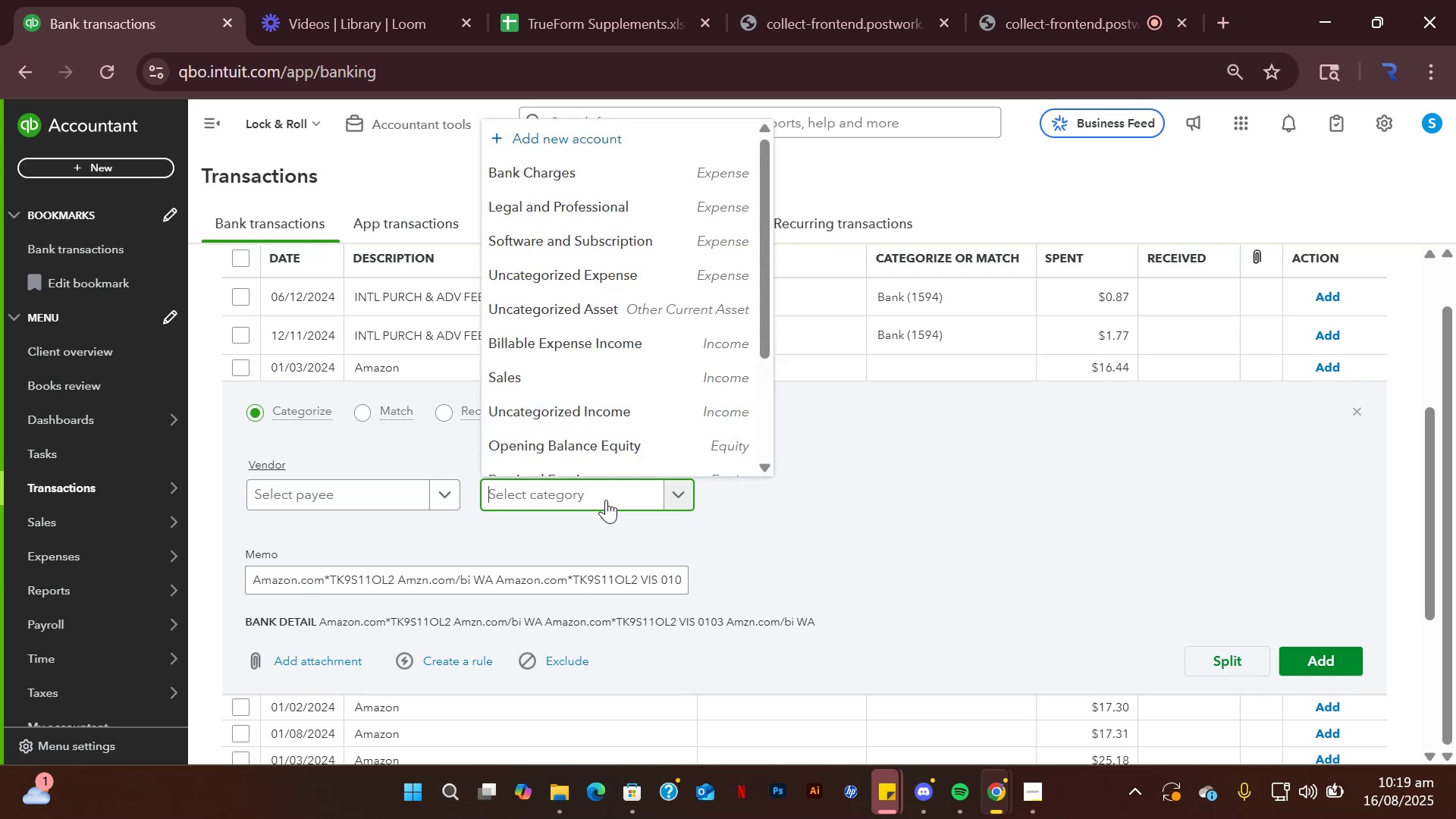 
hold_key(key=O, duration=17.18)
 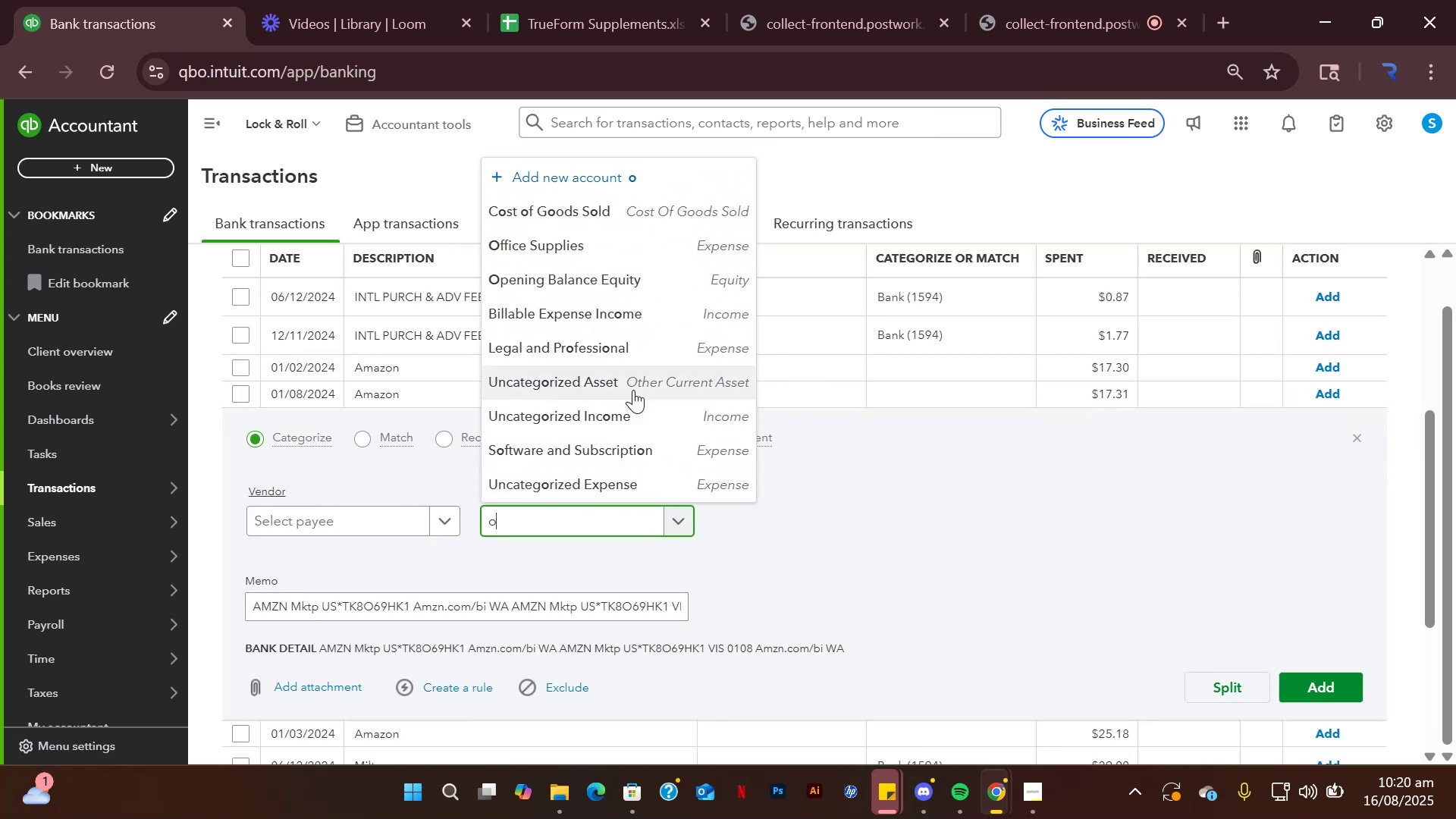 
type(gg)
key(Backspace)
key(Backspace)
type(ff)
 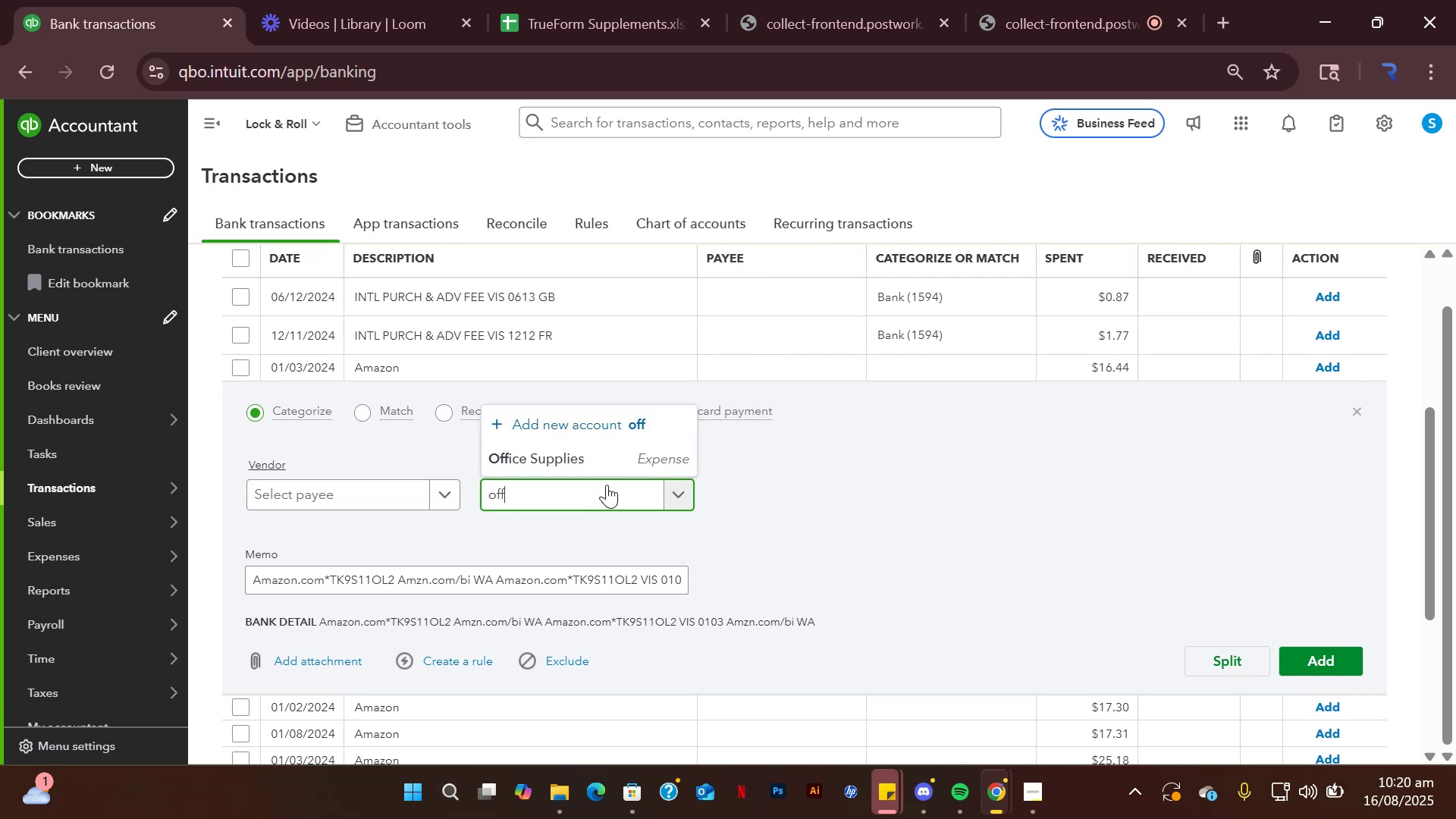 
left_click([603, 463])
 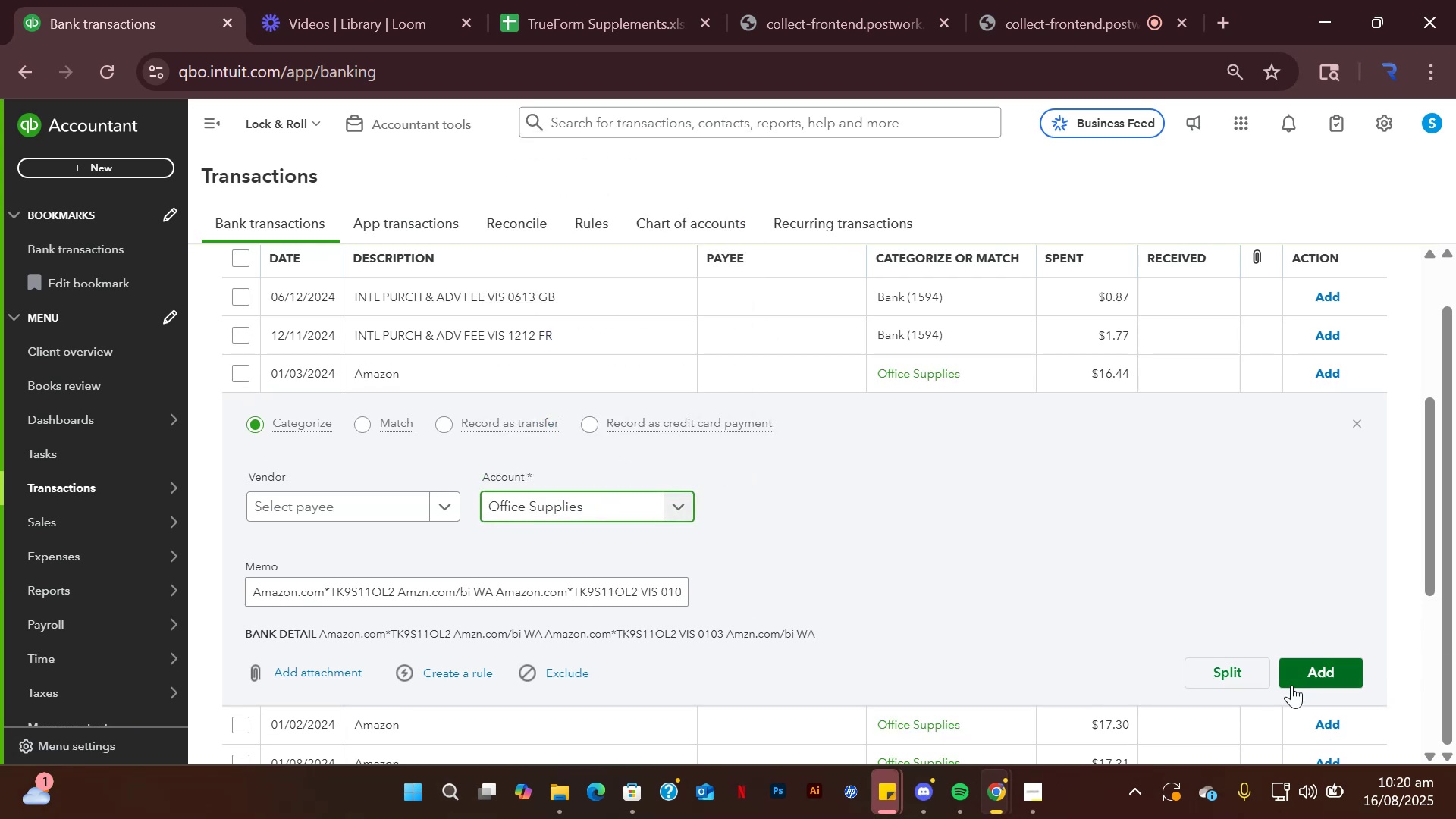 
left_click([1314, 671])
 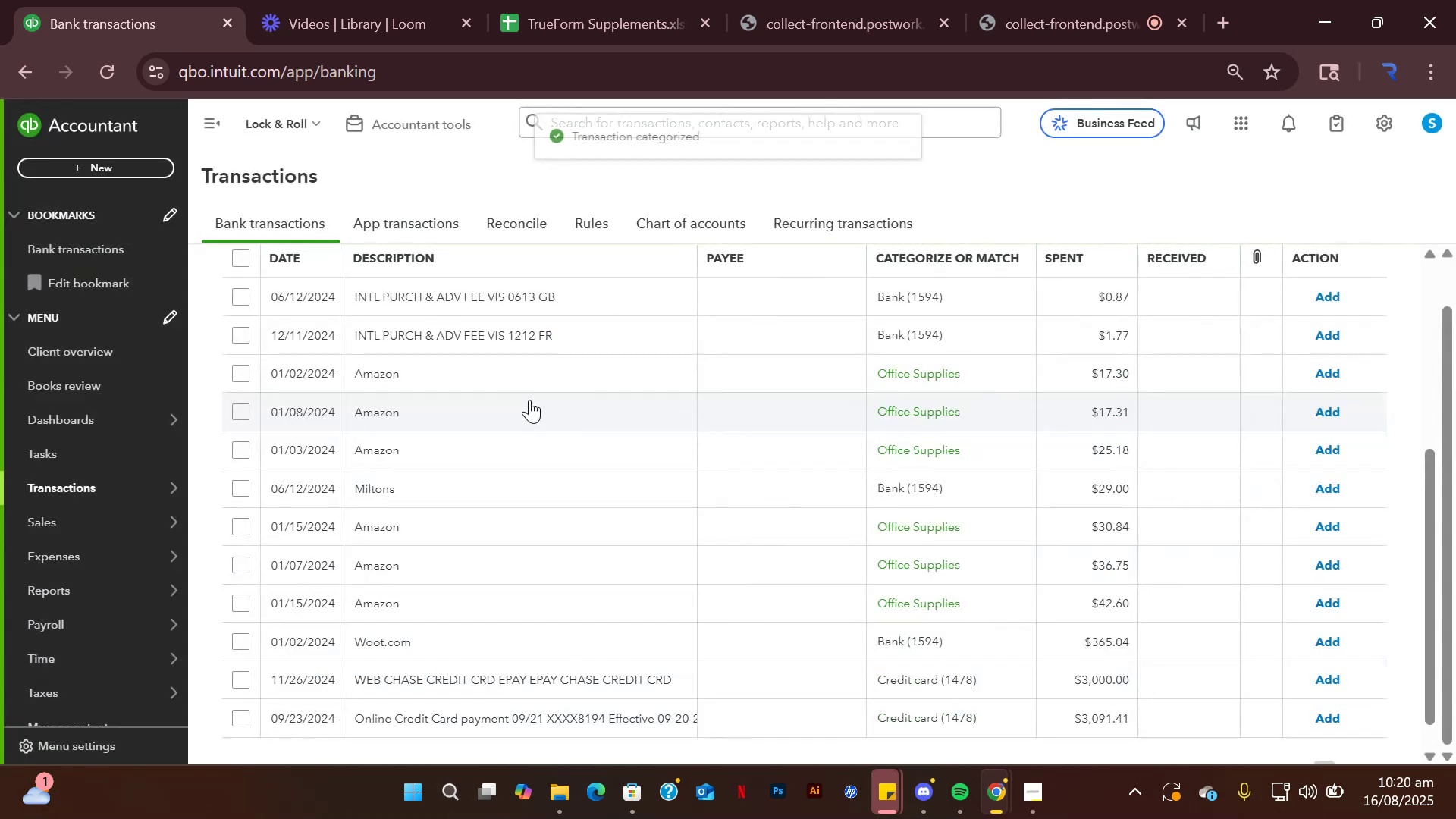 
left_click([529, 380])
 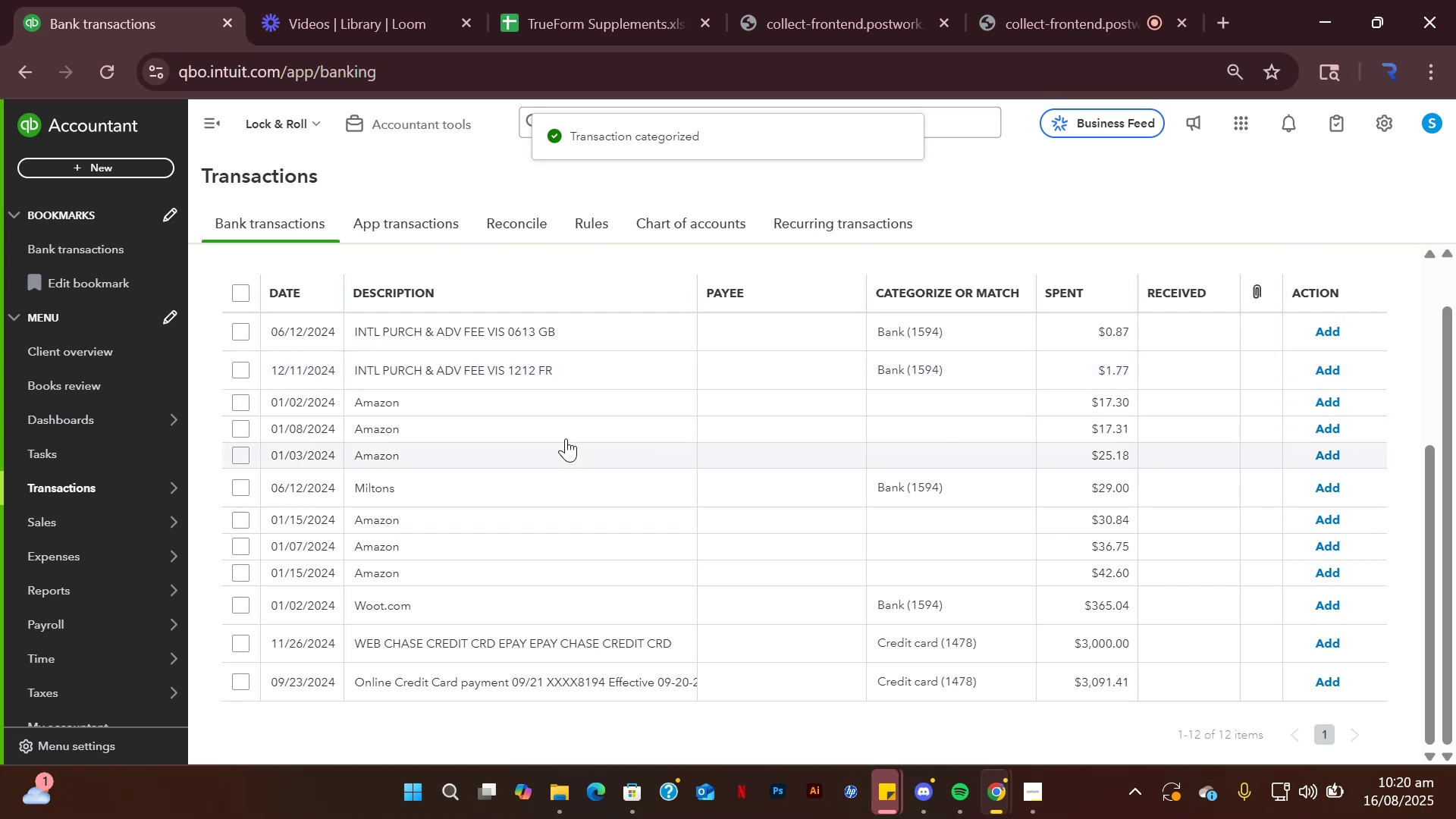 
left_click([554, 416])
 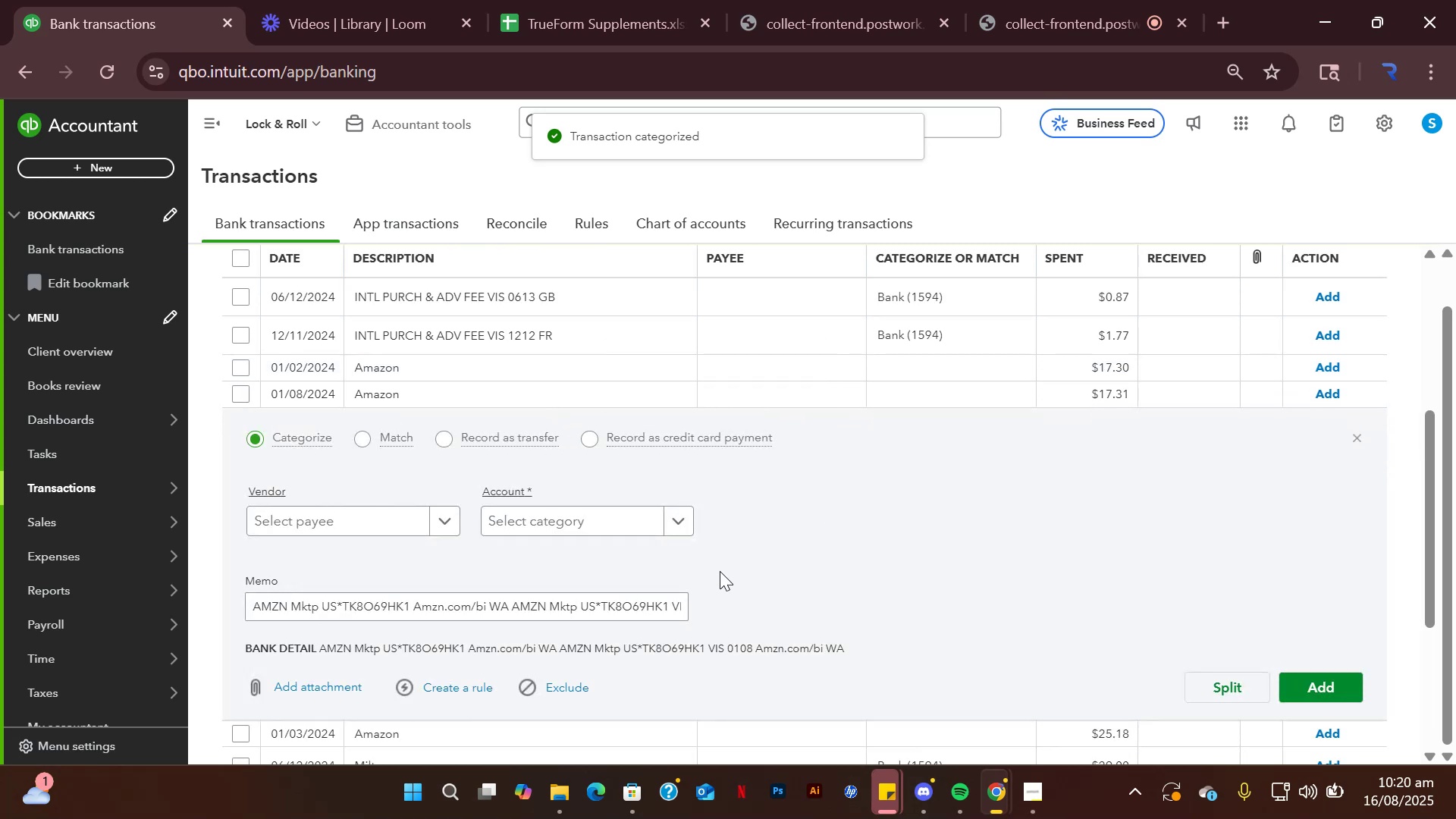 
left_click([670, 529])
 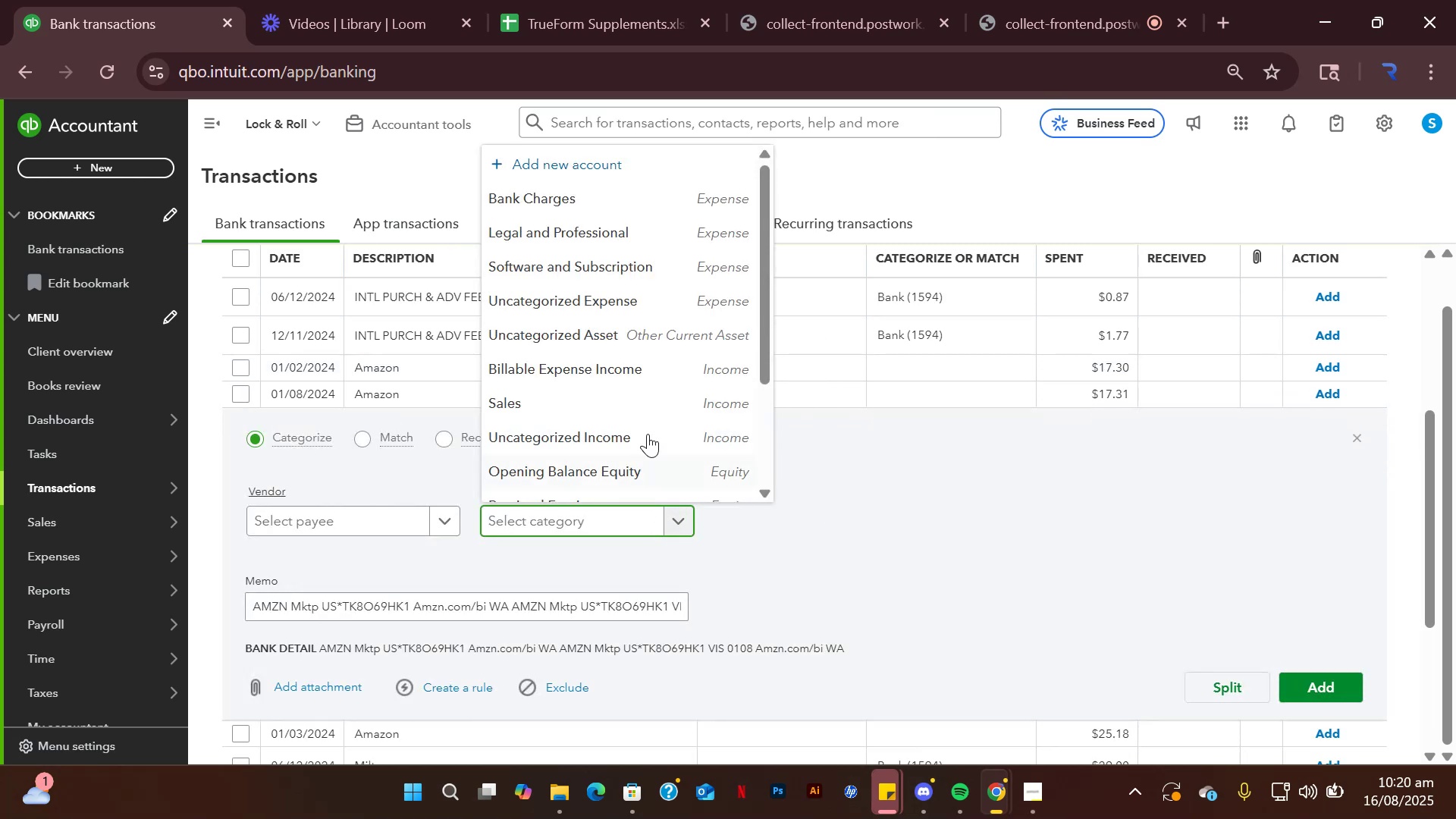 
scroll: coordinate [633, 390], scroll_direction: none, amount: 0.0
 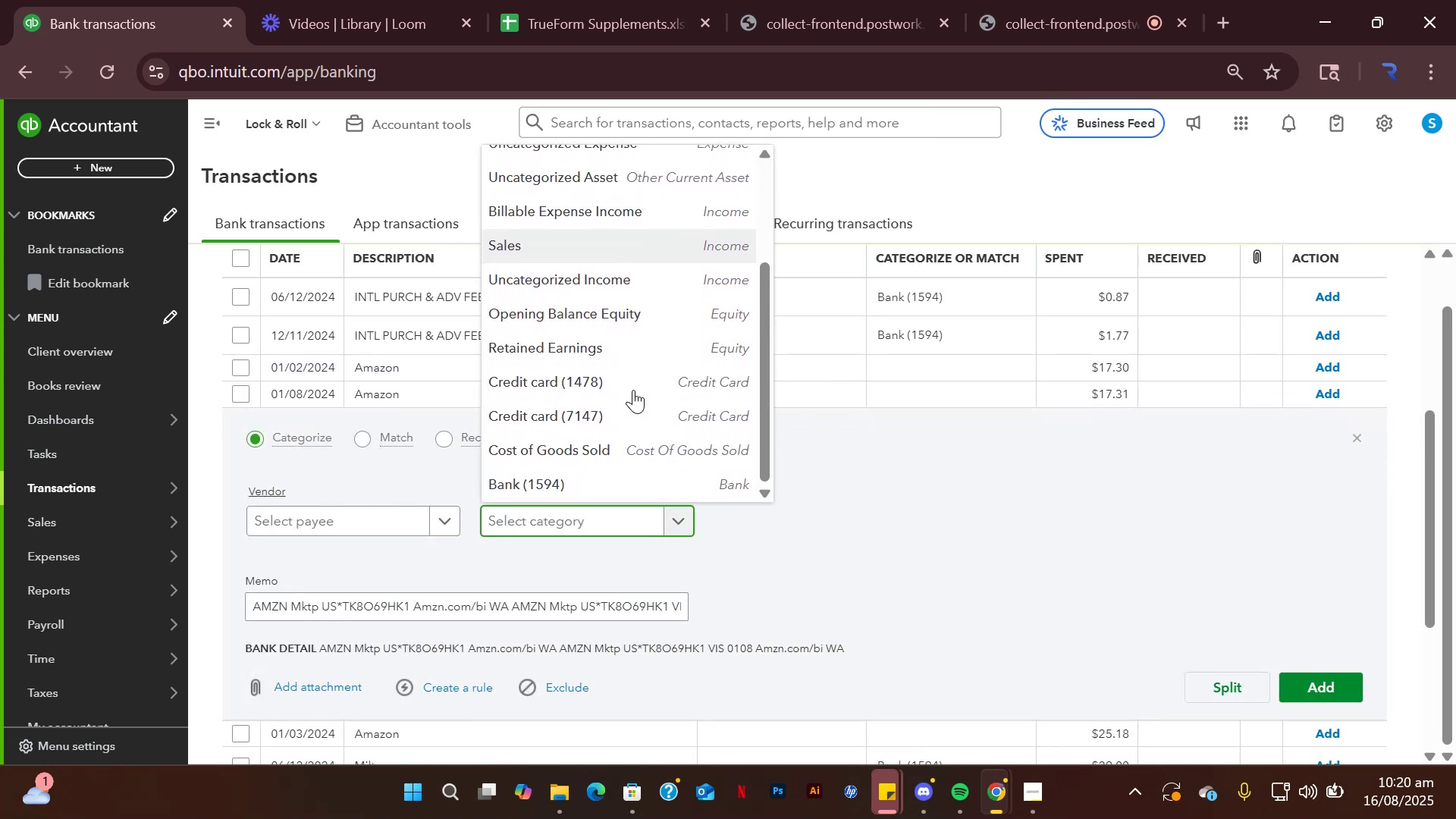 
scroll: coordinate [633, 390], scroll_direction: up, amount: 4.0
 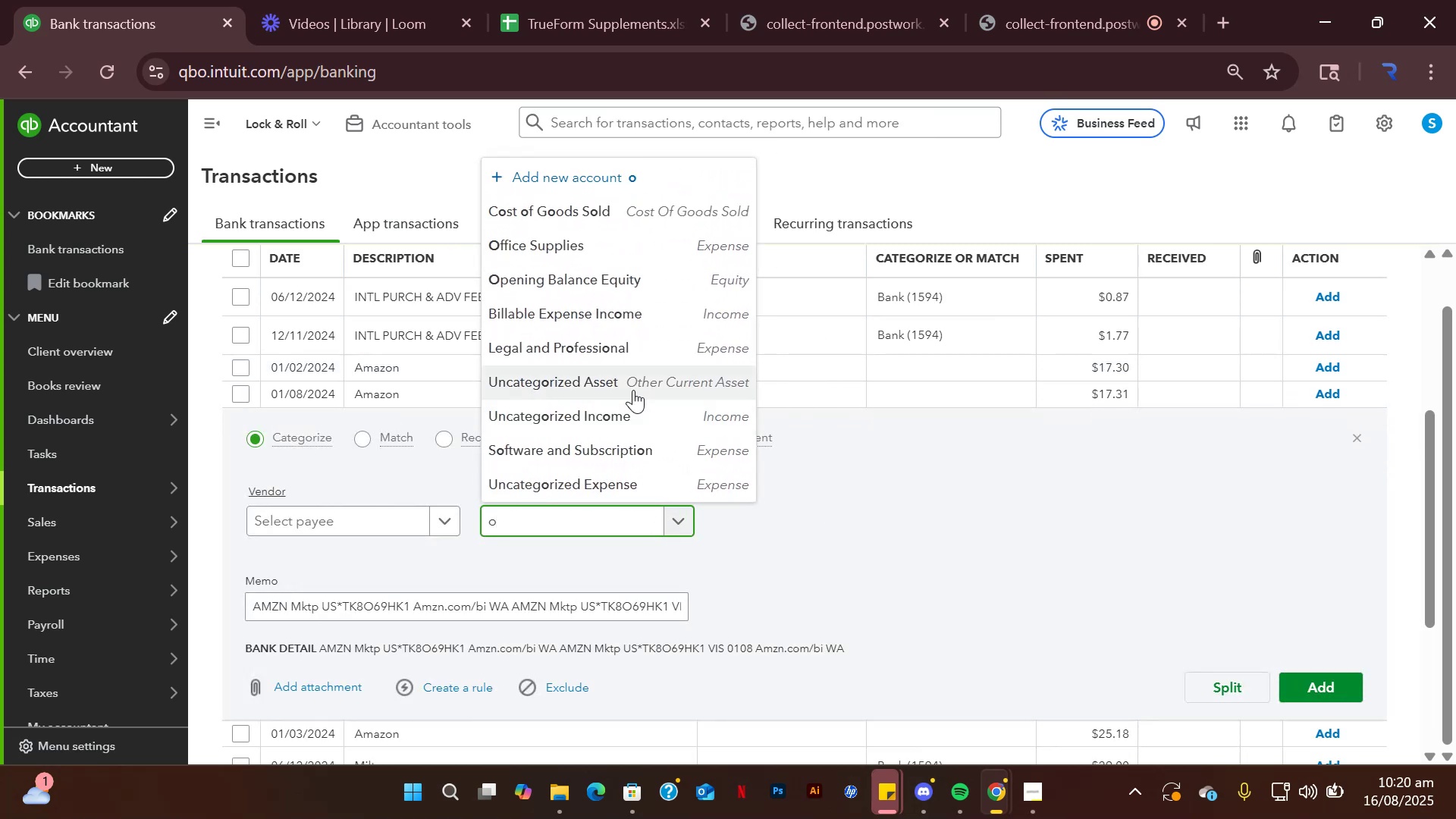 
key(Backspace)
type(adm)
key(Backspace)
key(Backspace)
key(Backspace)
type(off)
 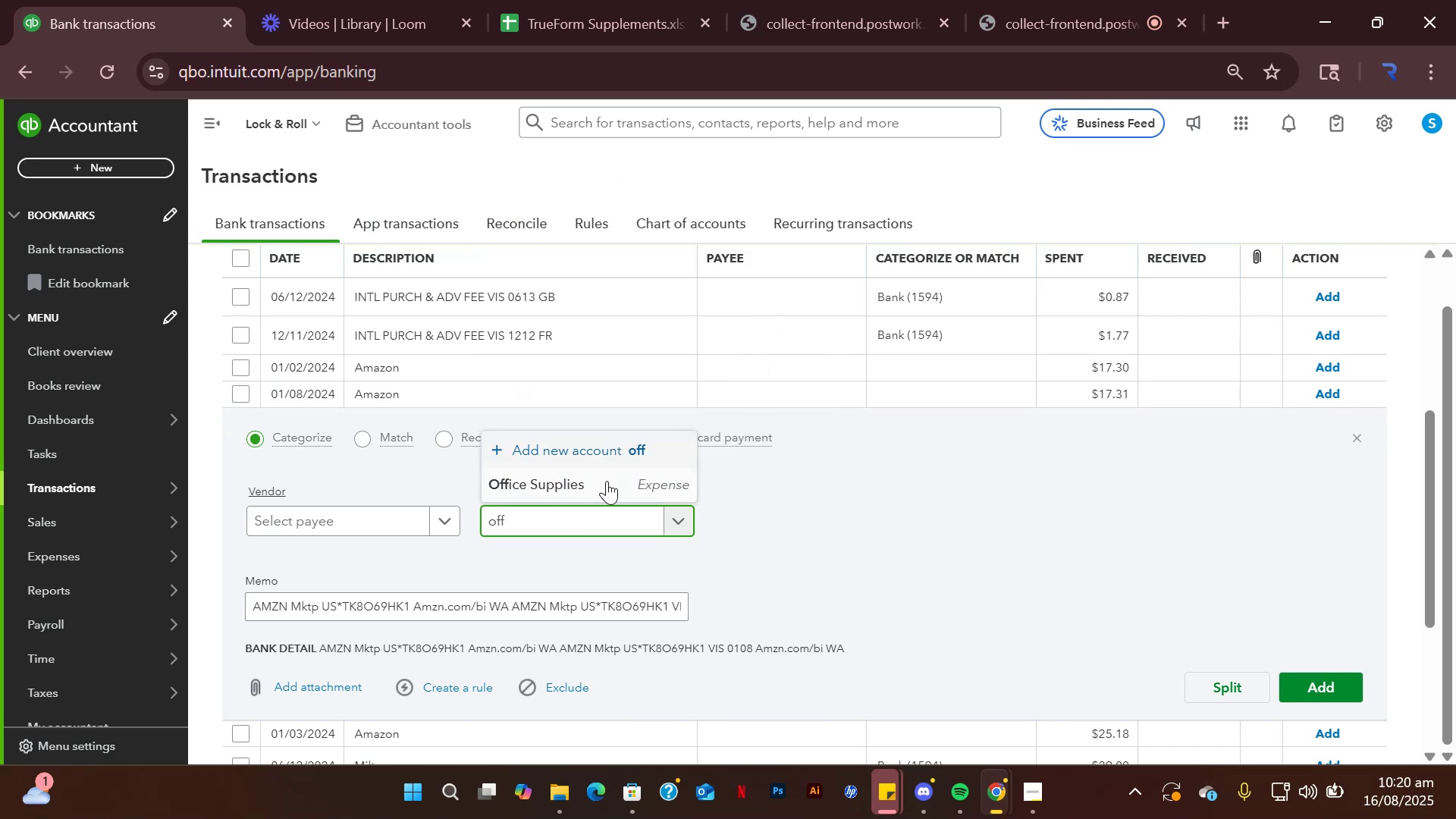 
left_click([601, 488])
 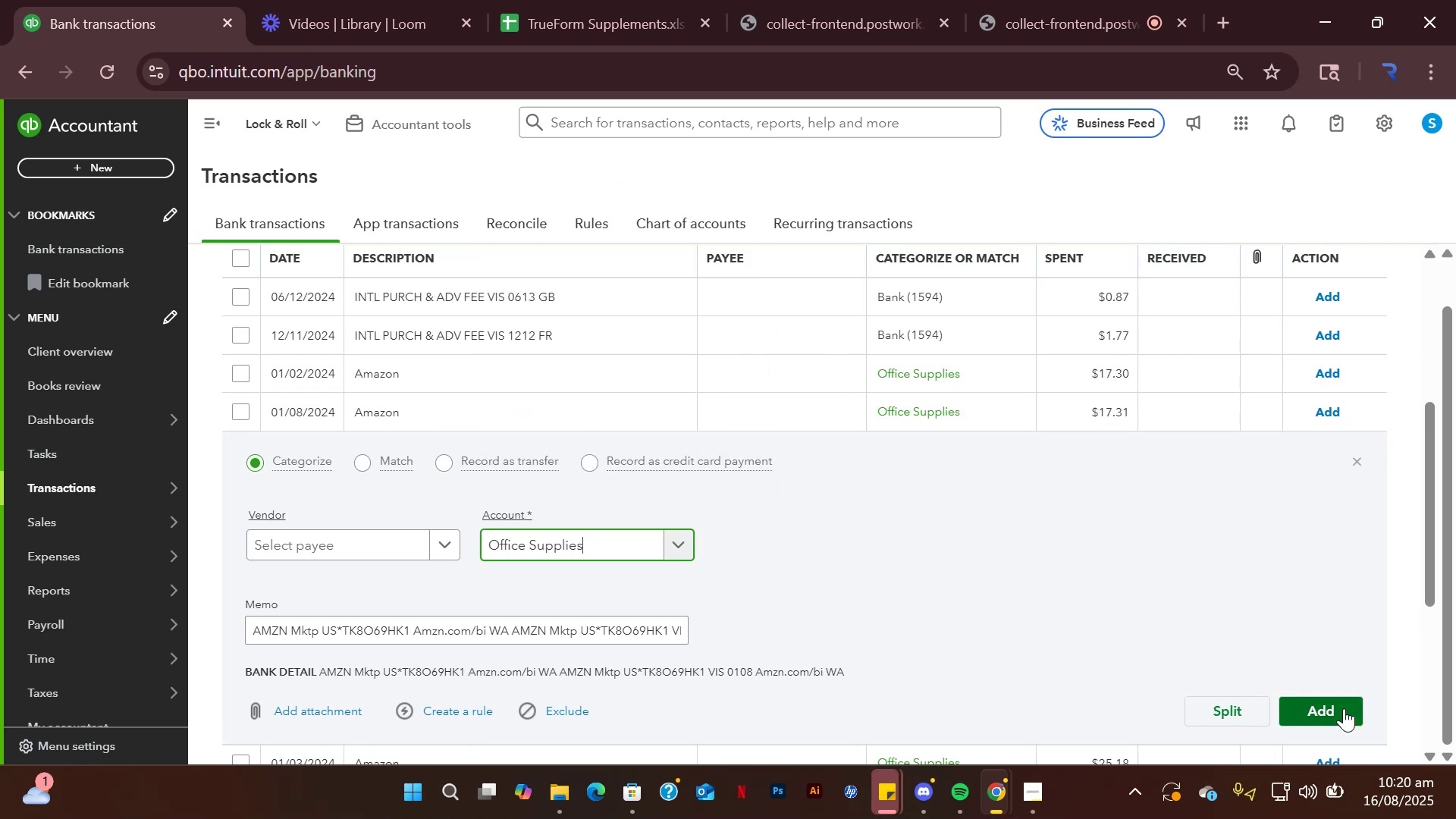 
left_click([1344, 708])
 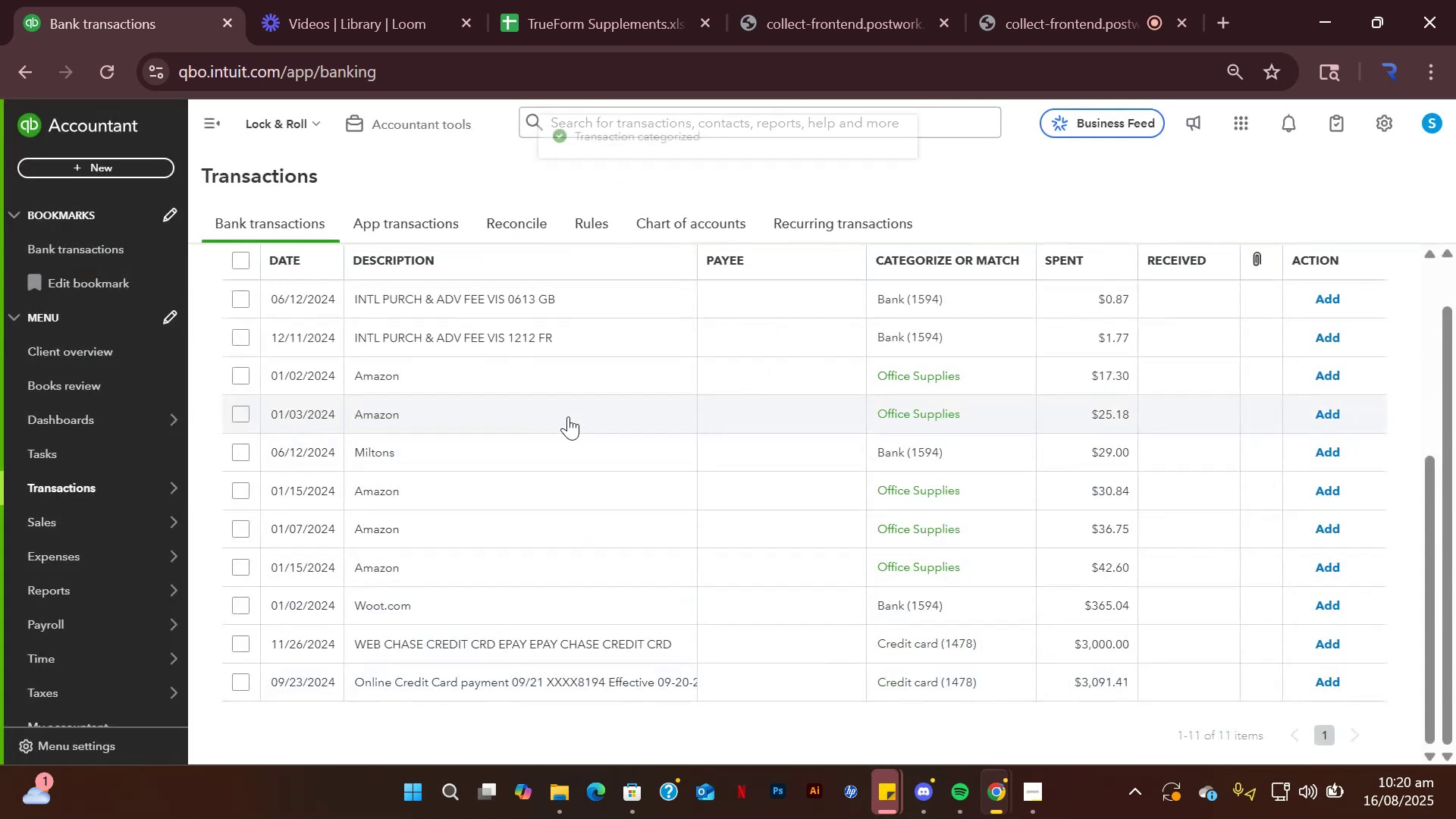 
left_click([560, 387])
 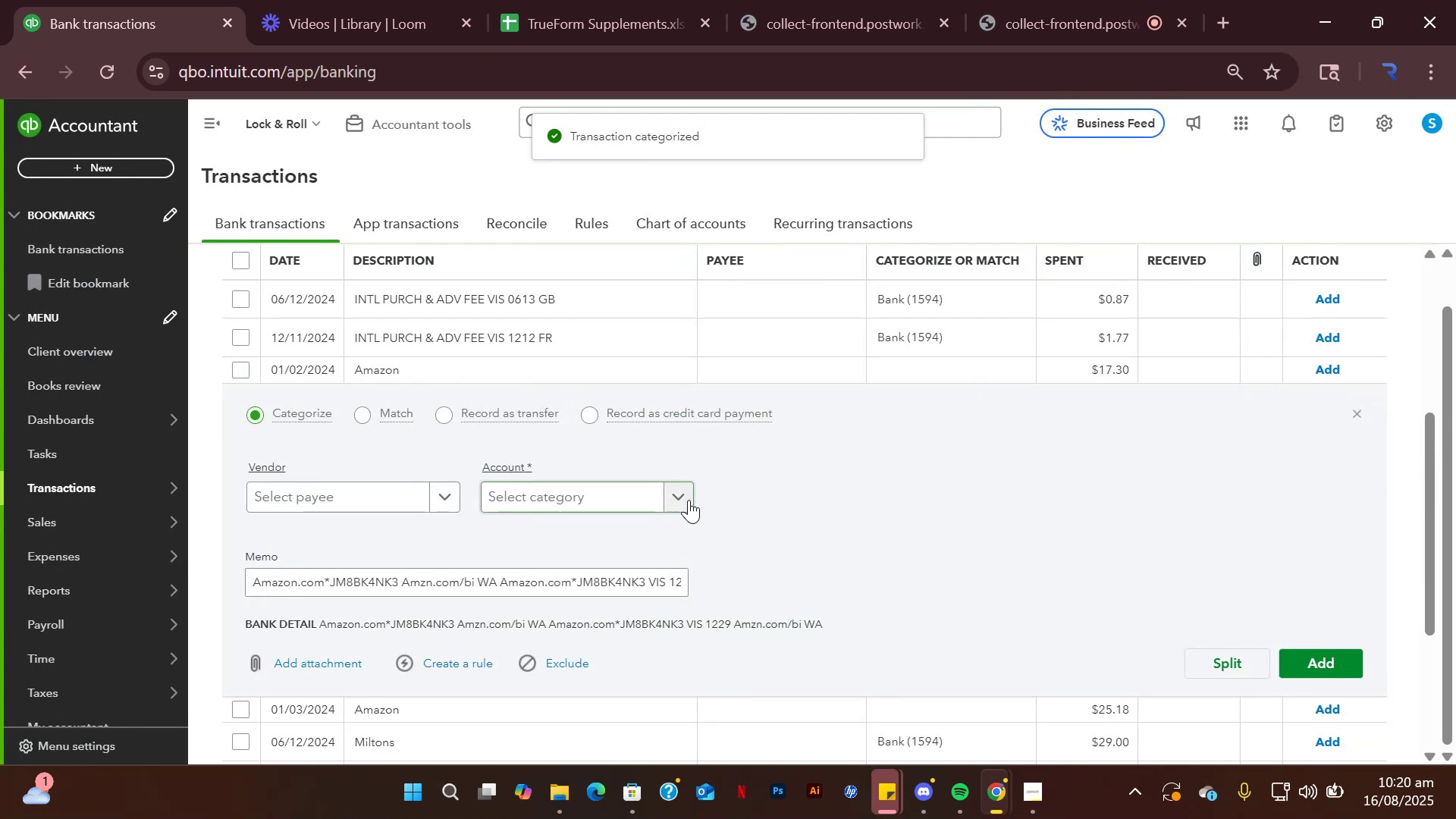 
left_click([686, 500])
 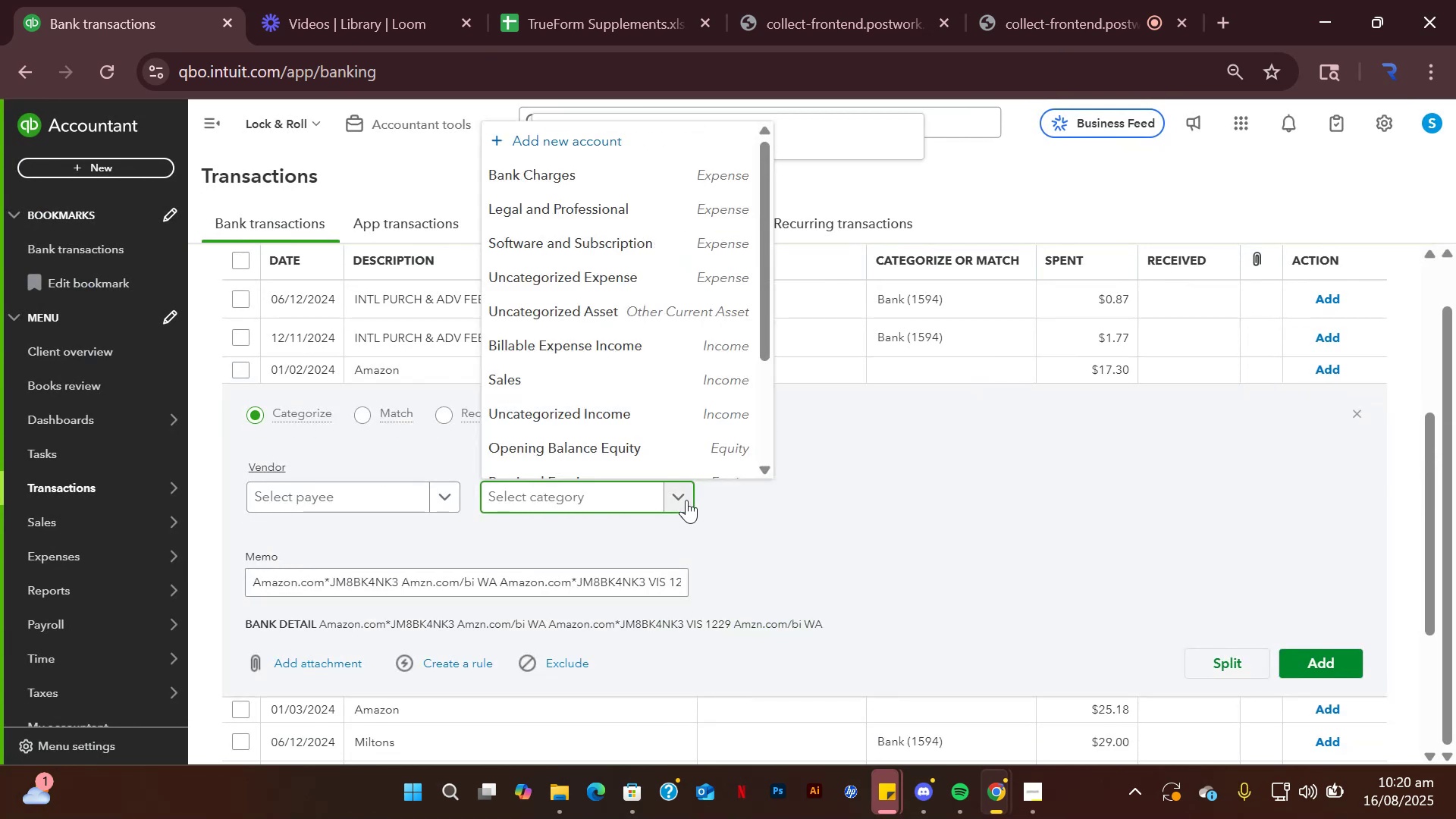 
type(og)
key(Backspace)
type(ffi)
 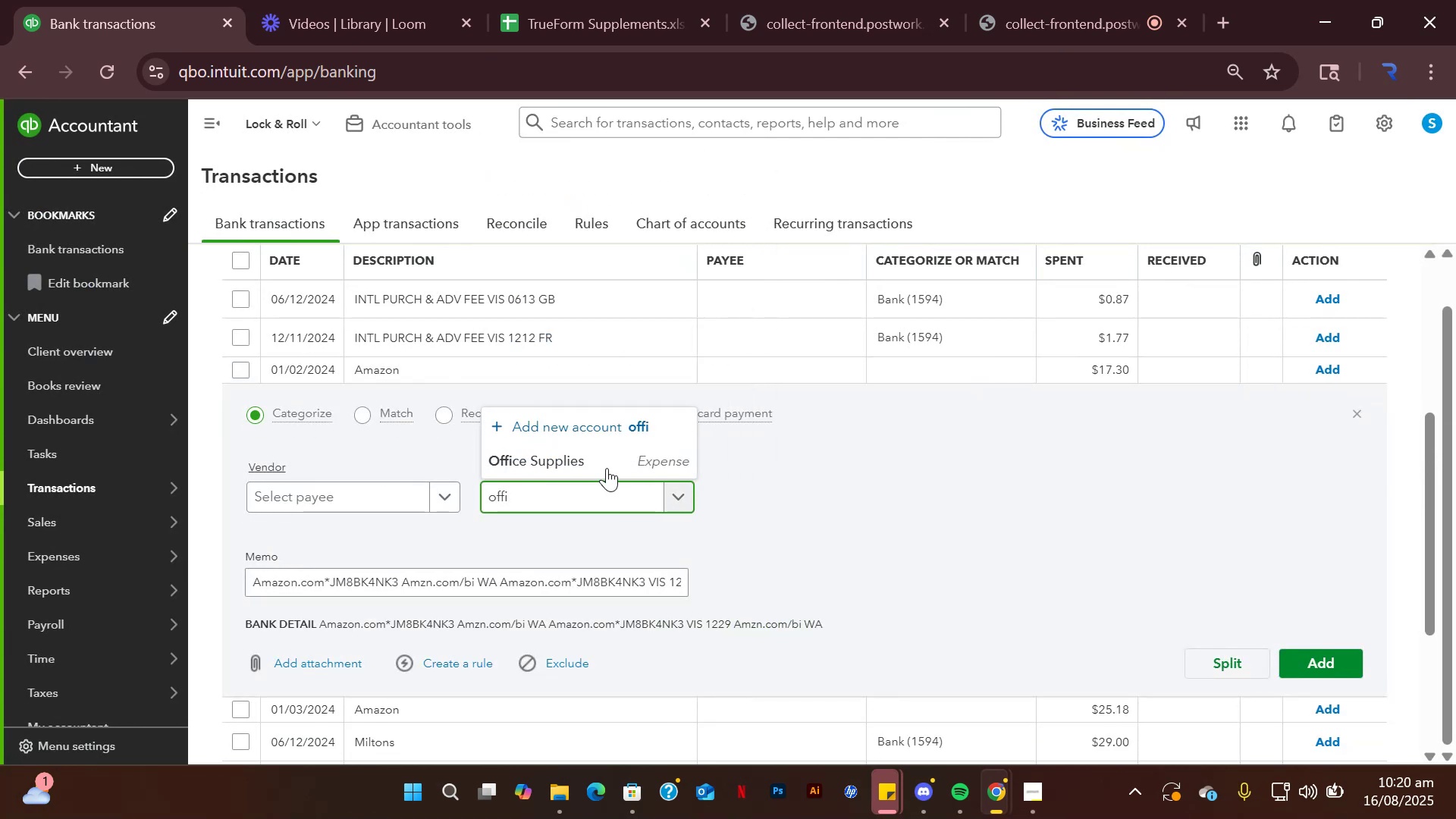 
left_click([607, 463])
 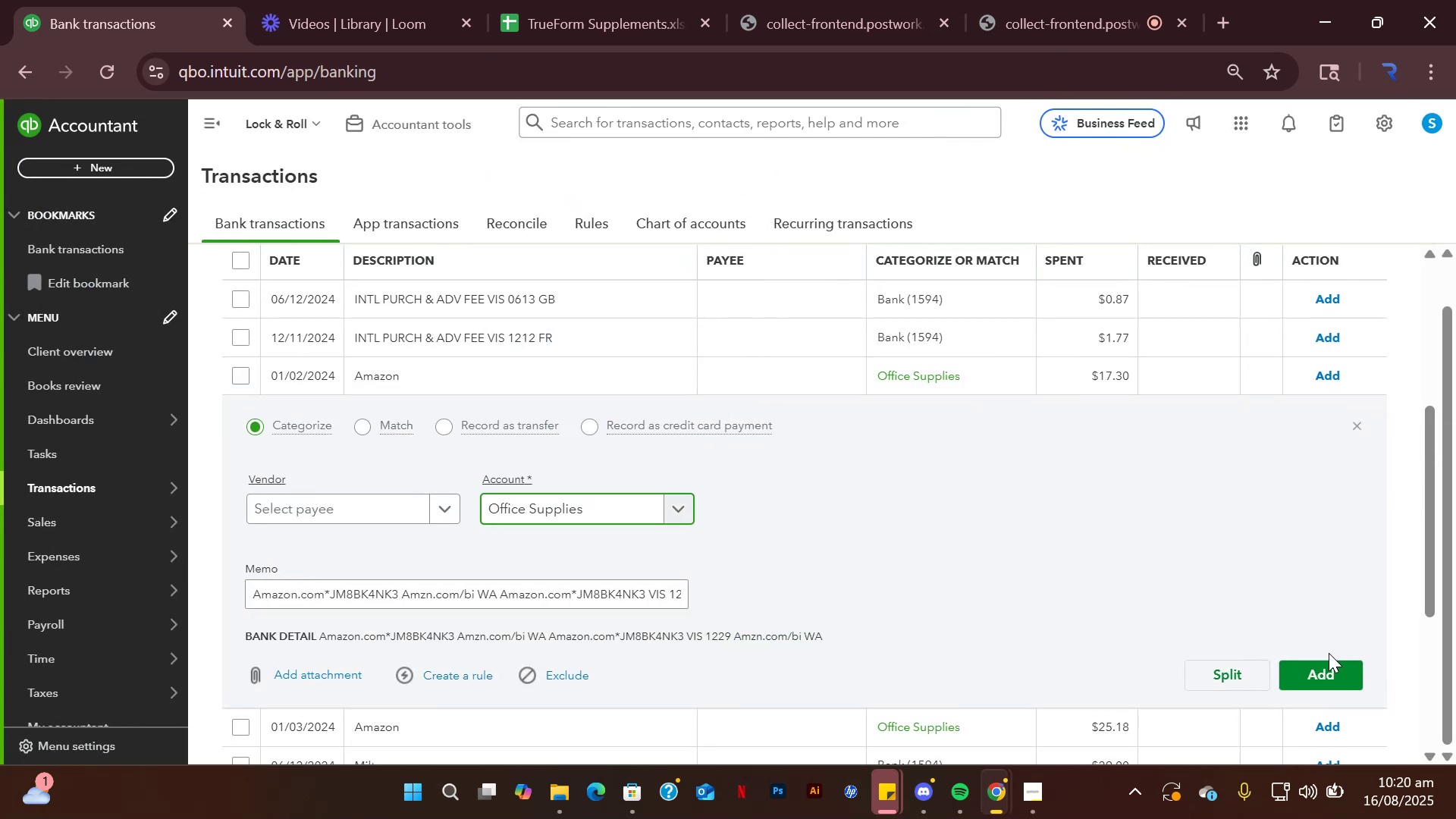 
left_click([1326, 667])
 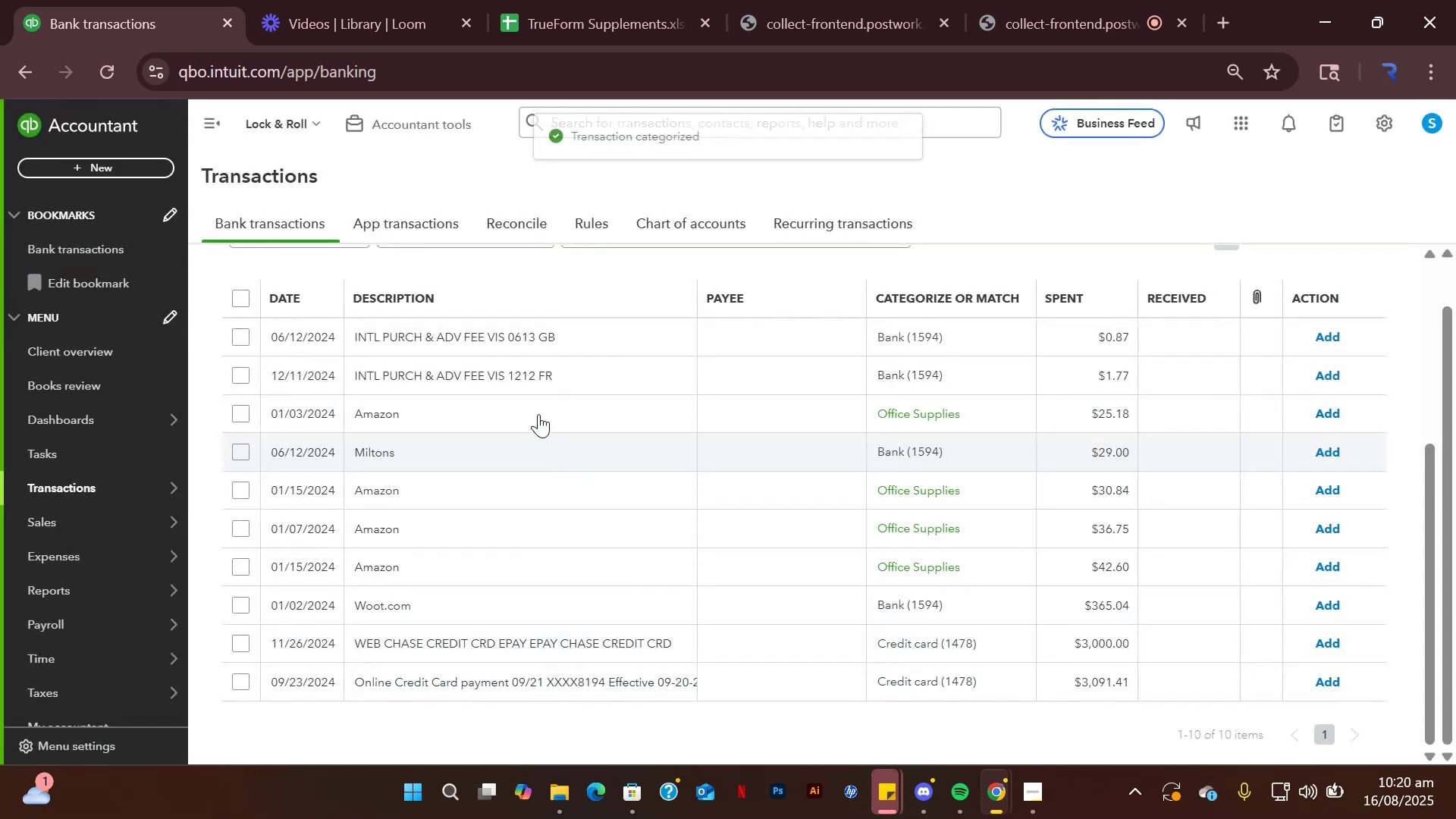 
left_click([464, 422])
 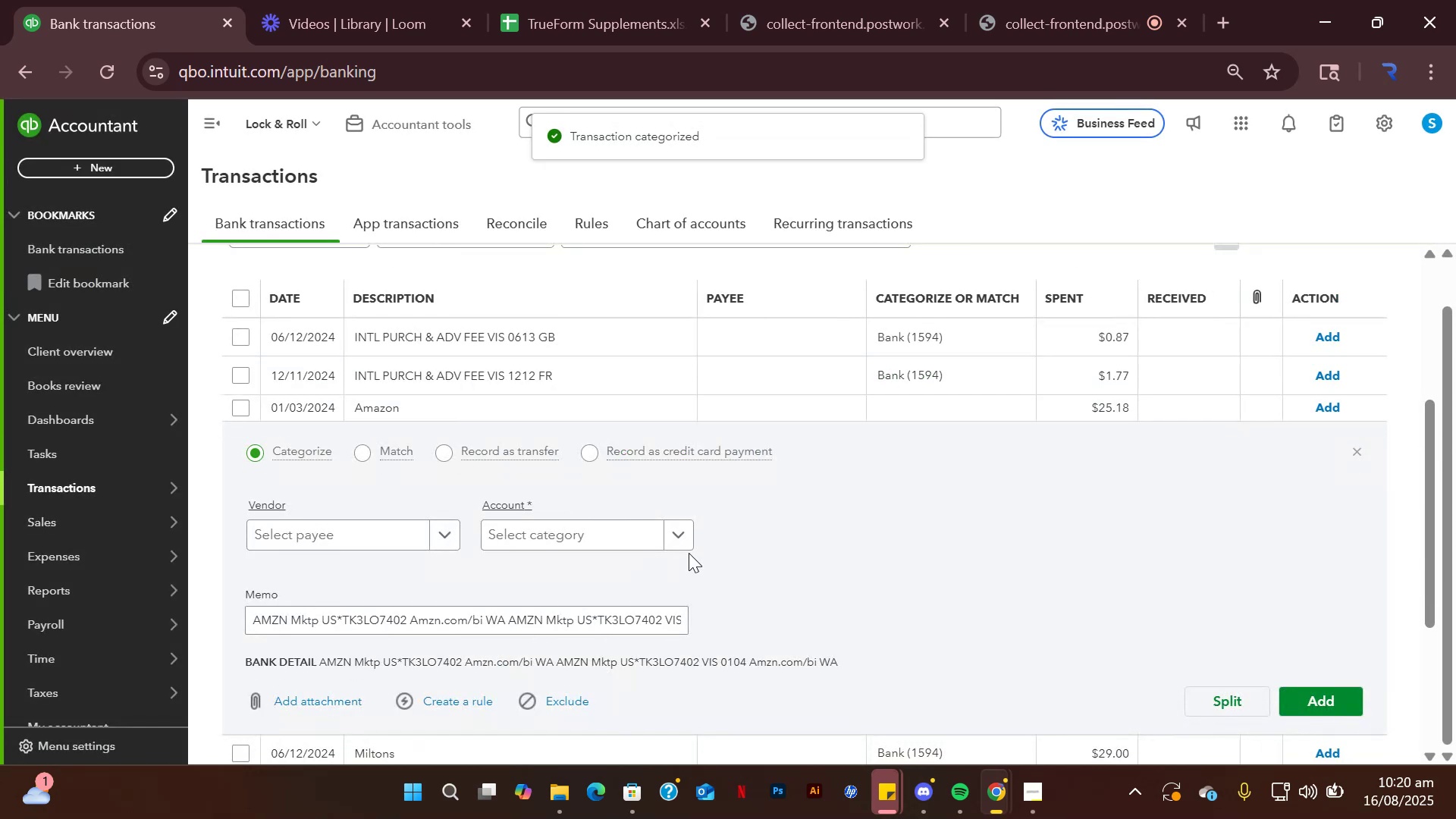 
left_click([682, 538])
 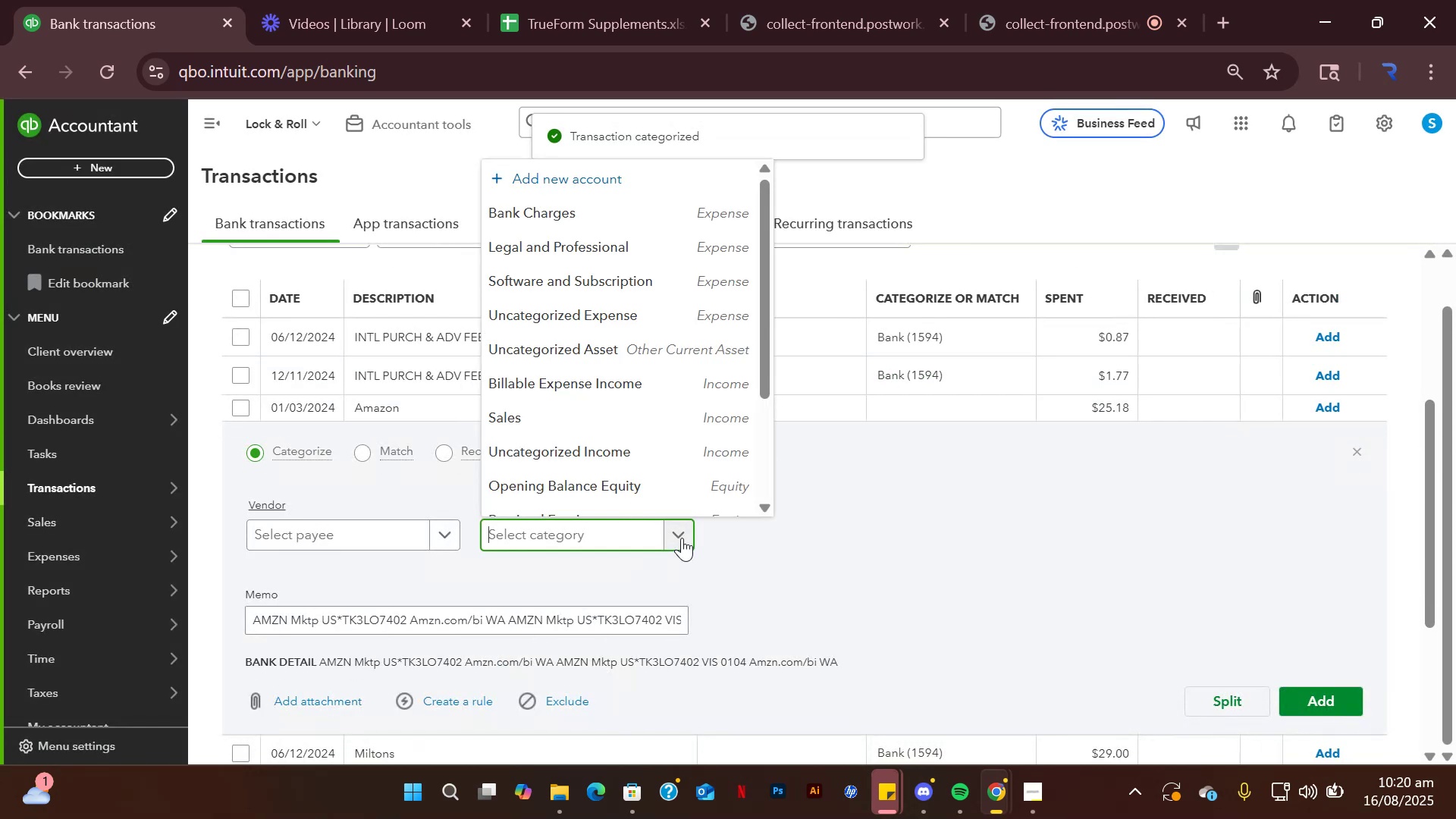 
type(off)
 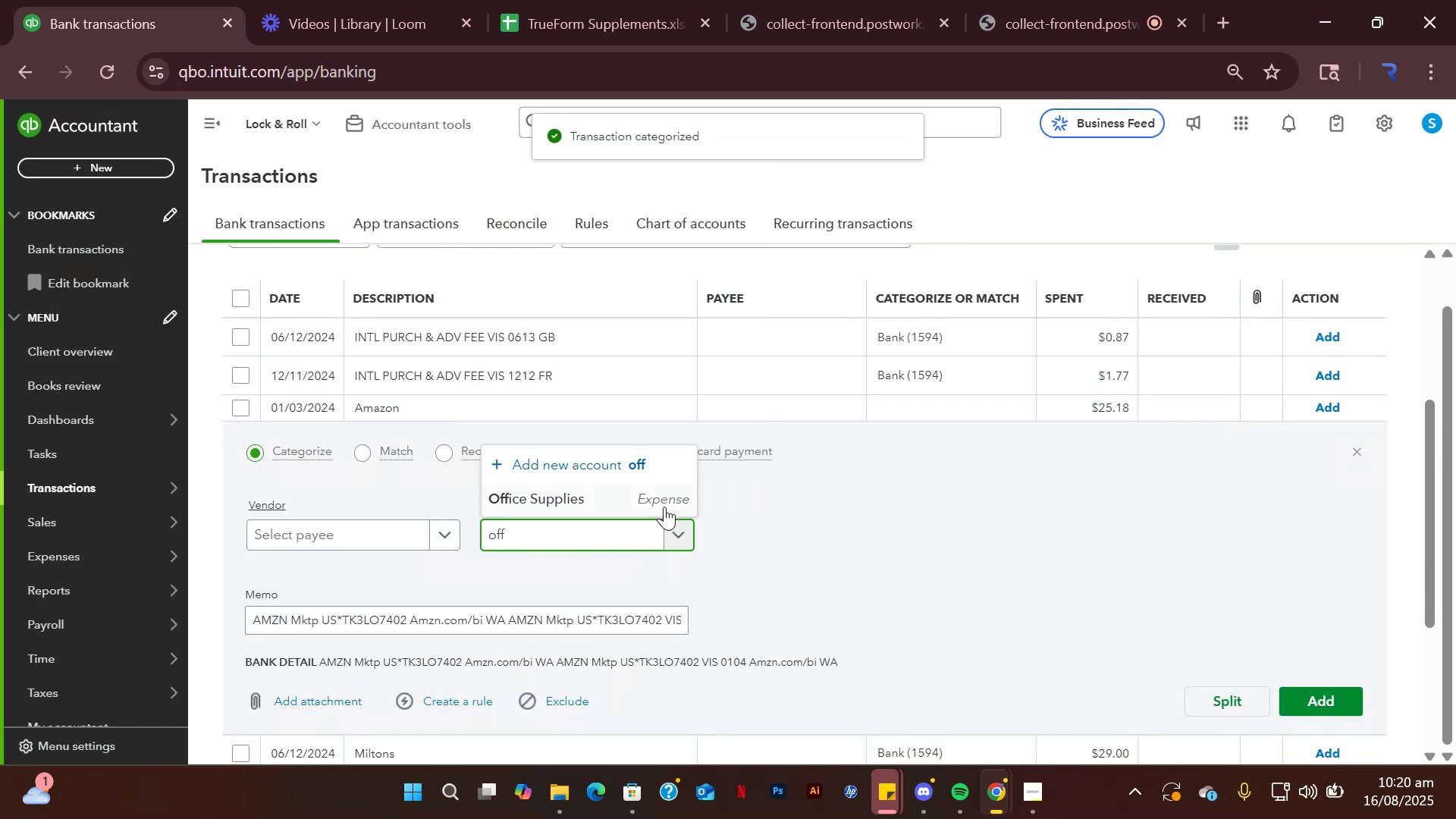 
left_click([663, 504])
 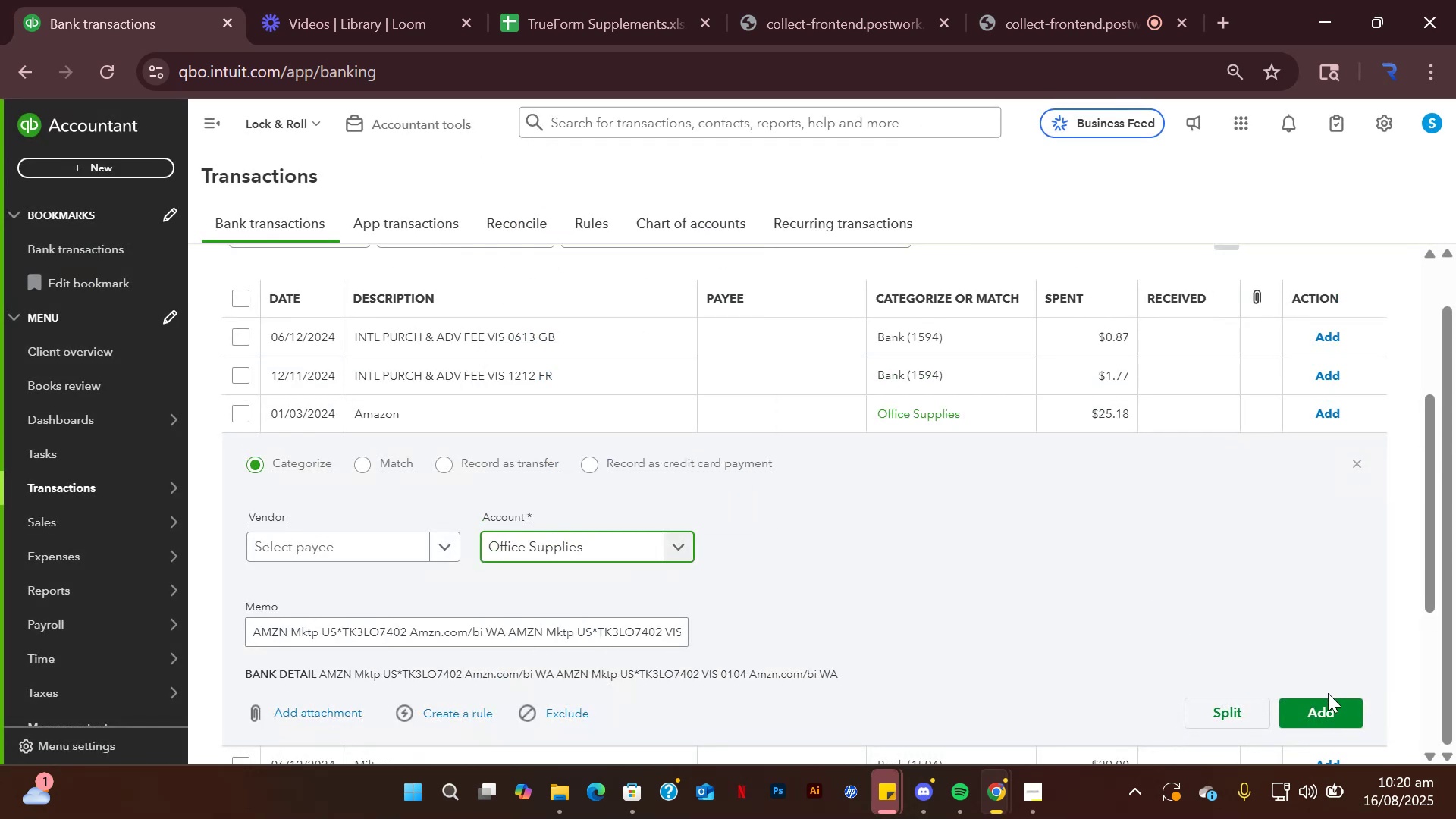 
left_click([1328, 708])
 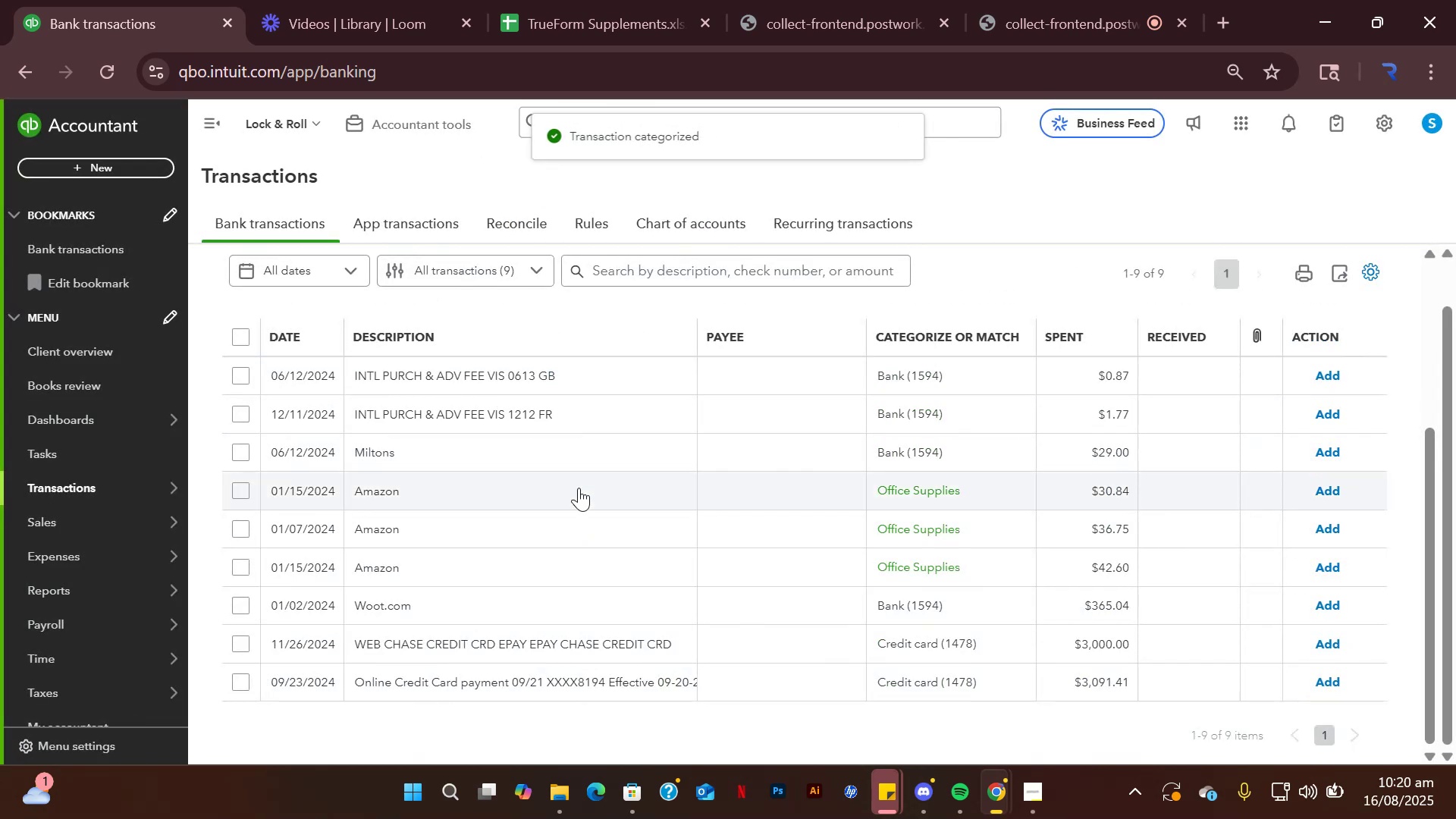 
left_click([543, 485])
 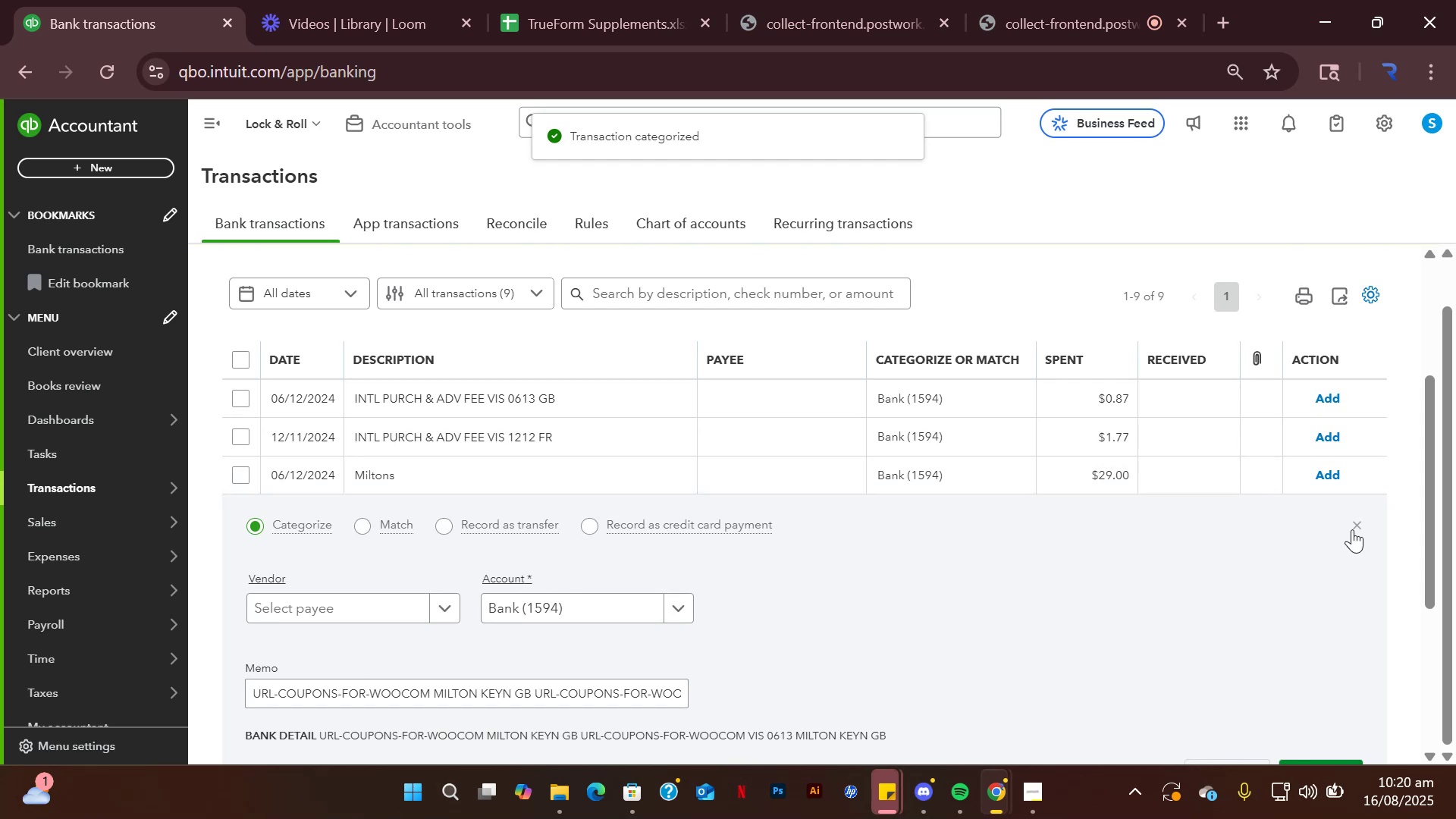 
left_click([1352, 526])
 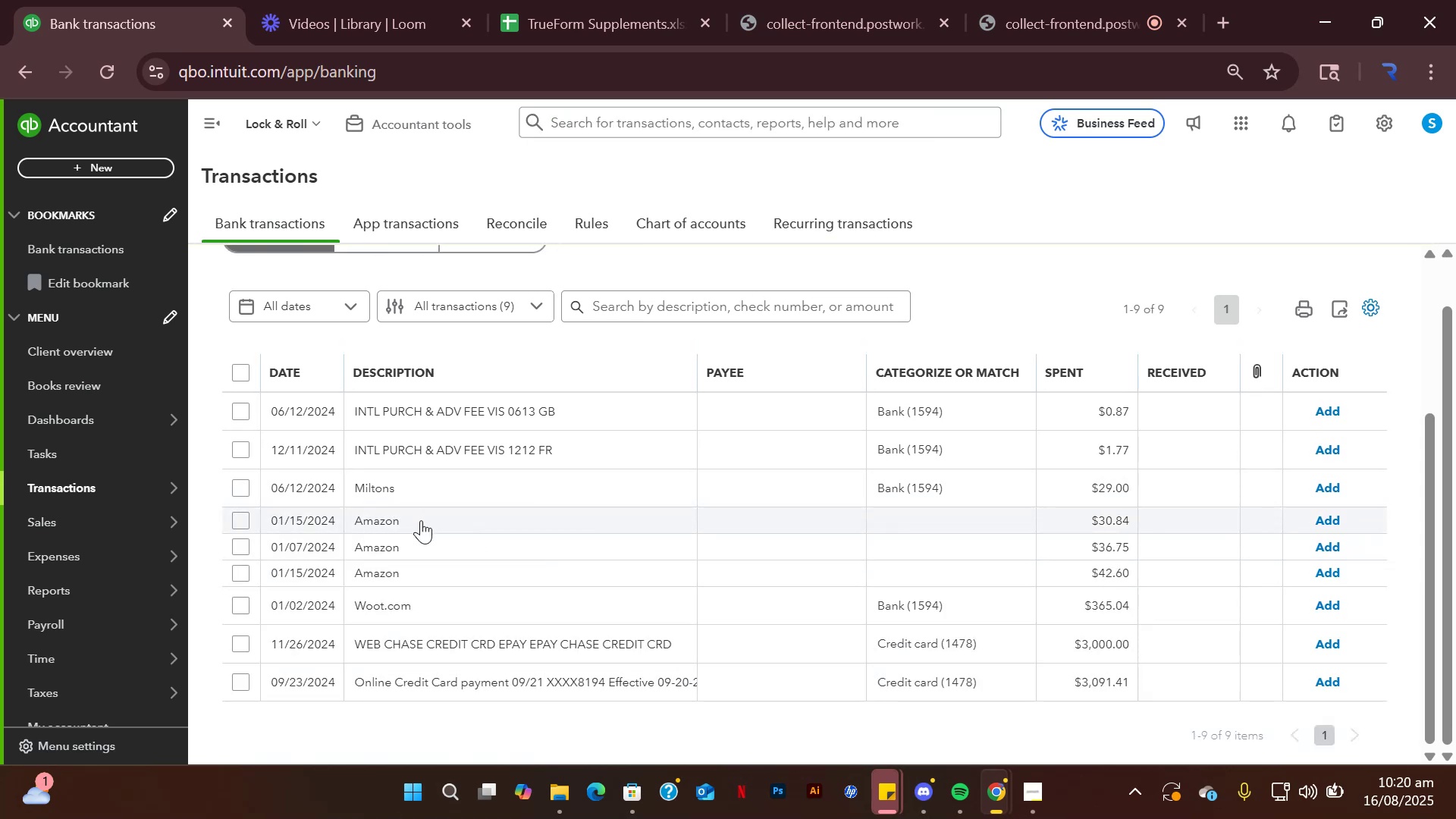 
left_click([422, 522])
 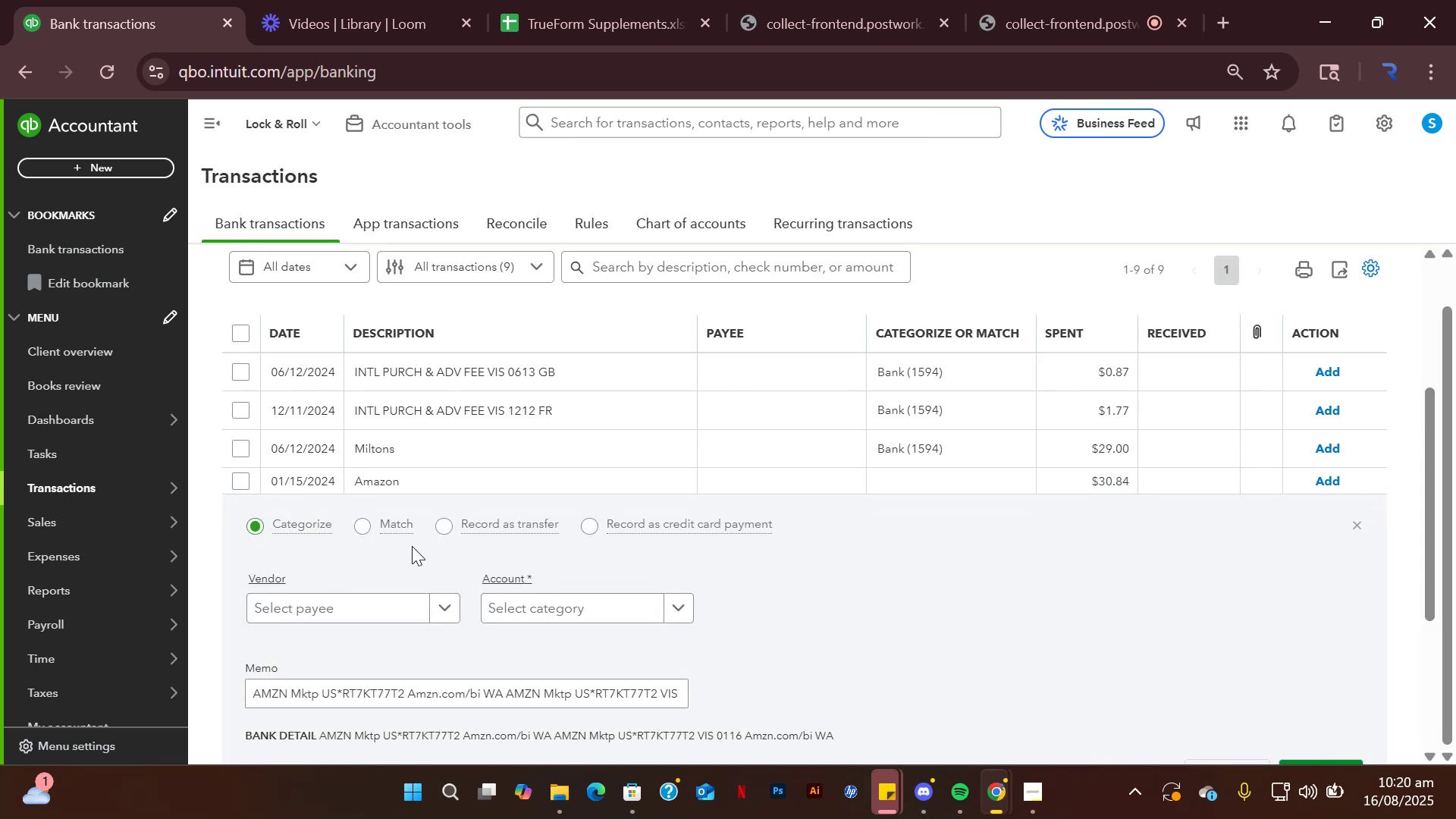 
scroll: coordinate [759, 505], scroll_direction: down, amount: 2.0
 